 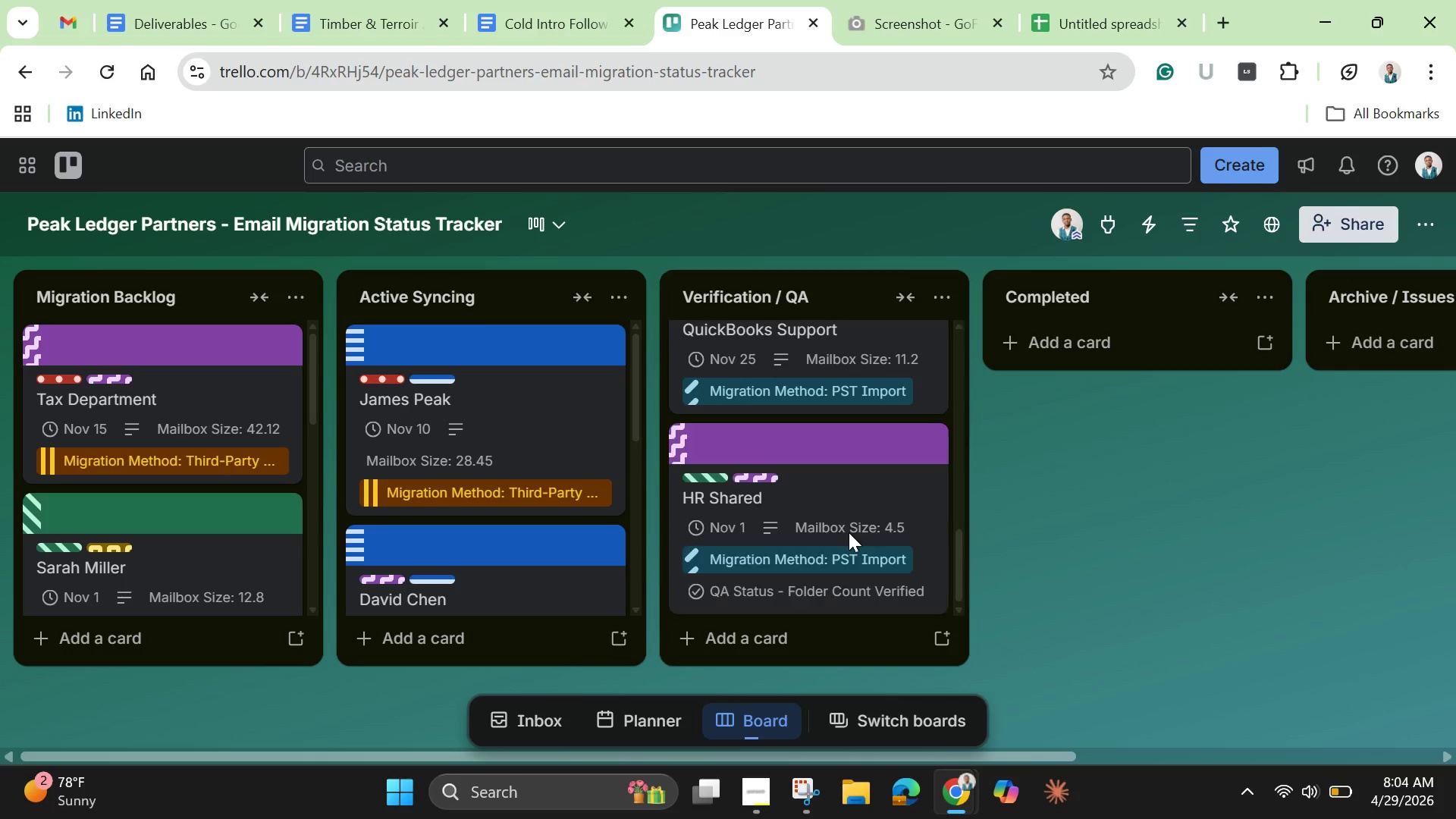 
mouse_move([844, 520])
 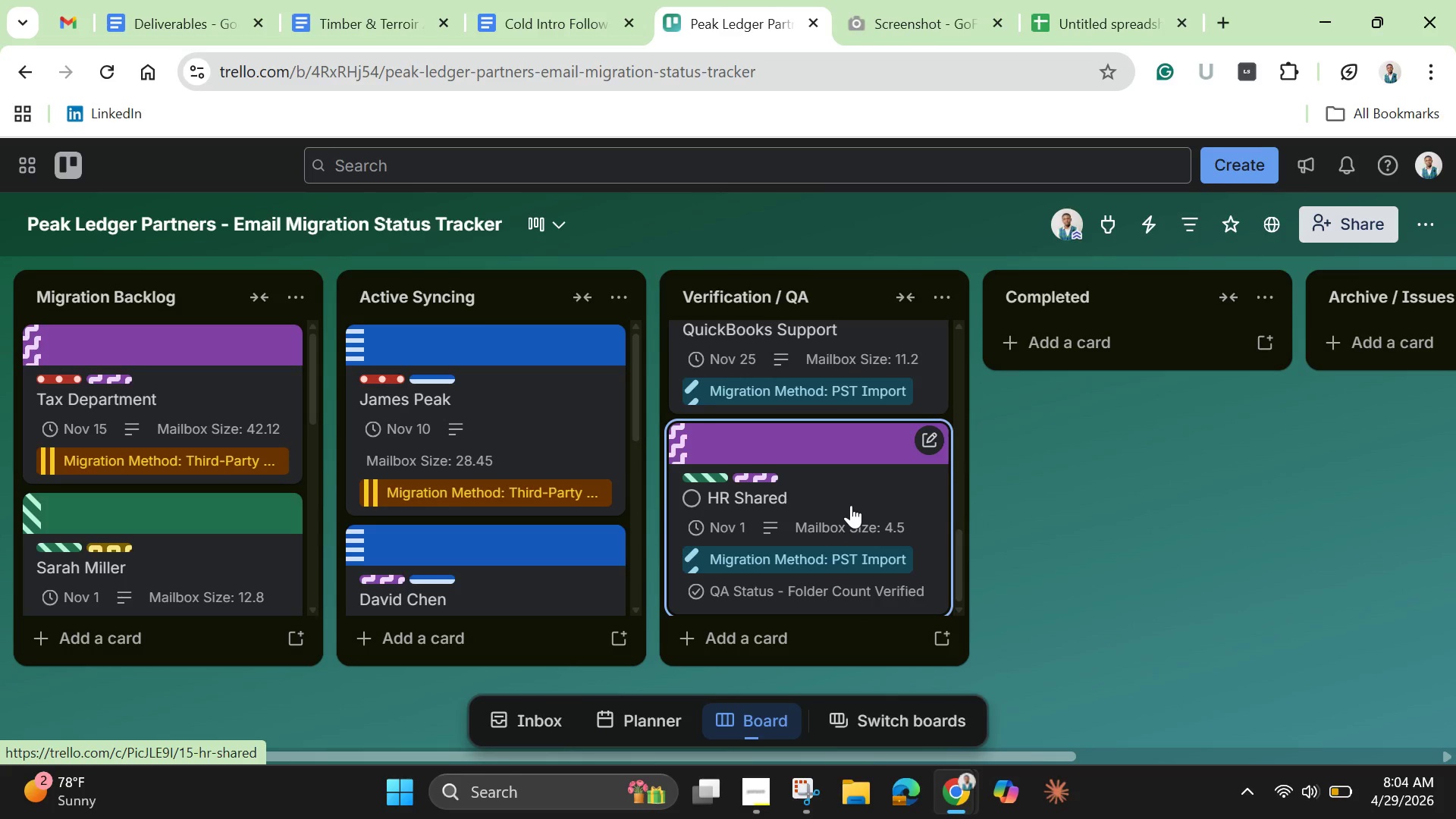 
left_click([851, 505])
 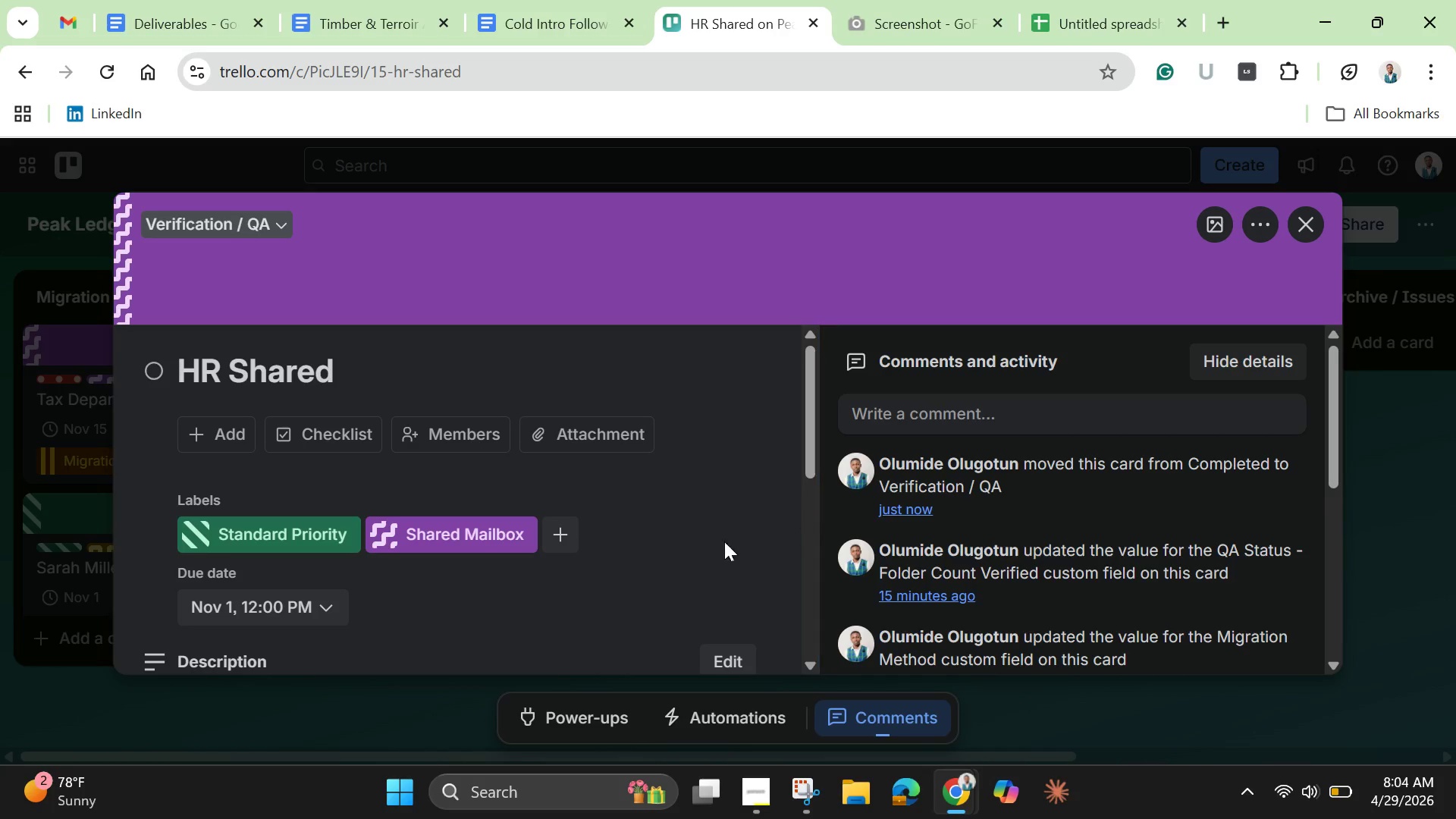 
scroll: coordinate [654, 554], scroll_direction: down, amount: 4.0
 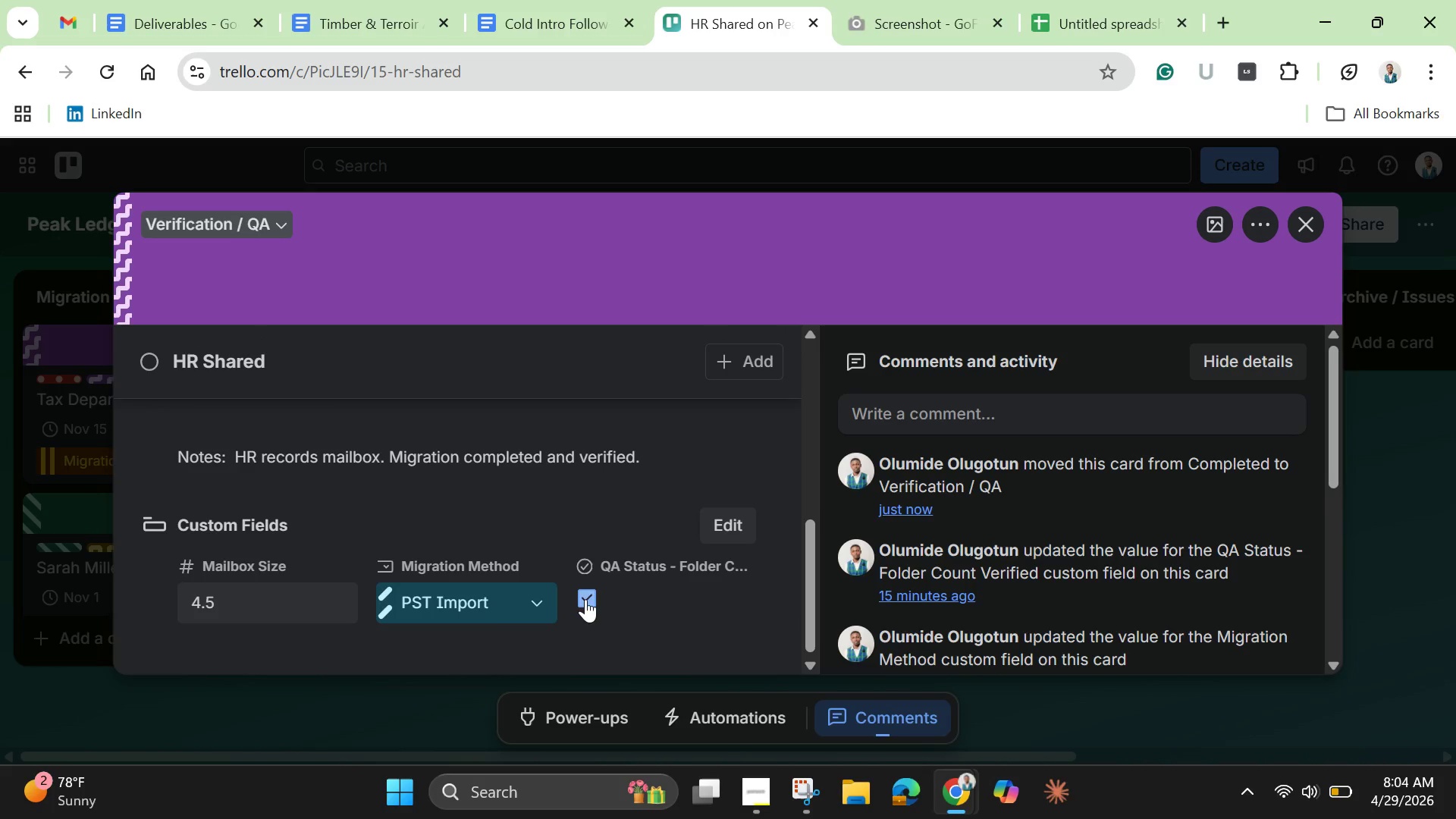 
left_click([585, 599])
 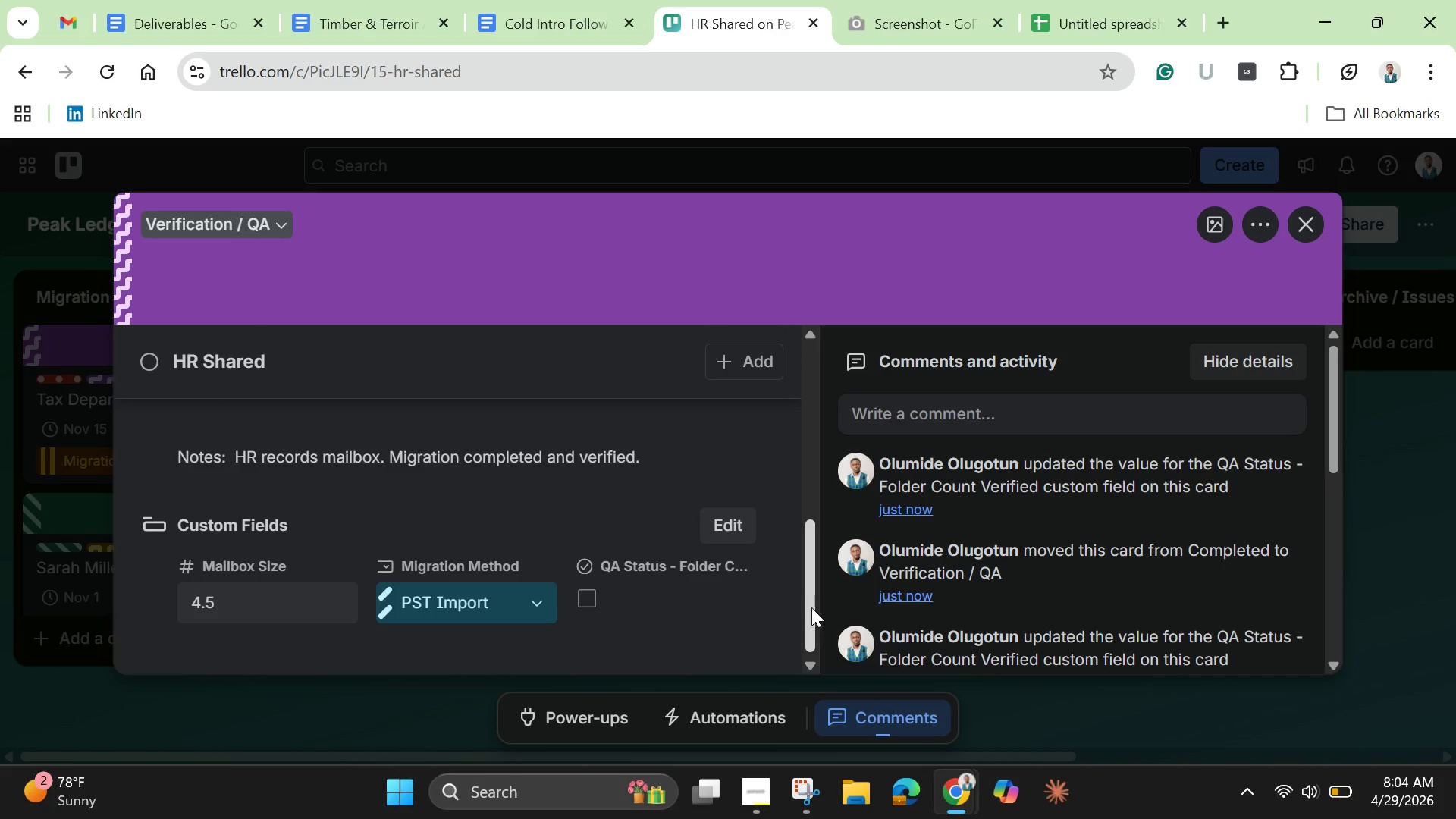 
left_click_drag(start_coordinate=[811, 607], to_coordinate=[786, 426])
 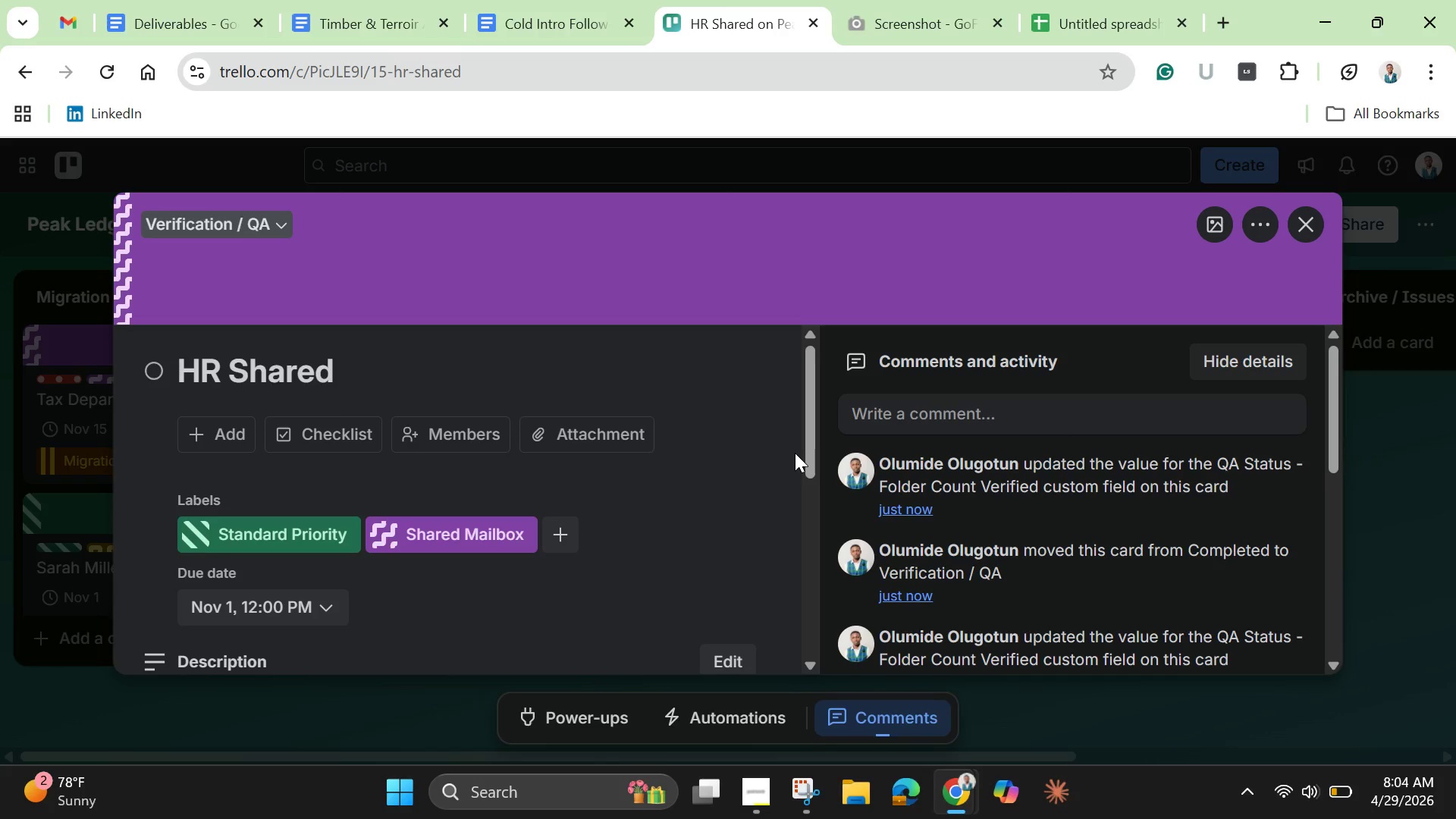 
wait(5.12)
 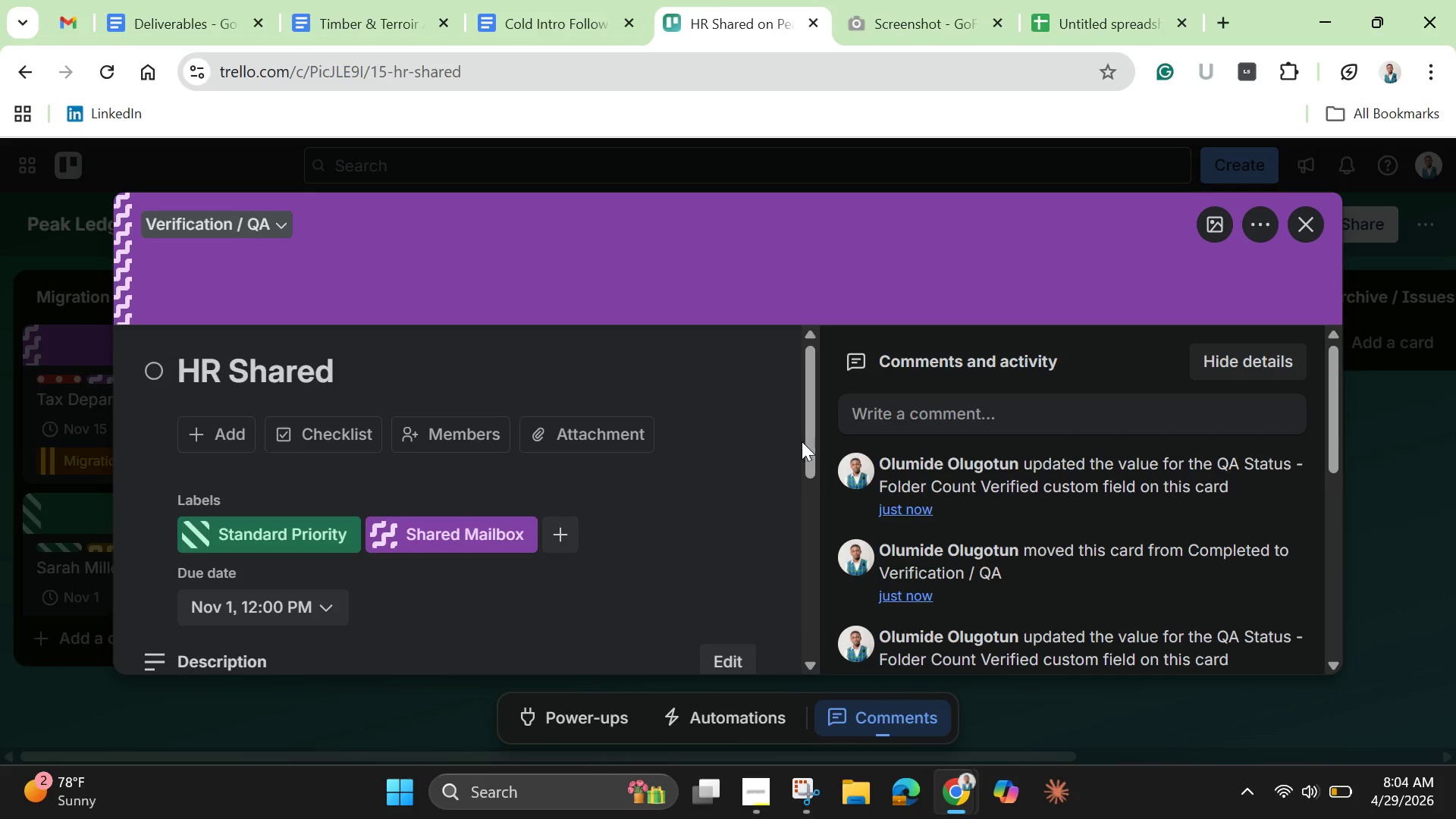 
left_click_drag(start_coordinate=[805, 444], to_coordinate=[823, 635])
 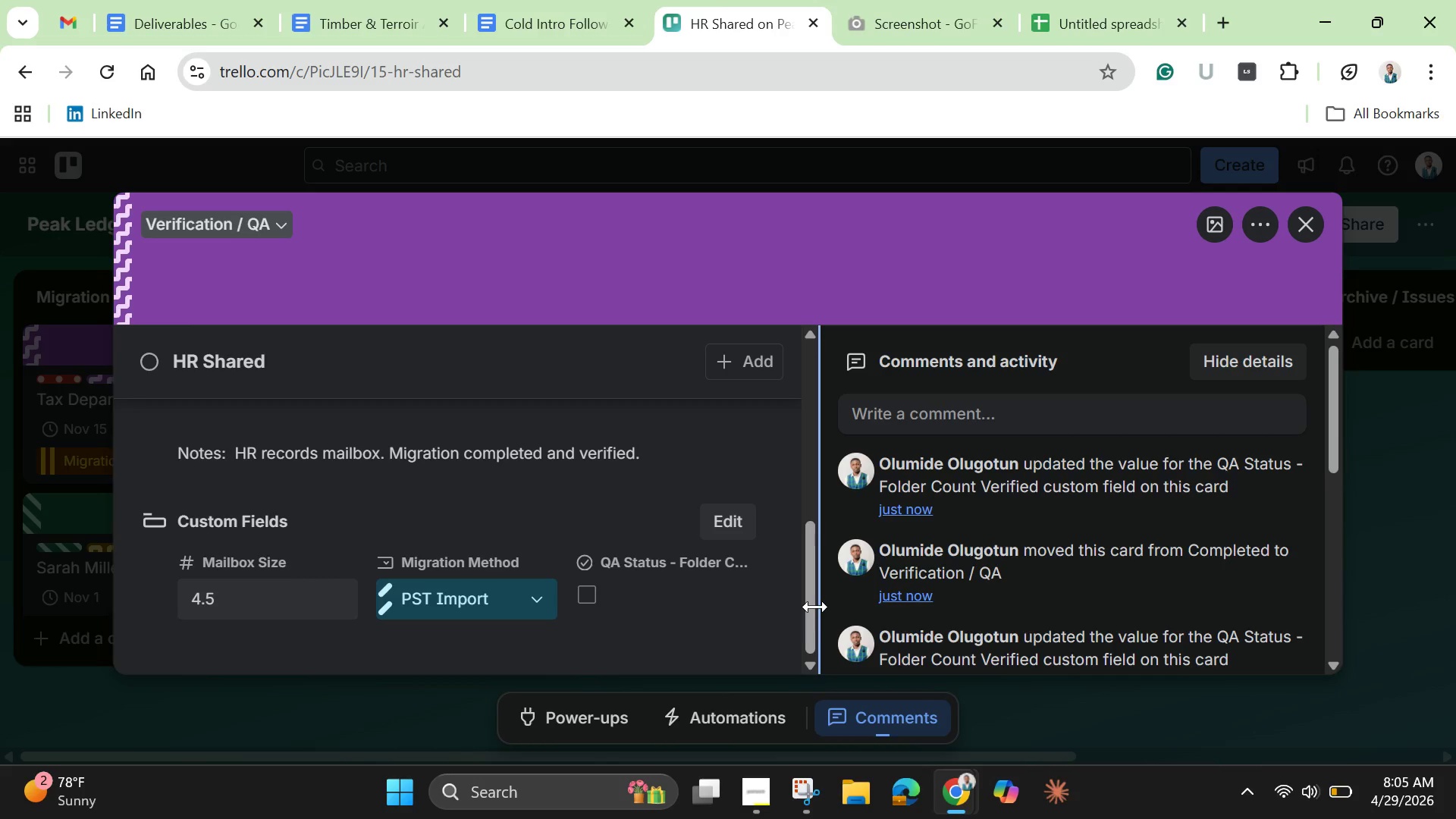 
wait(30.8)
 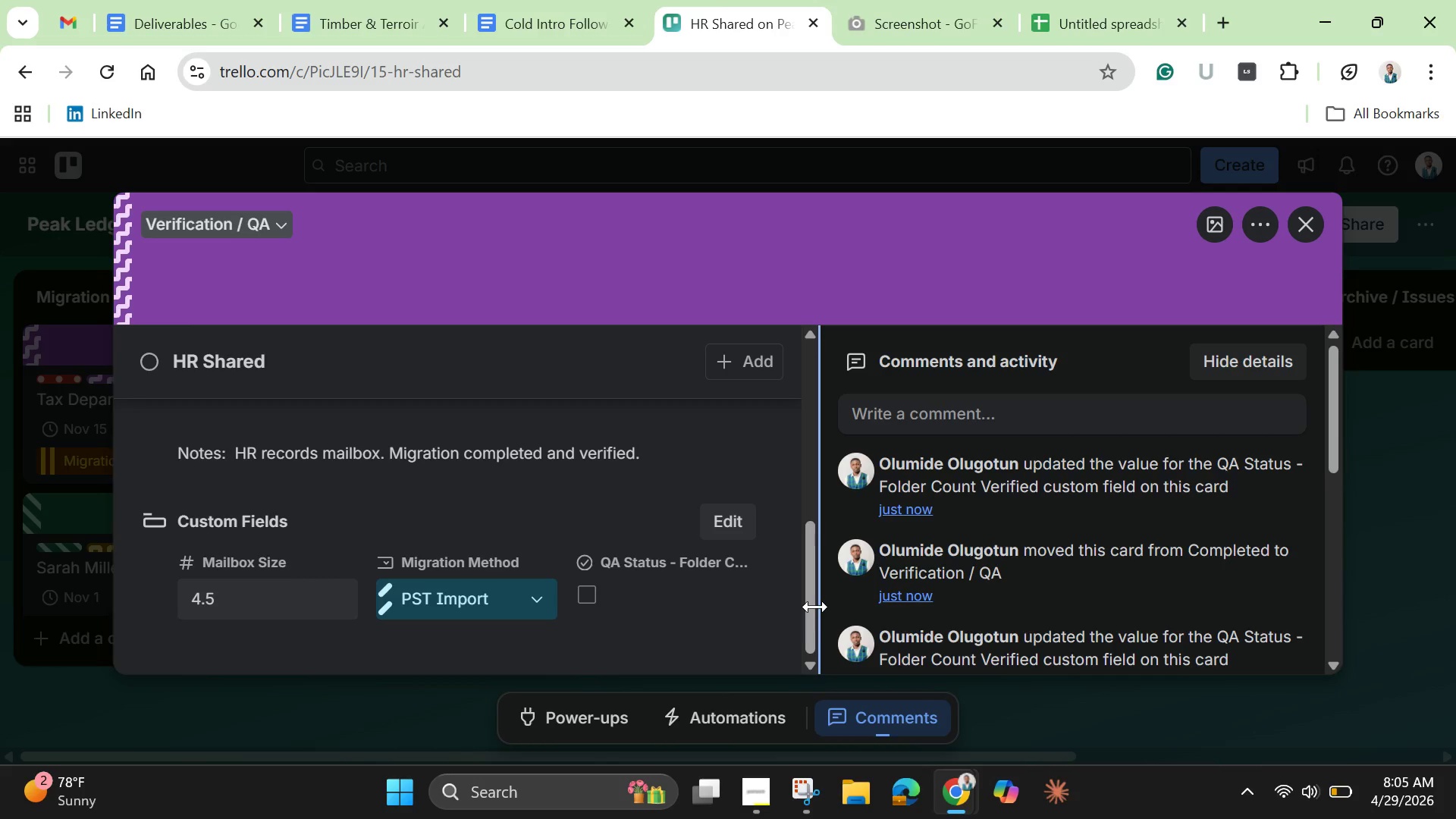 
left_click([805, 784])
 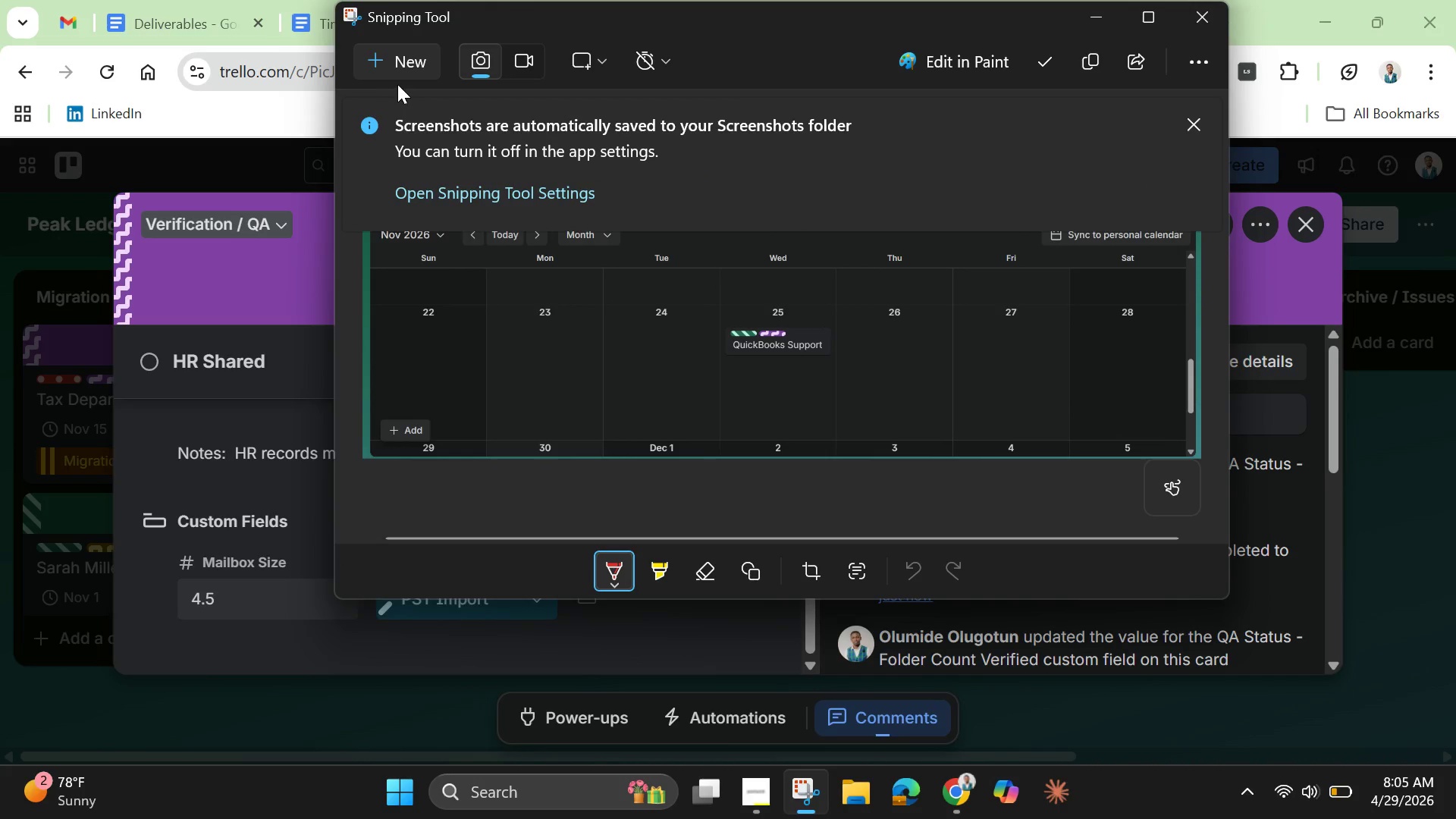 
left_click([398, 68])
 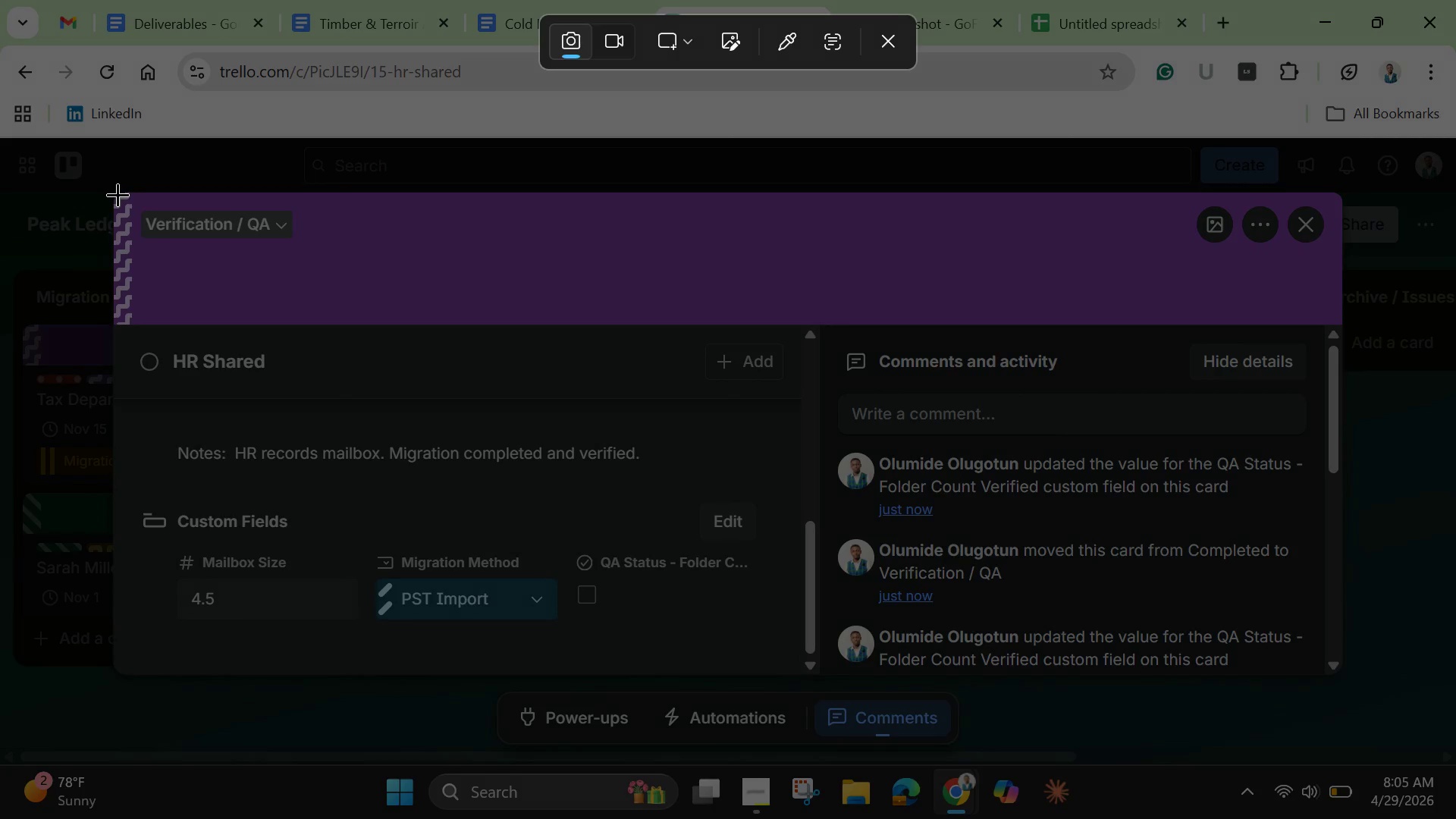 
left_click_drag(start_coordinate=[118, 194], to_coordinate=[1341, 677])
 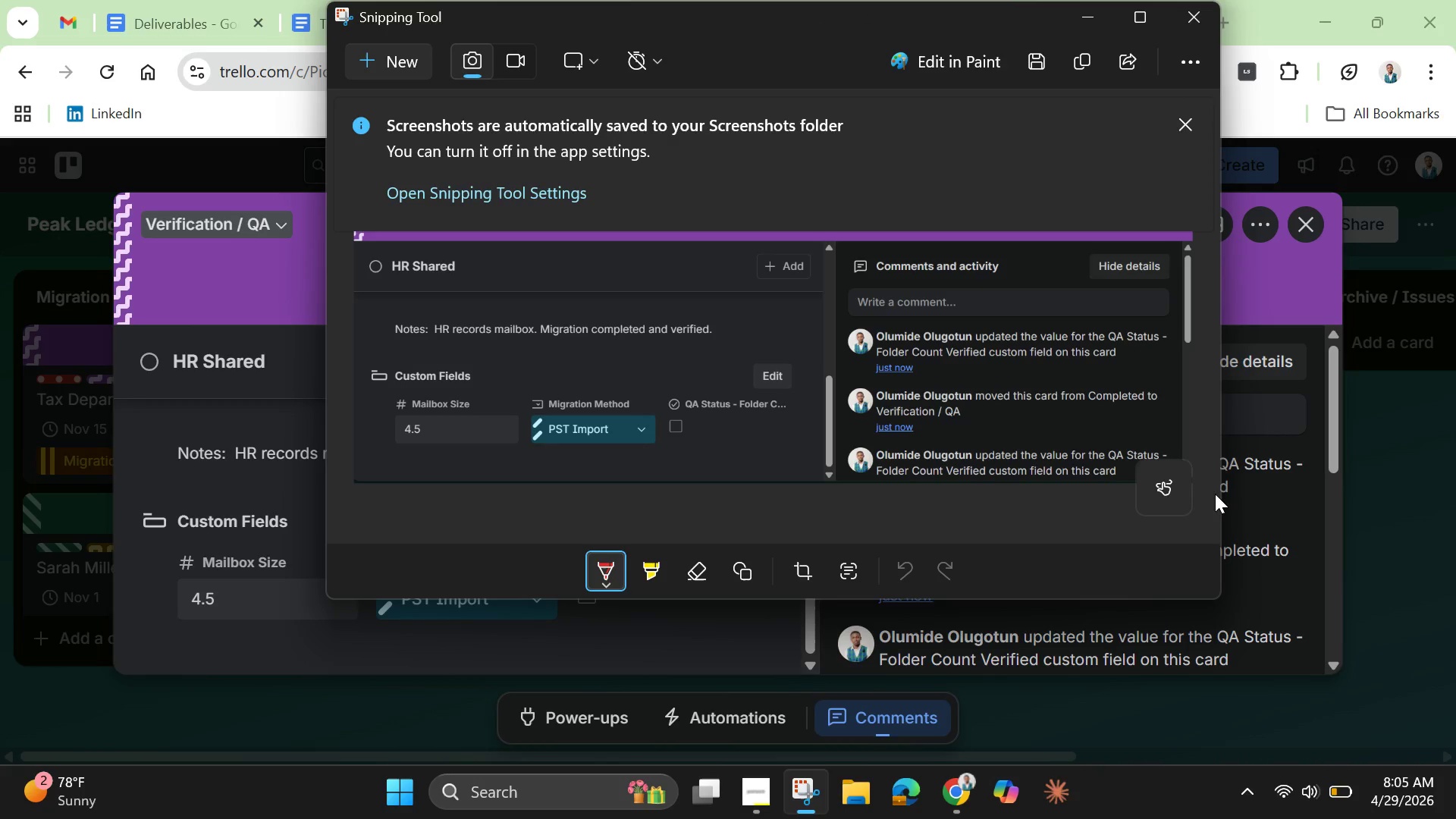 
wait(6.53)
 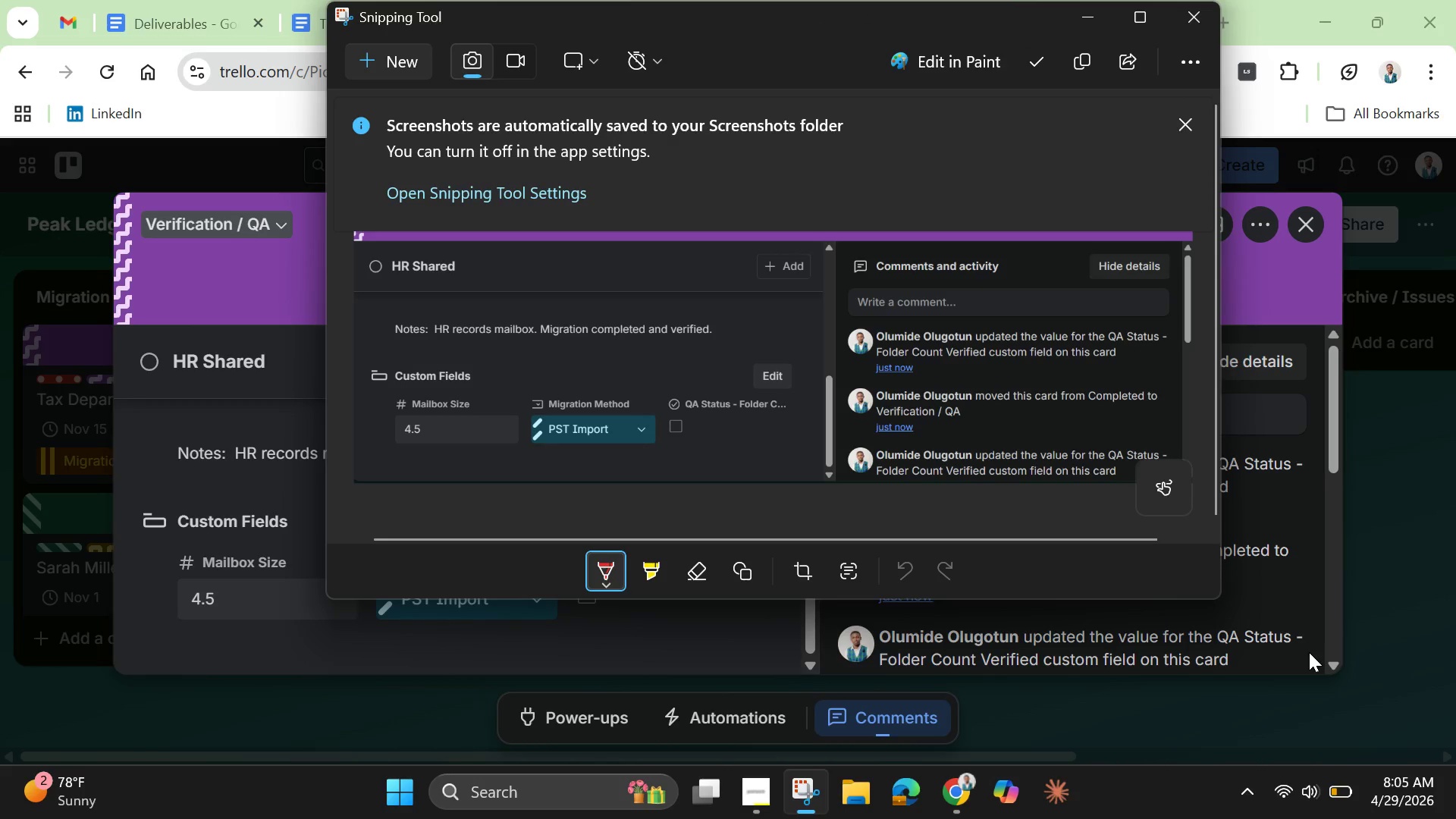 
left_click([1100, 13])
 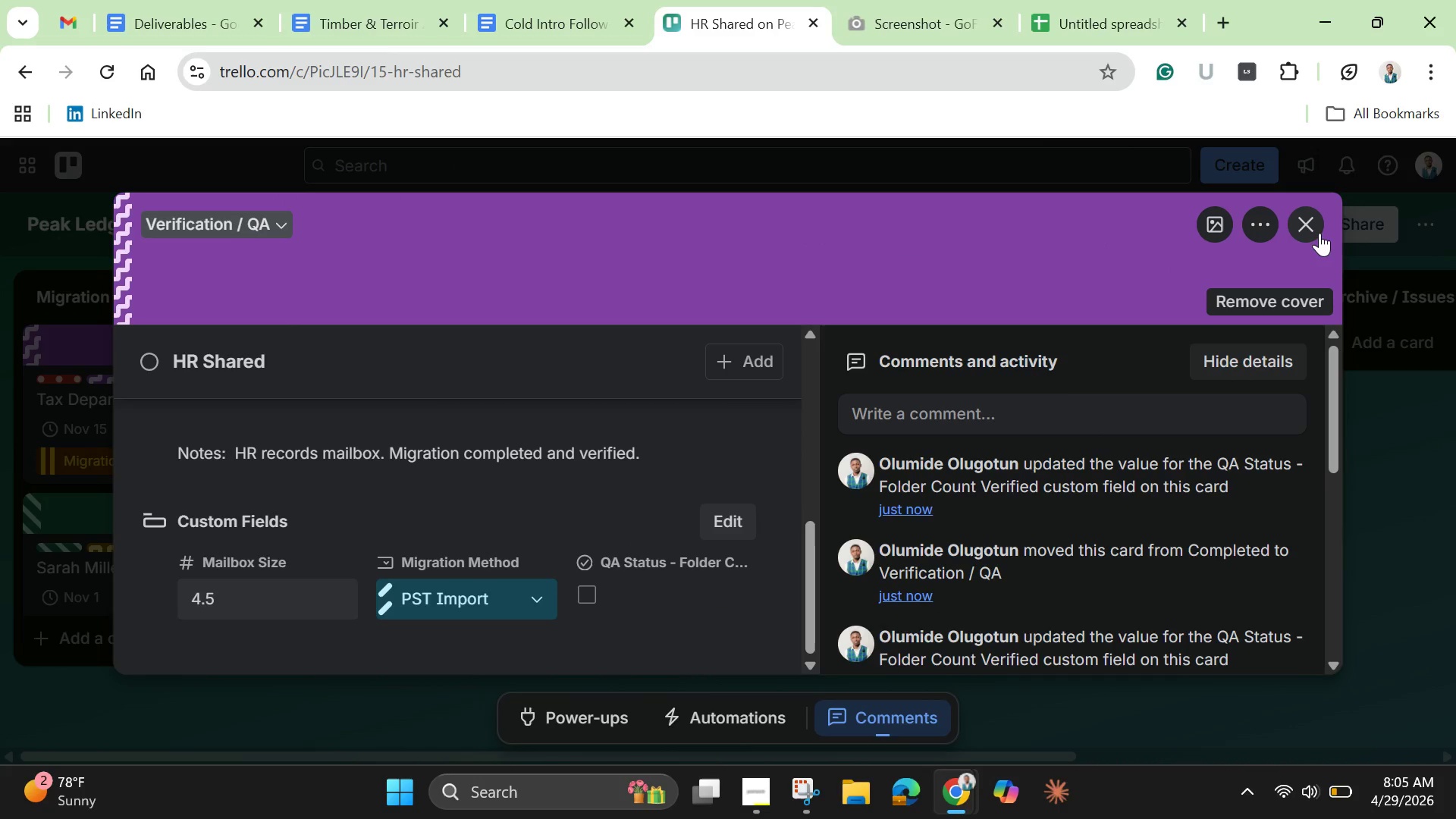 
left_click([1320, 233])
 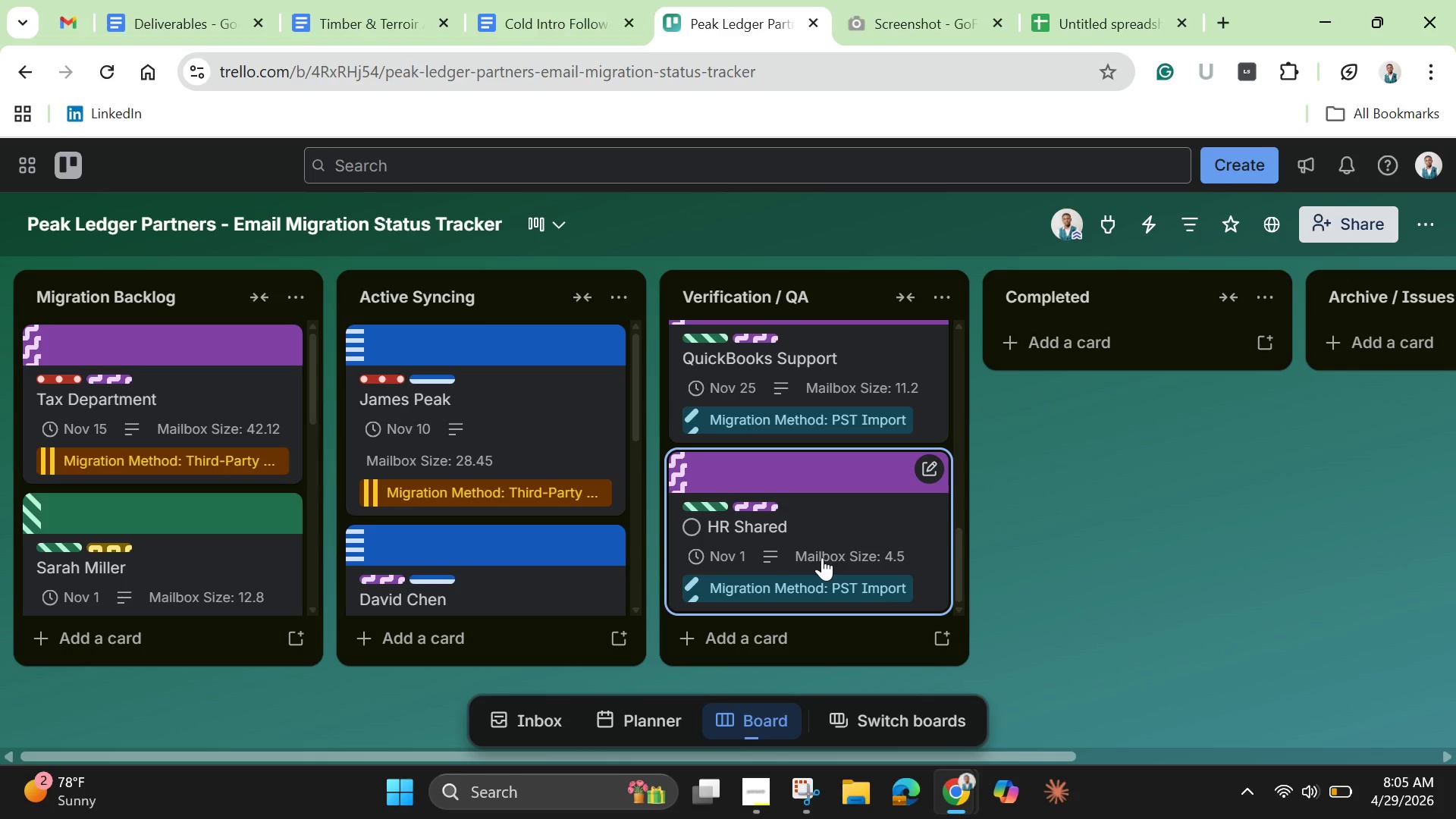 
left_click_drag(start_coordinate=[822, 557], to_coordinate=[1116, 399])
 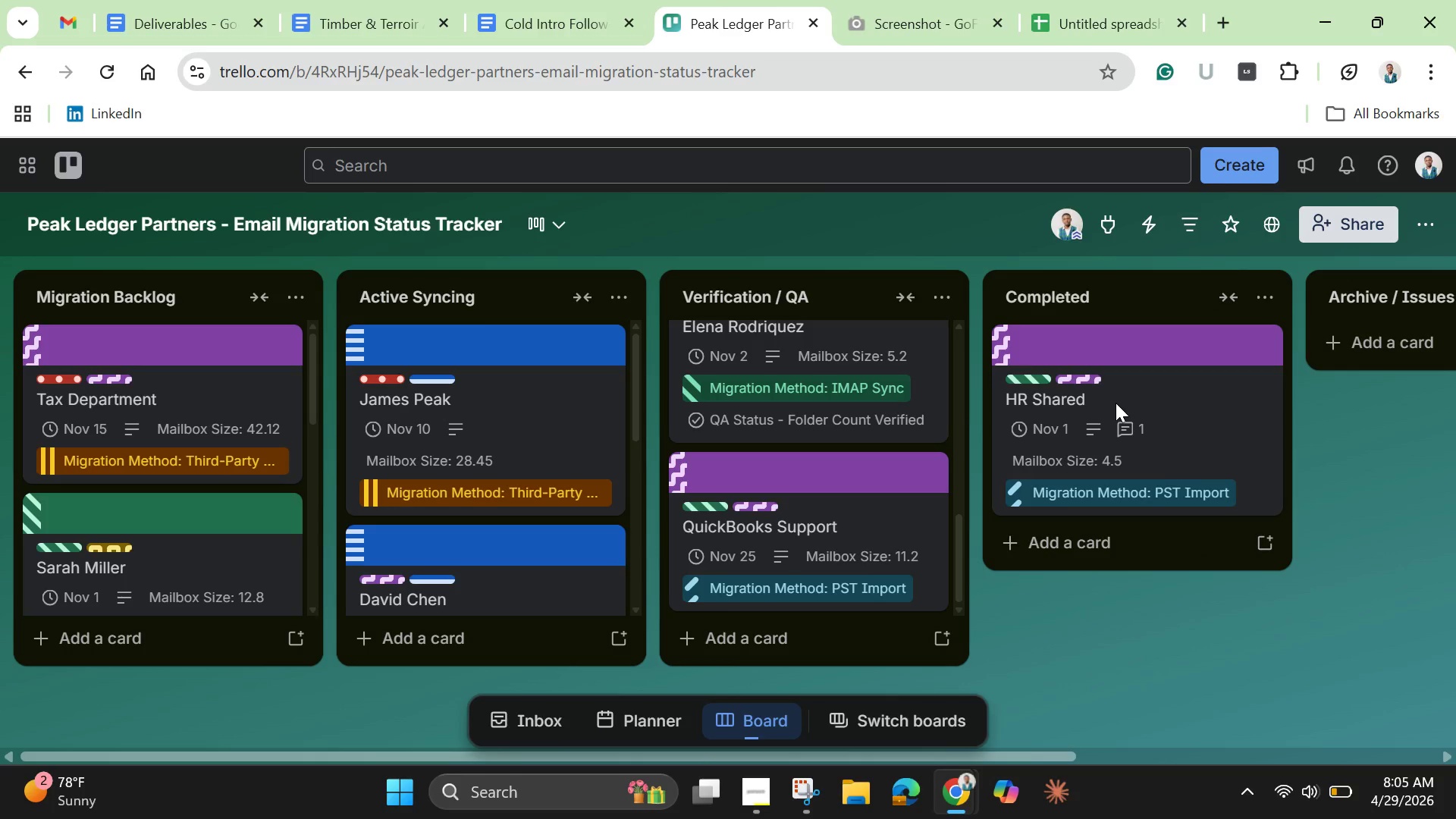 
wait(6.66)
 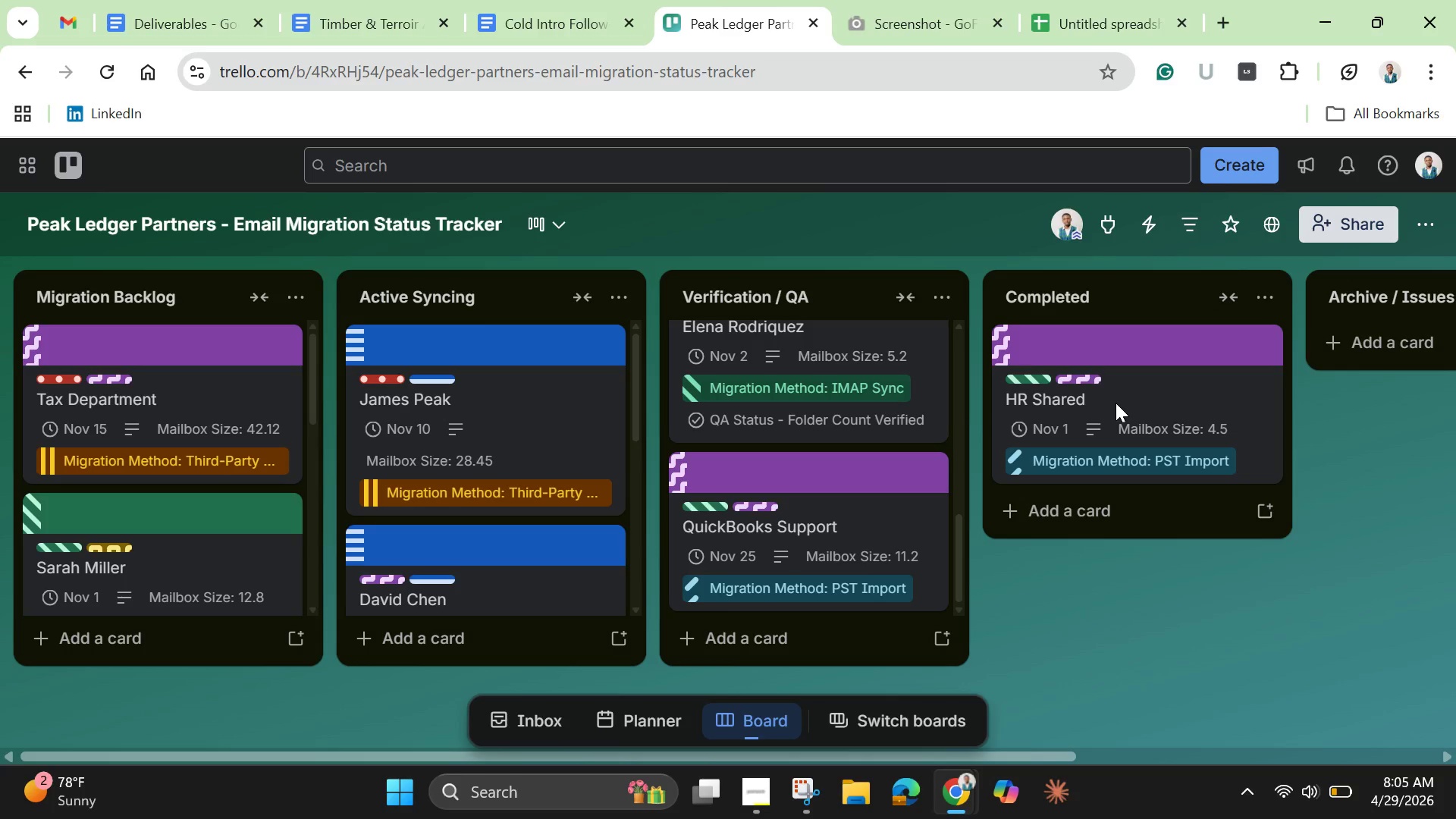 
left_click([1137, 383])
 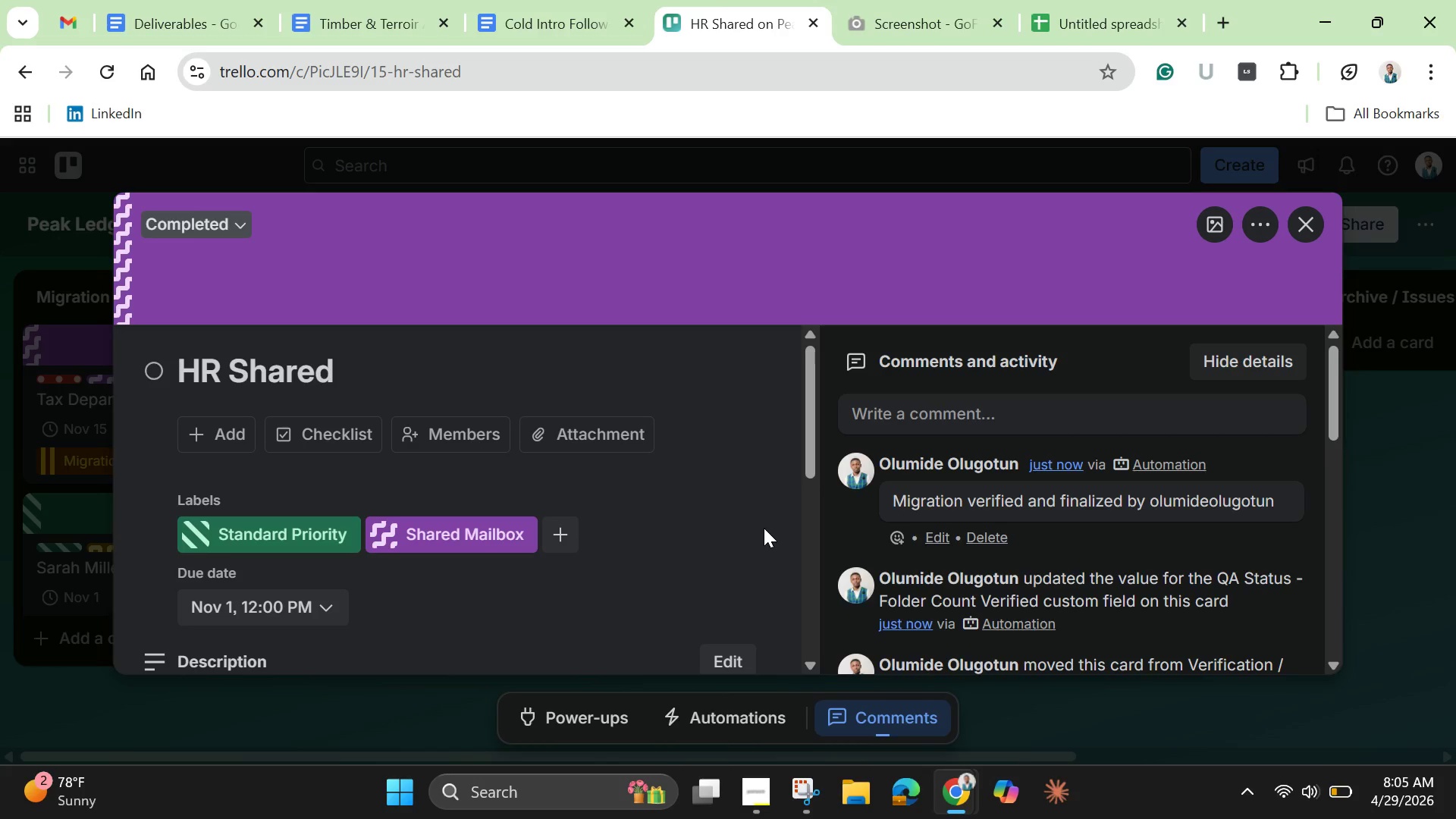 
wait(6.03)
 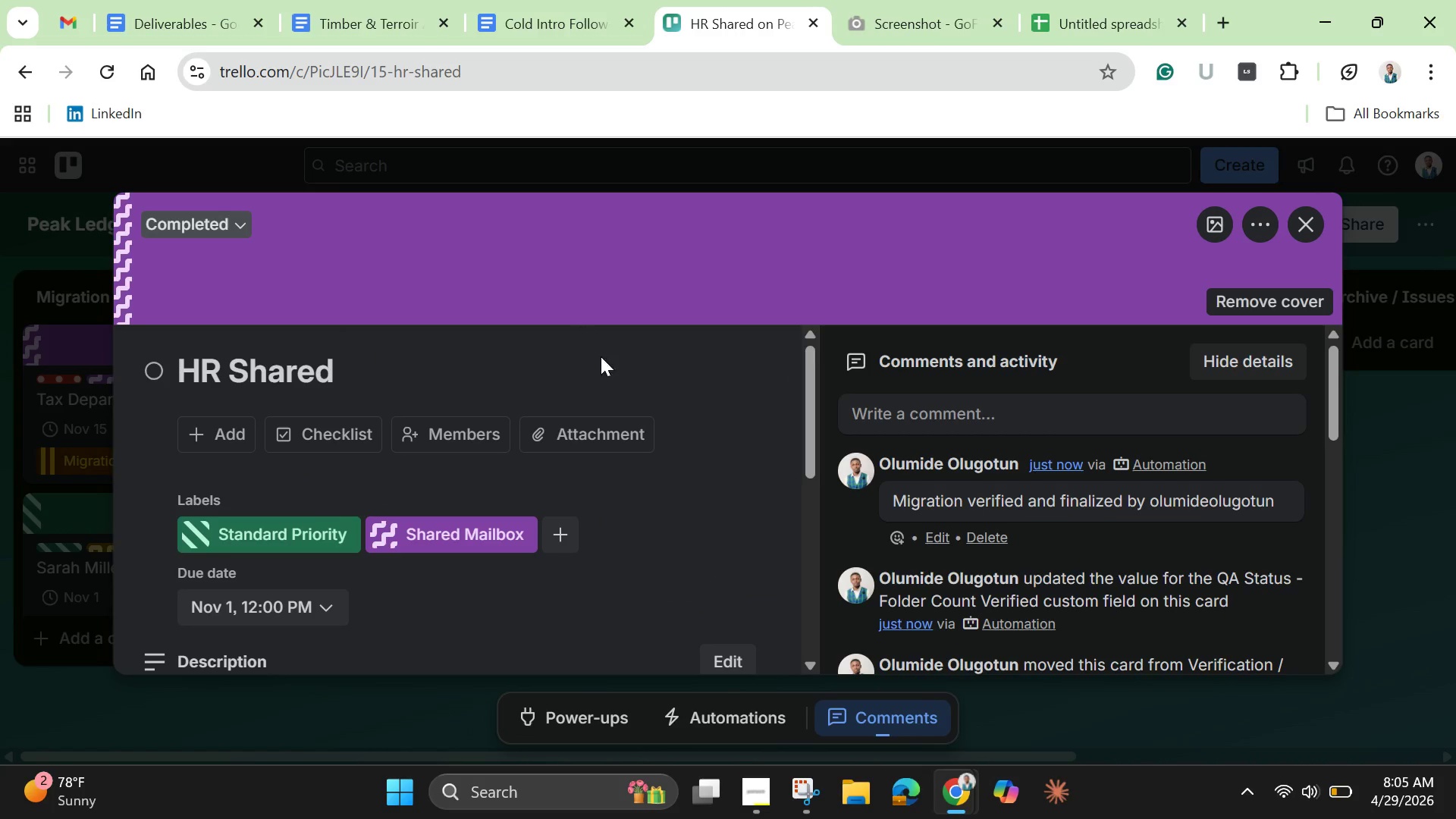 
left_click_drag(start_coordinate=[811, 460], to_coordinate=[817, 675])
 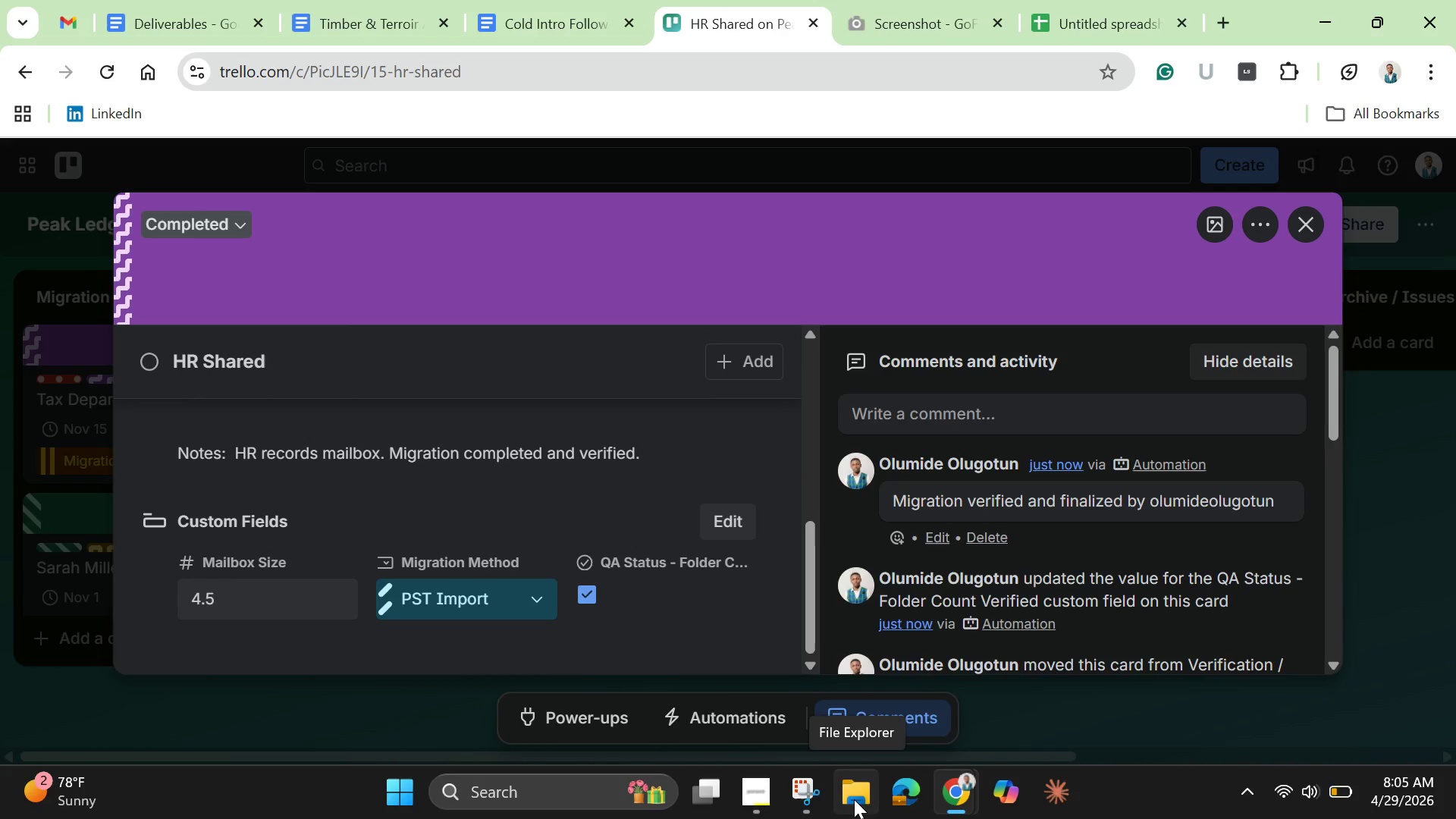 
left_click([805, 793])
 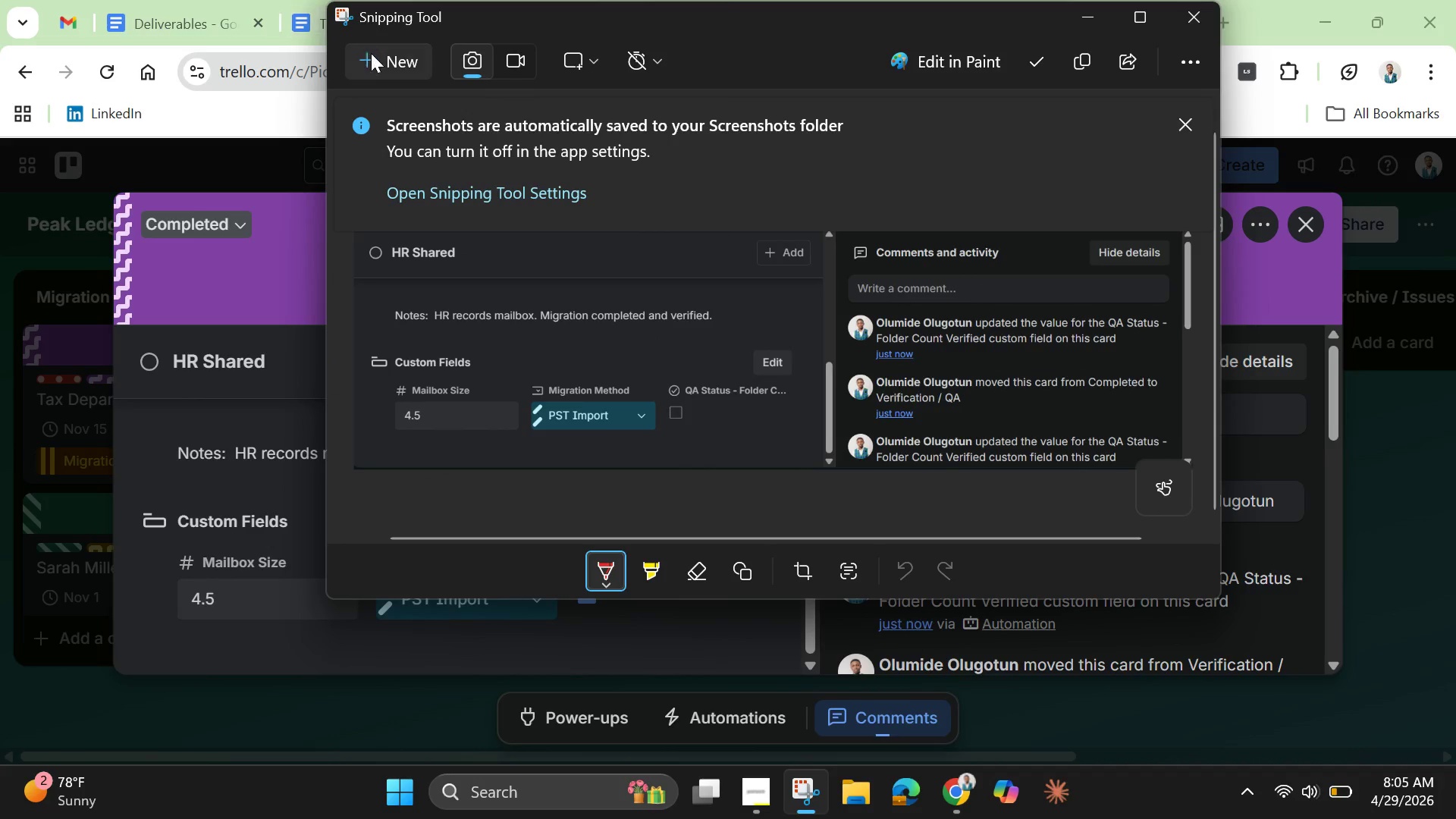 
left_click([371, 53])
 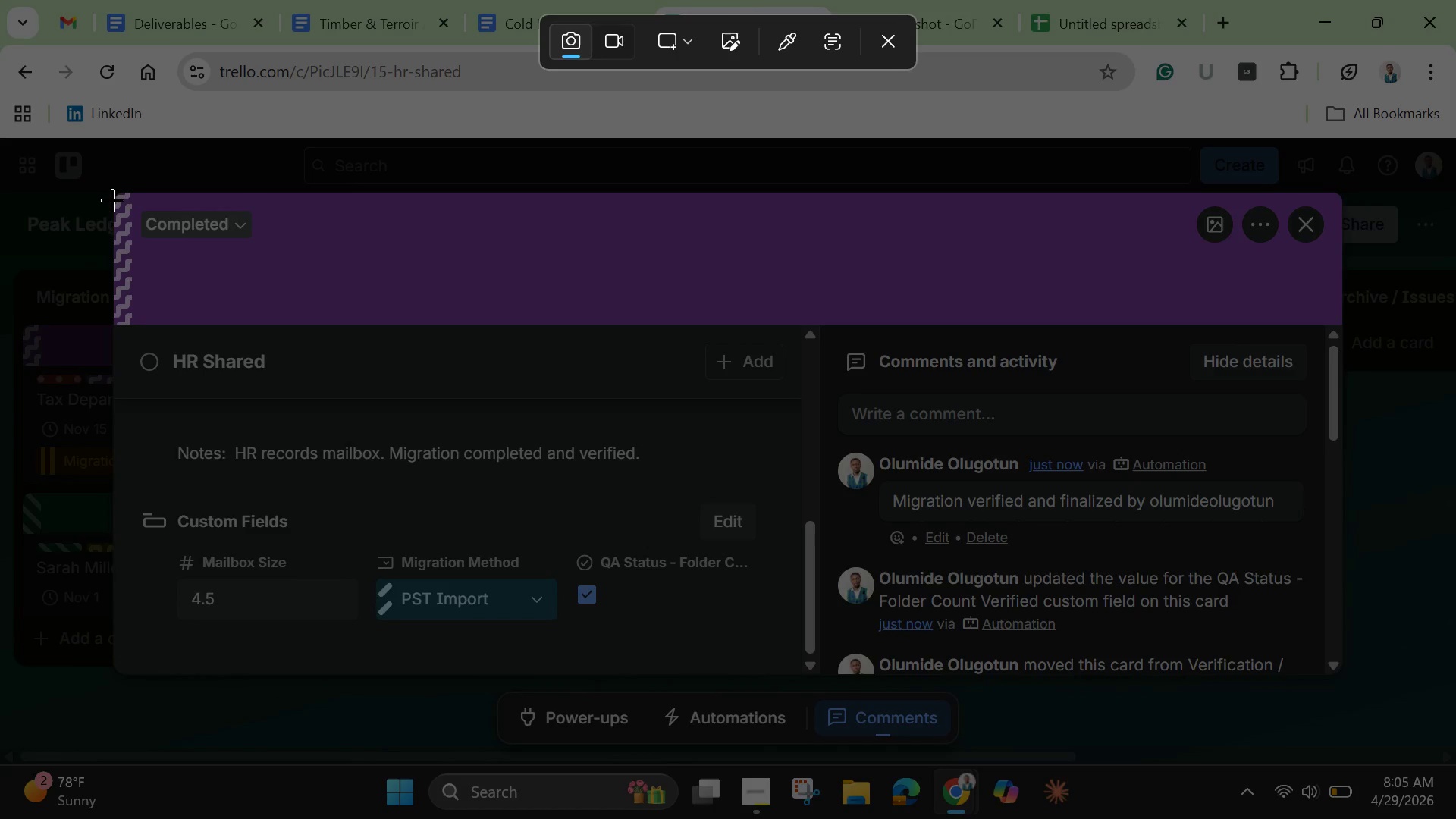 
left_click_drag(start_coordinate=[114, 199], to_coordinate=[1346, 687])
 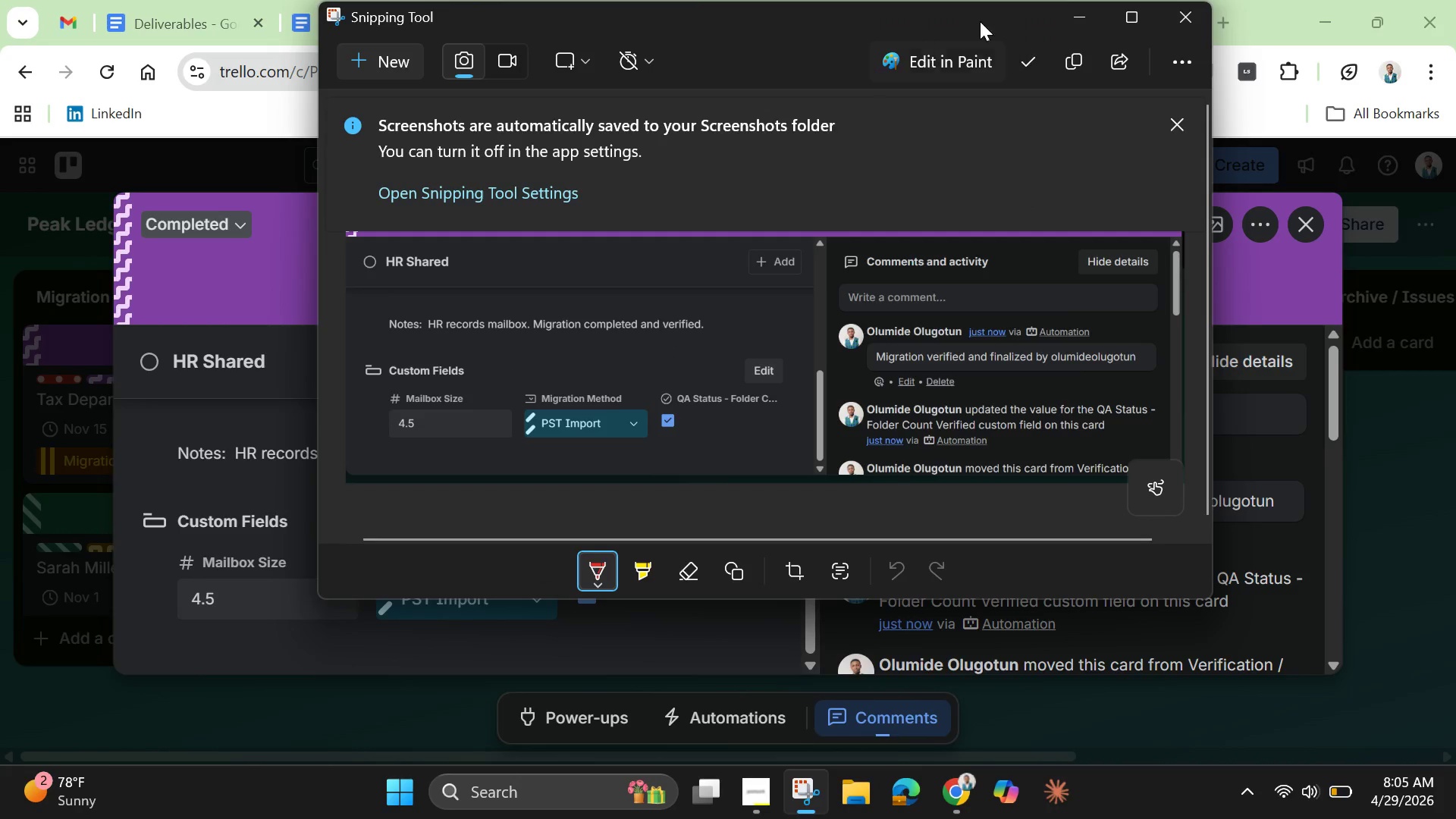 
left_click([1088, 20])
 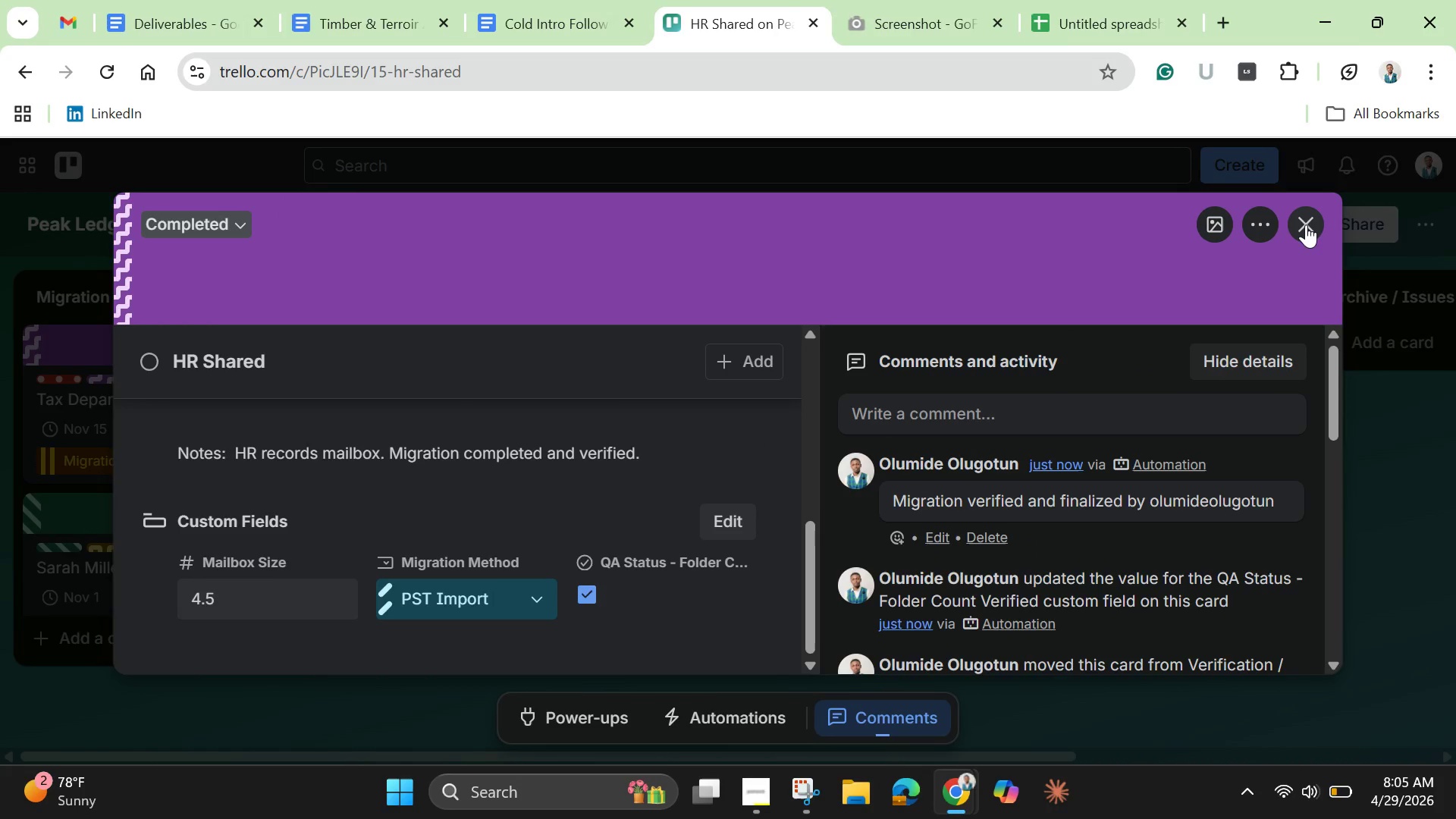 
left_click([1306, 224])
 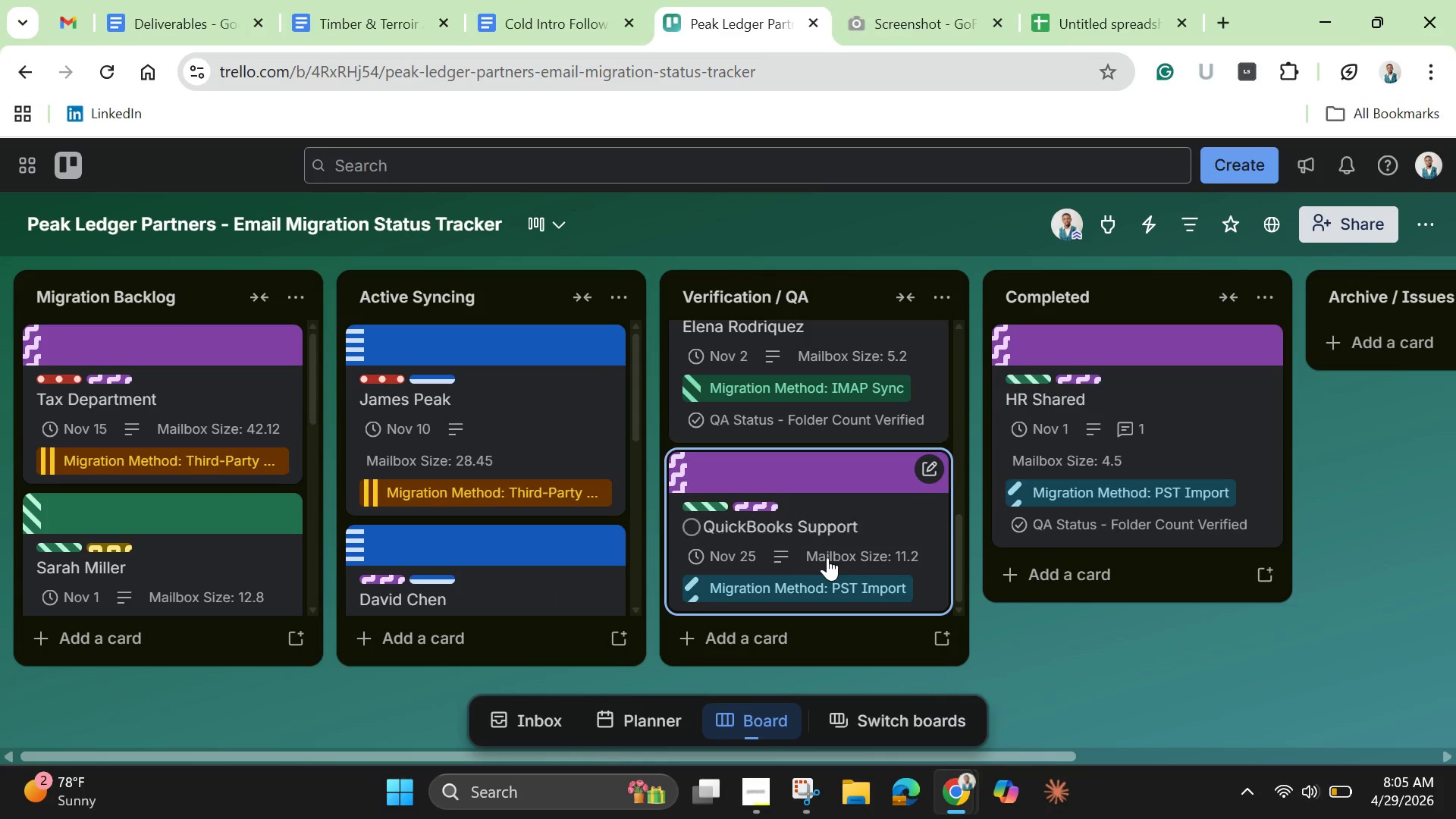 
scroll: coordinate [827, 557], scroll_direction: down, amount: 3.0
 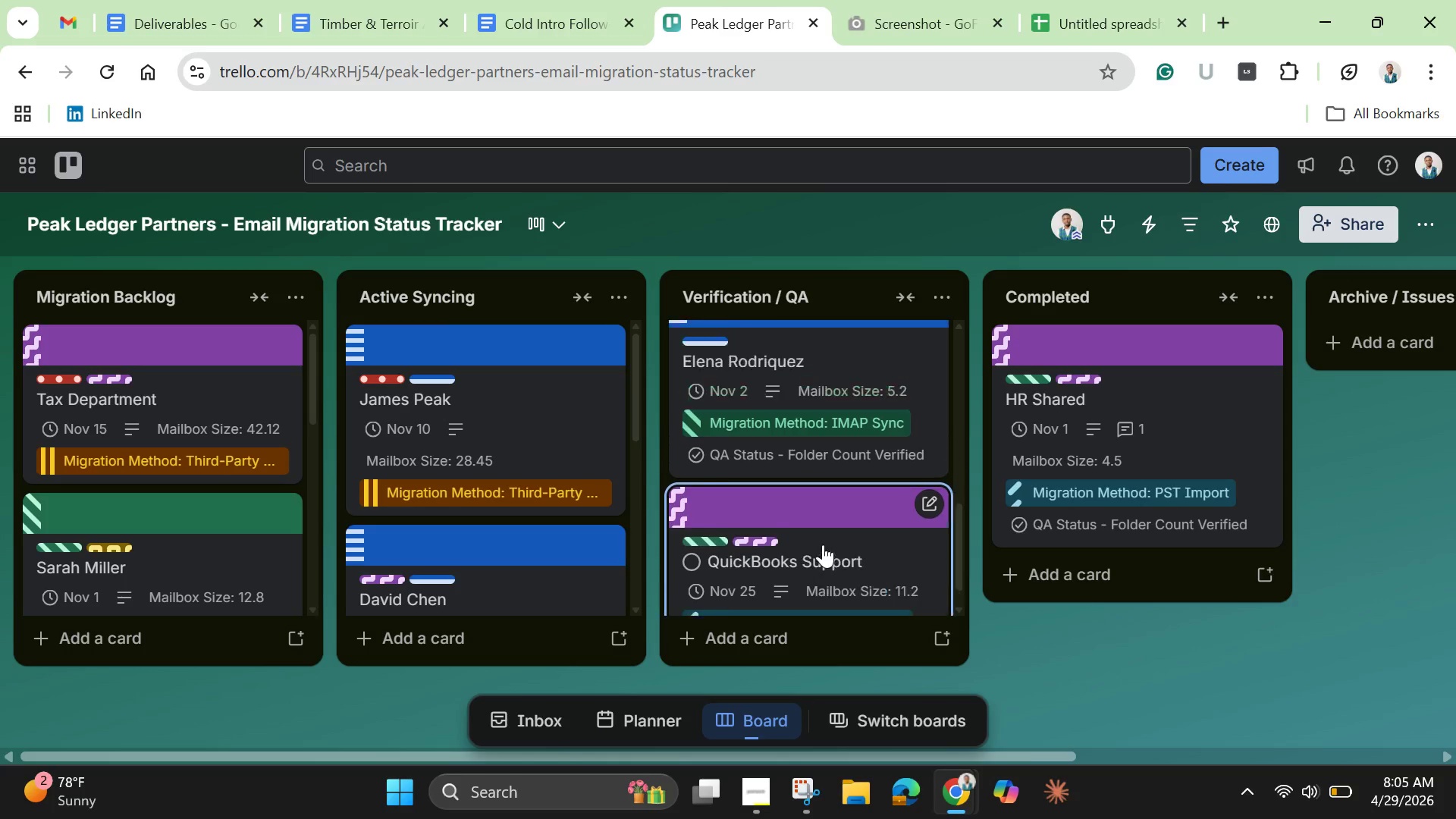 
scroll: coordinate [823, 544], scroll_direction: up, amount: 1.0
 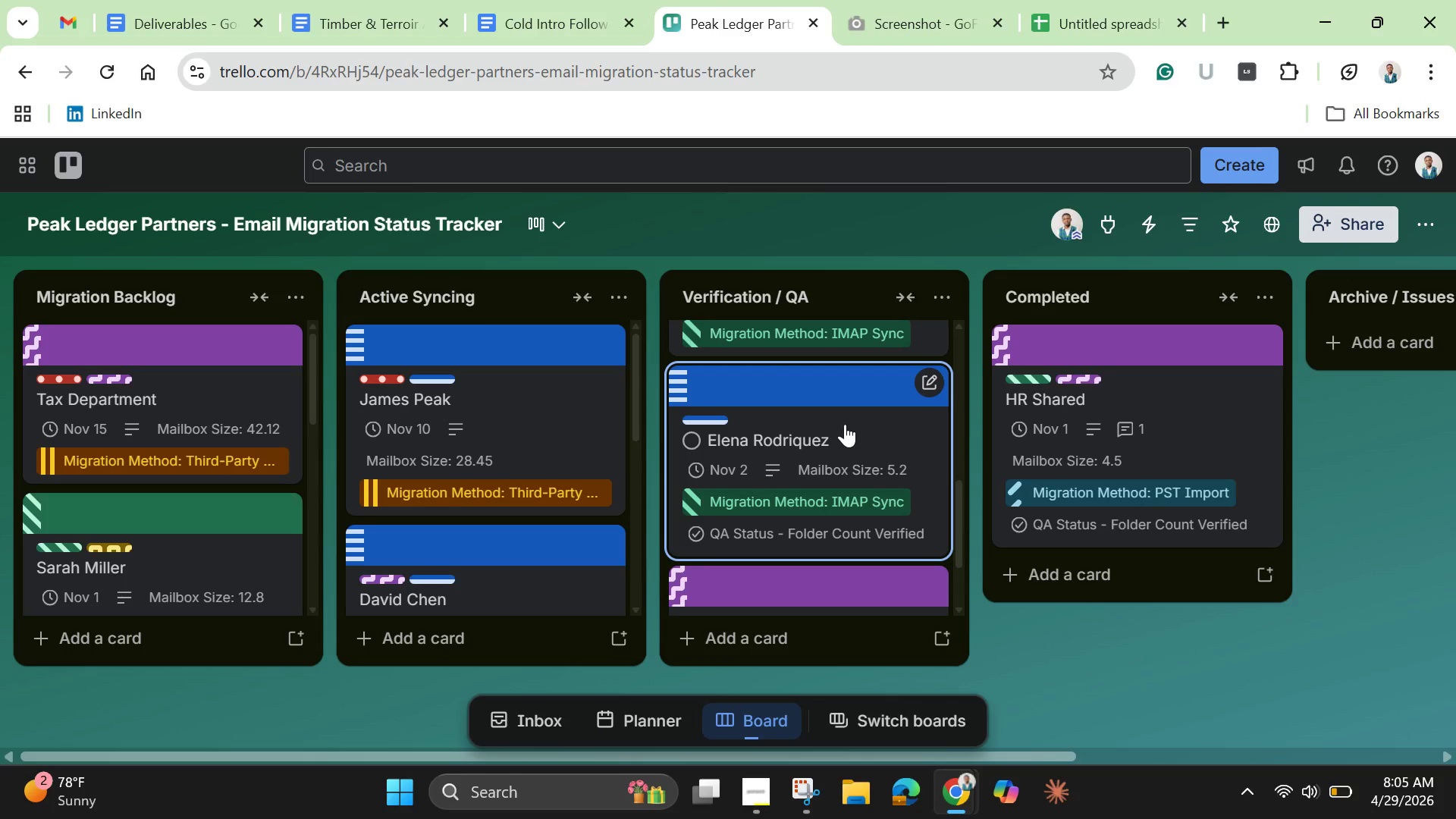 
left_click([855, 422])
 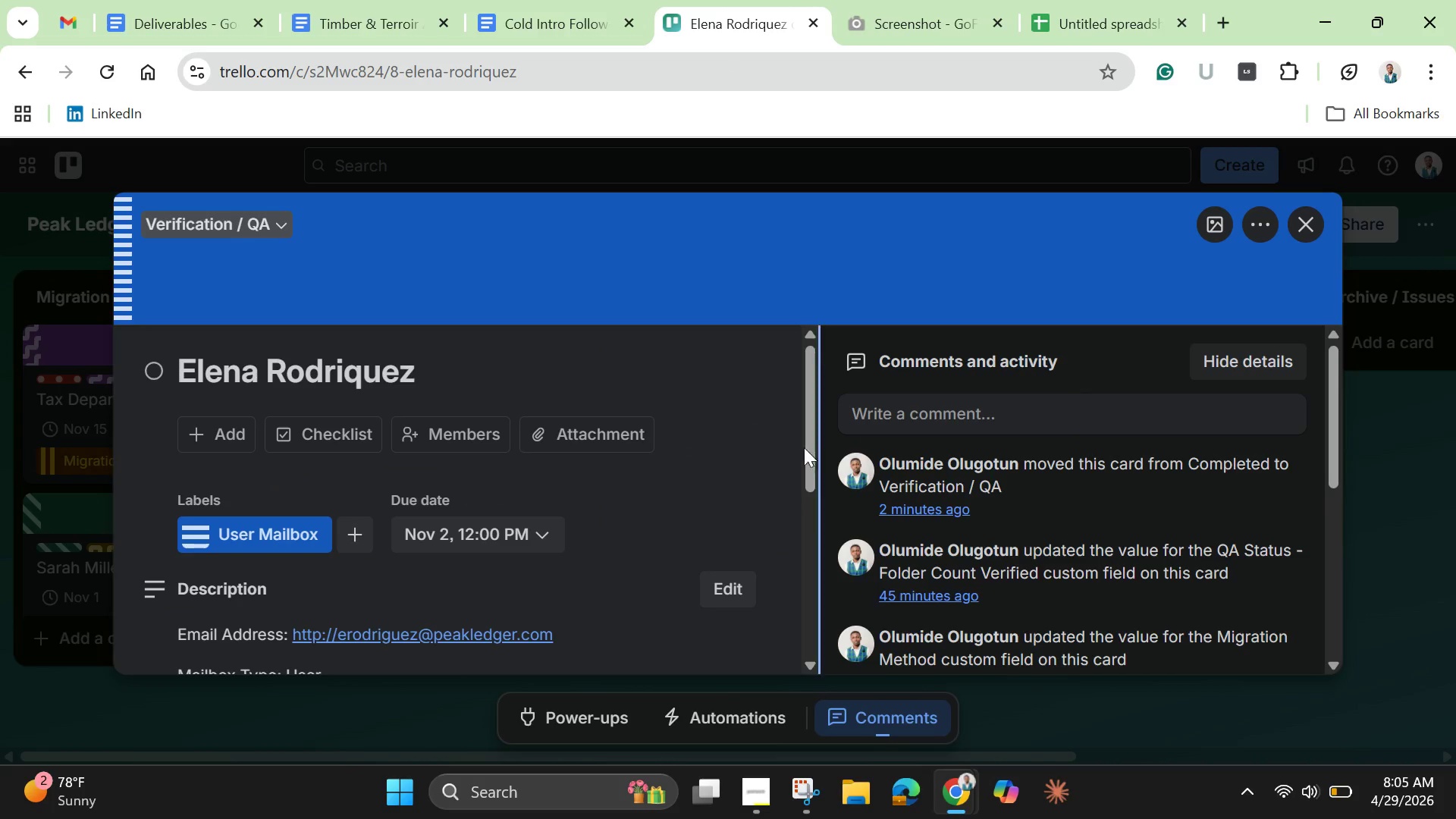 
left_click([589, 603])
 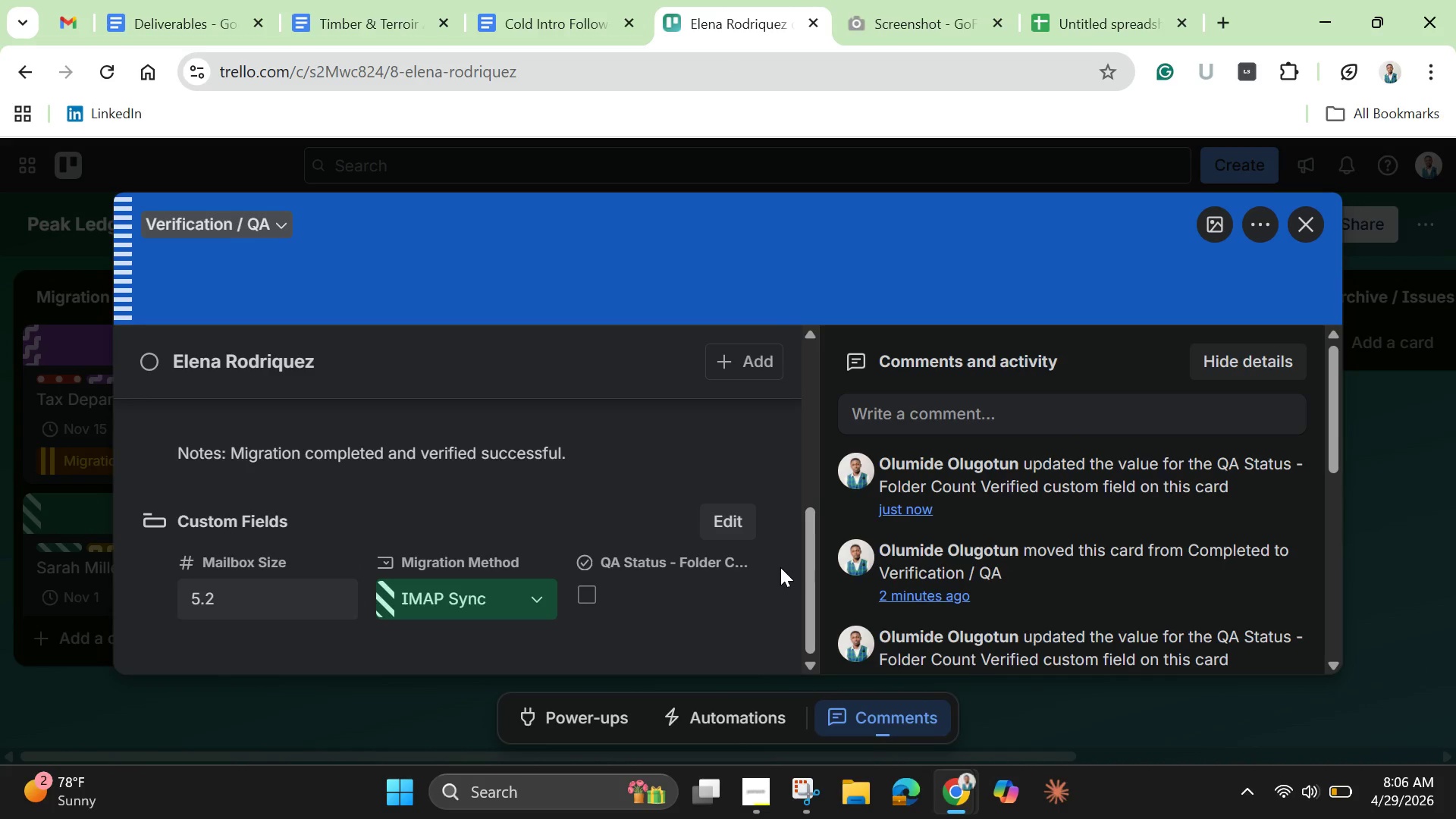 
scroll: coordinate [686, 495], scroll_direction: down, amount: 7.0
 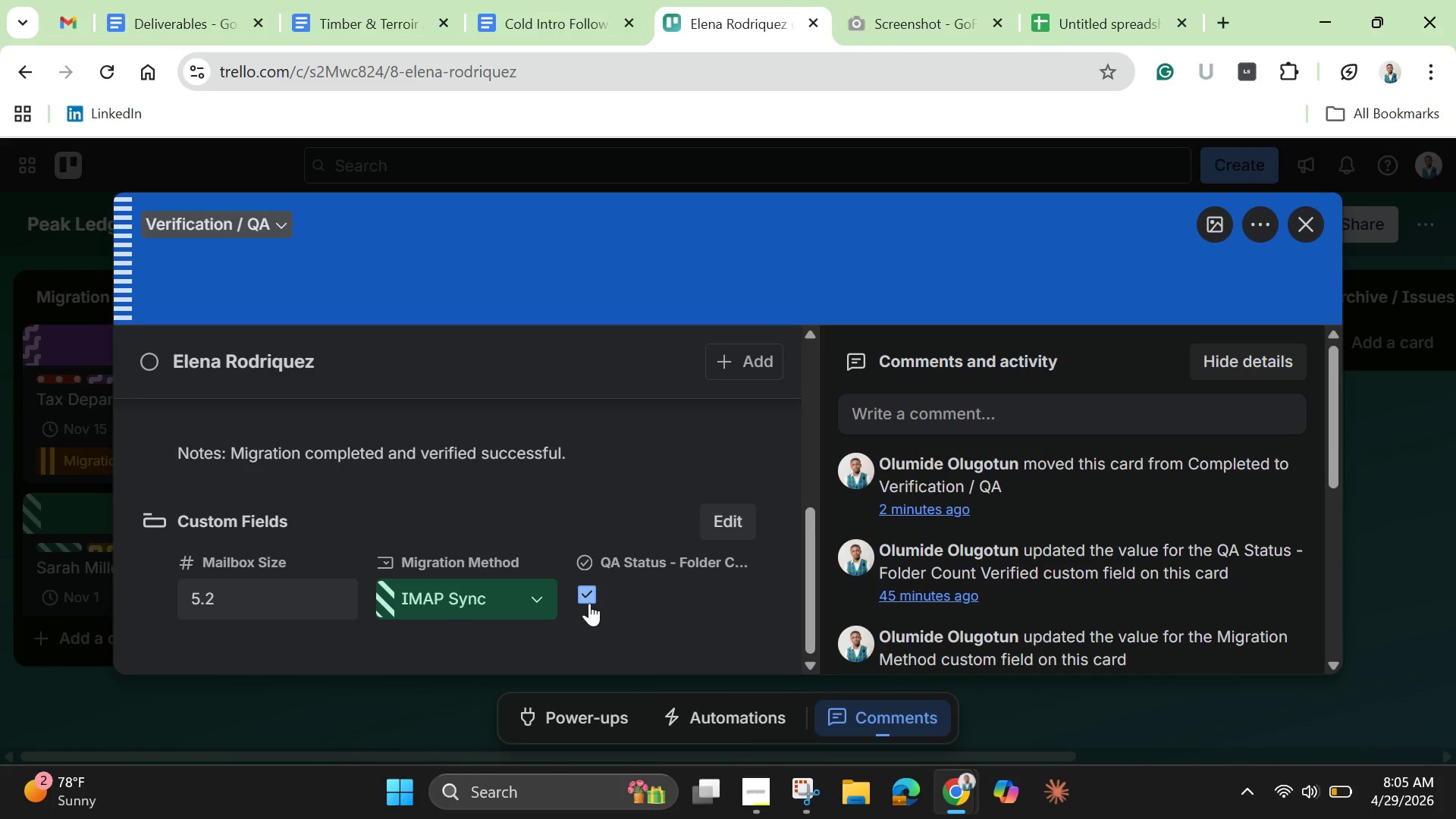 
scroll: coordinate [785, 567], scroll_direction: up, amount: 2.0
 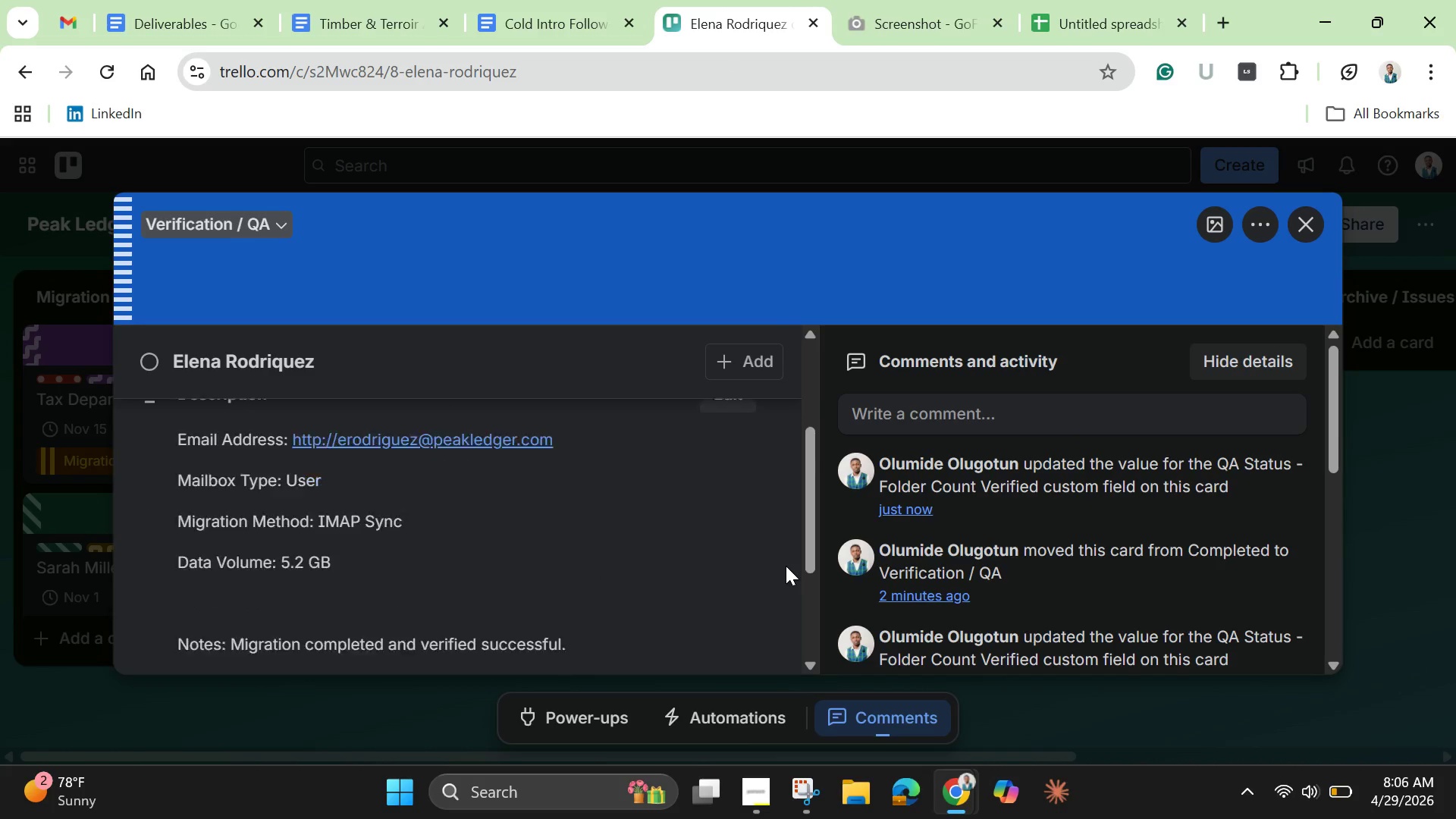 
scroll: coordinate [786, 566], scroll_direction: down, amount: 5.0
 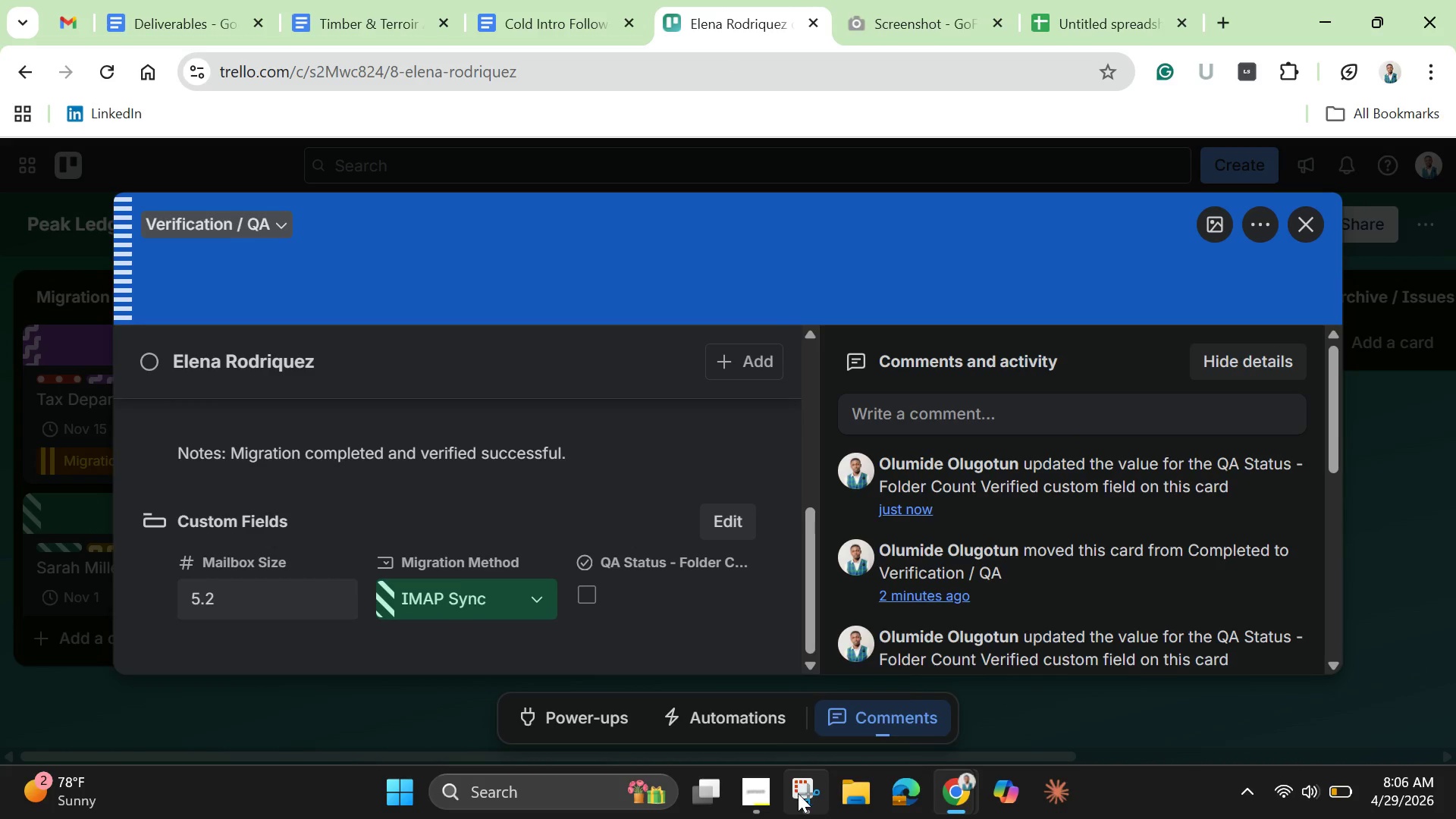 
left_click([802, 790])
 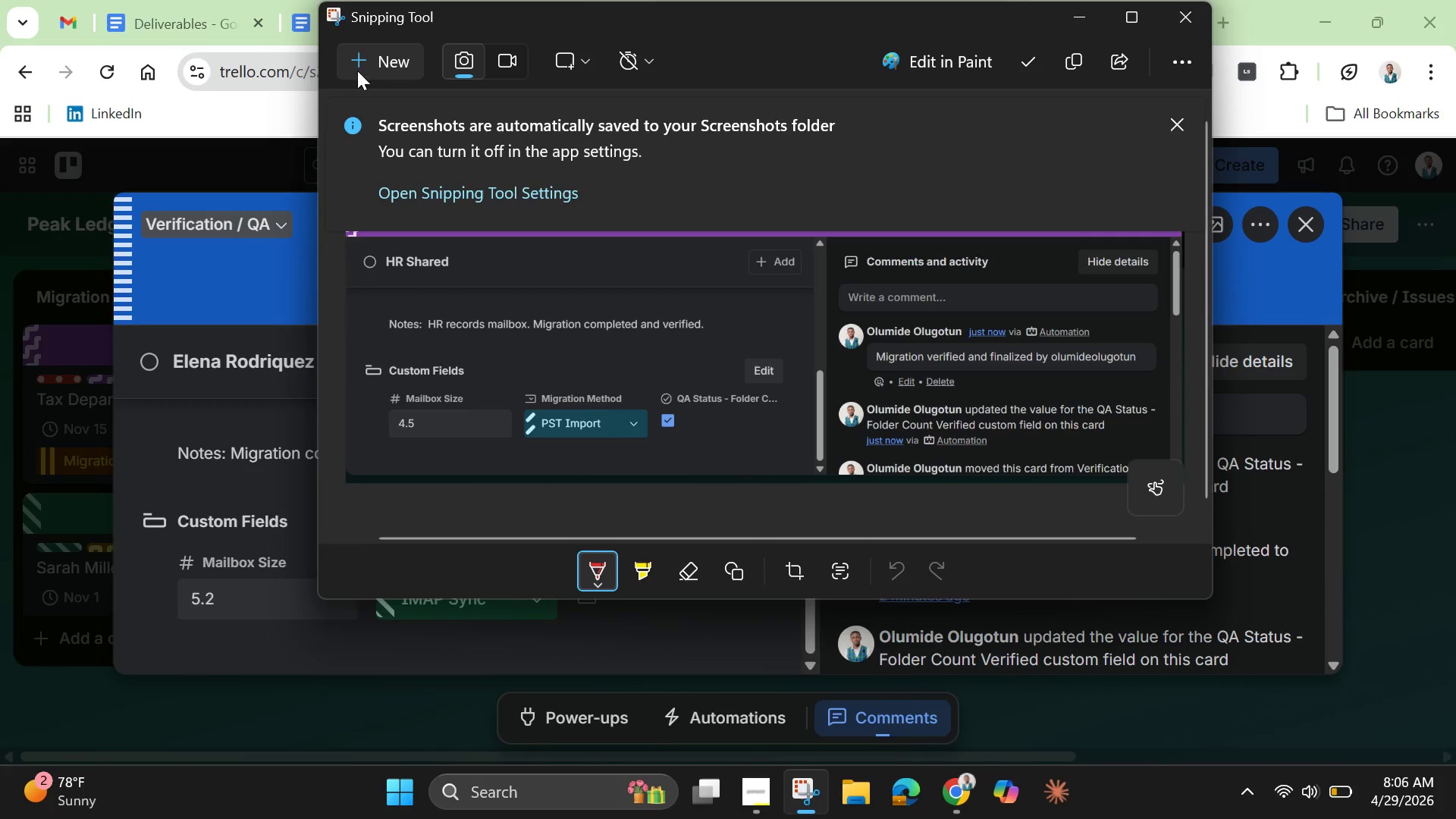 
left_click([366, 57])
 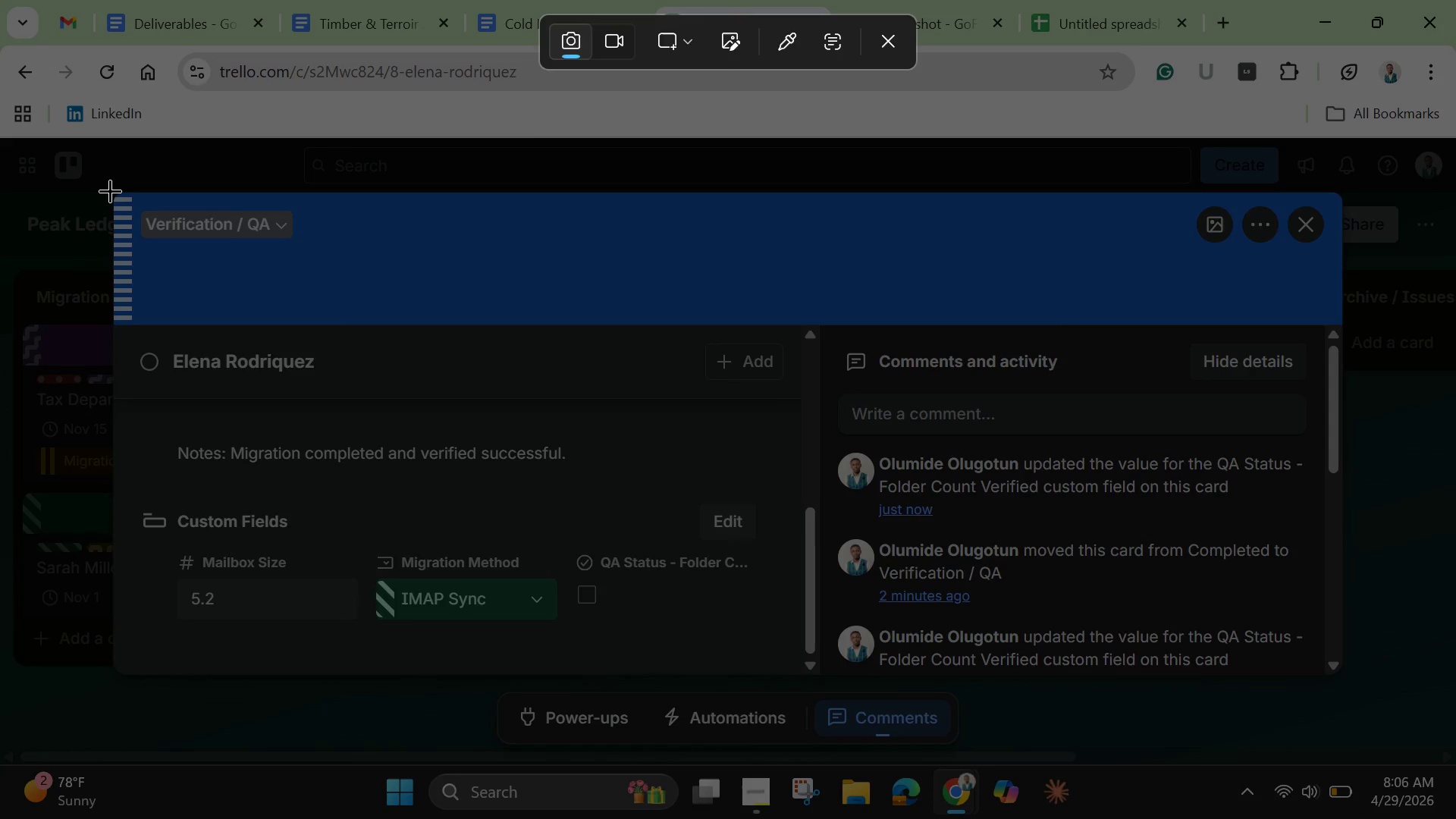 
left_click_drag(start_coordinate=[110, 190], to_coordinate=[1338, 676])
 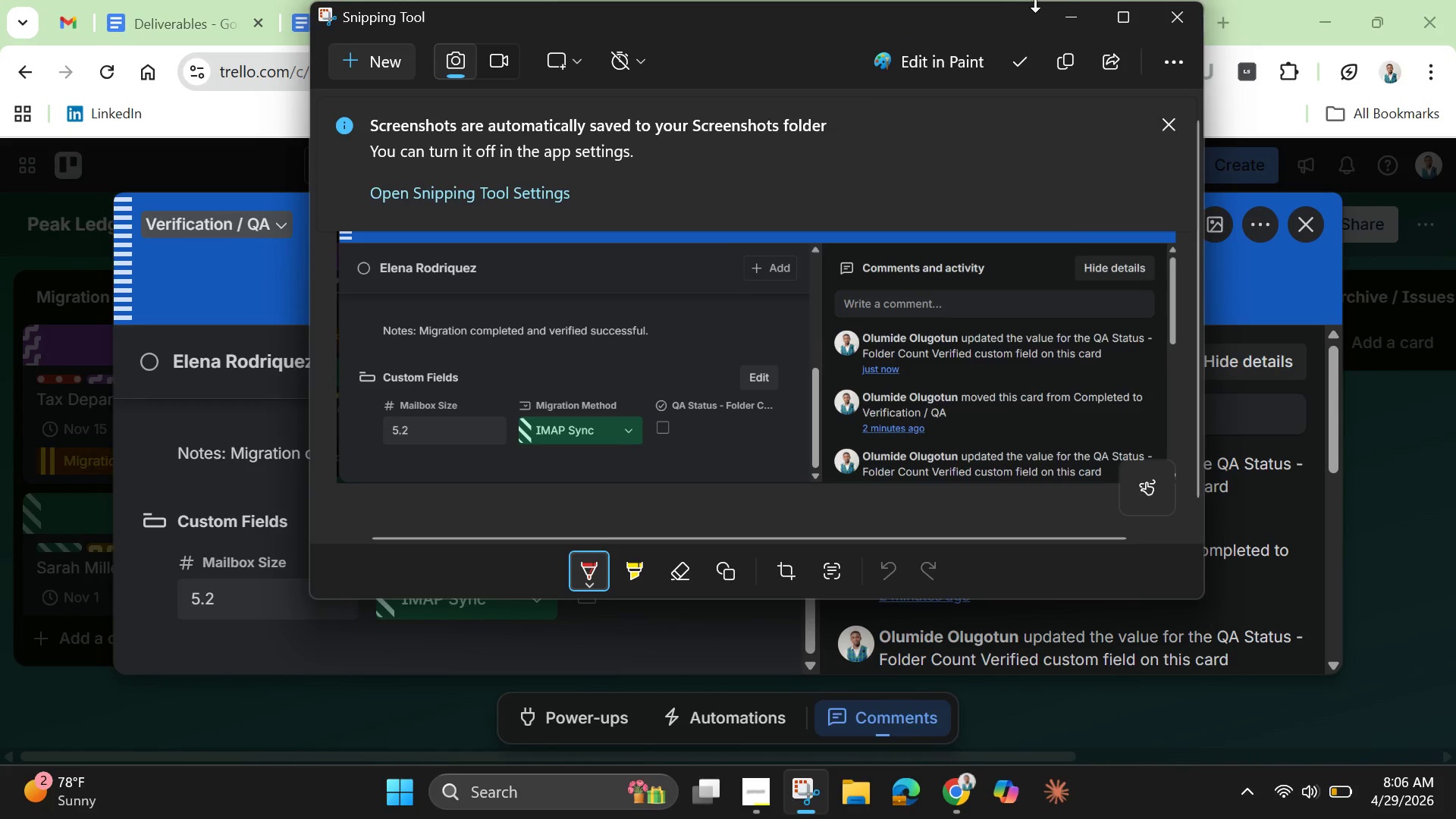 
left_click([1075, 8])
 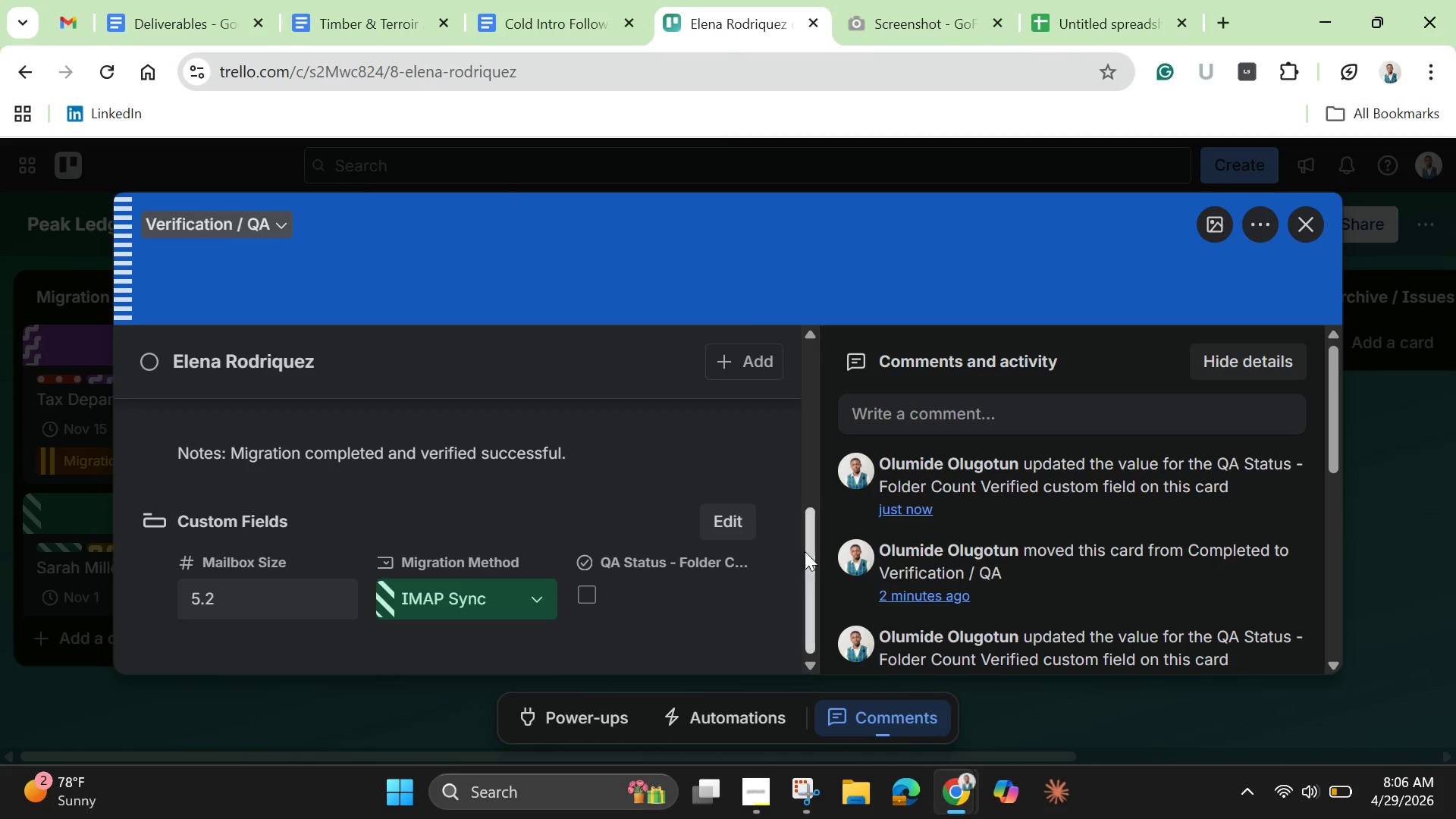 
left_click_drag(start_coordinate=[808, 550], to_coordinate=[800, 318])
 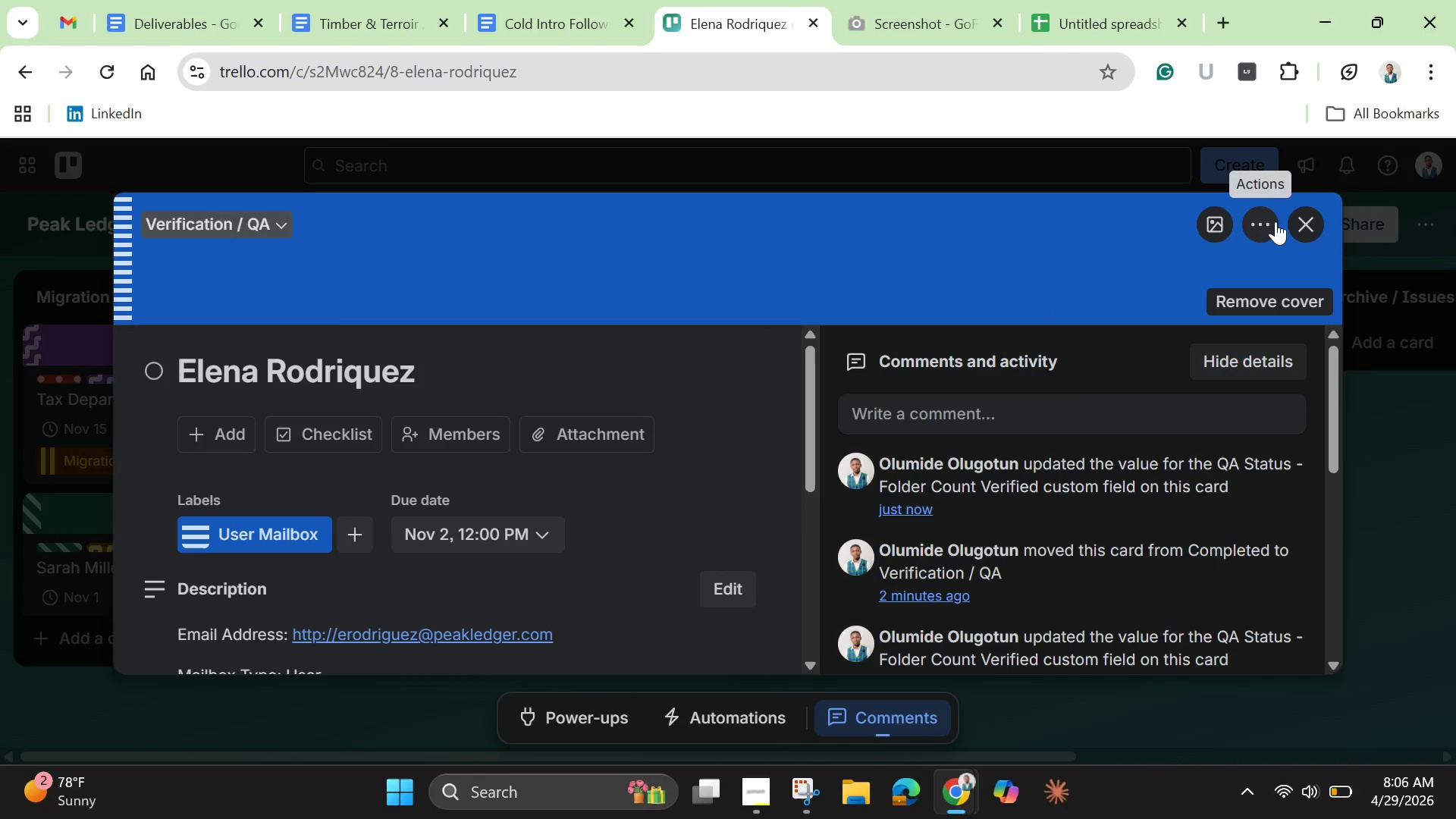 
left_click([1314, 217])
 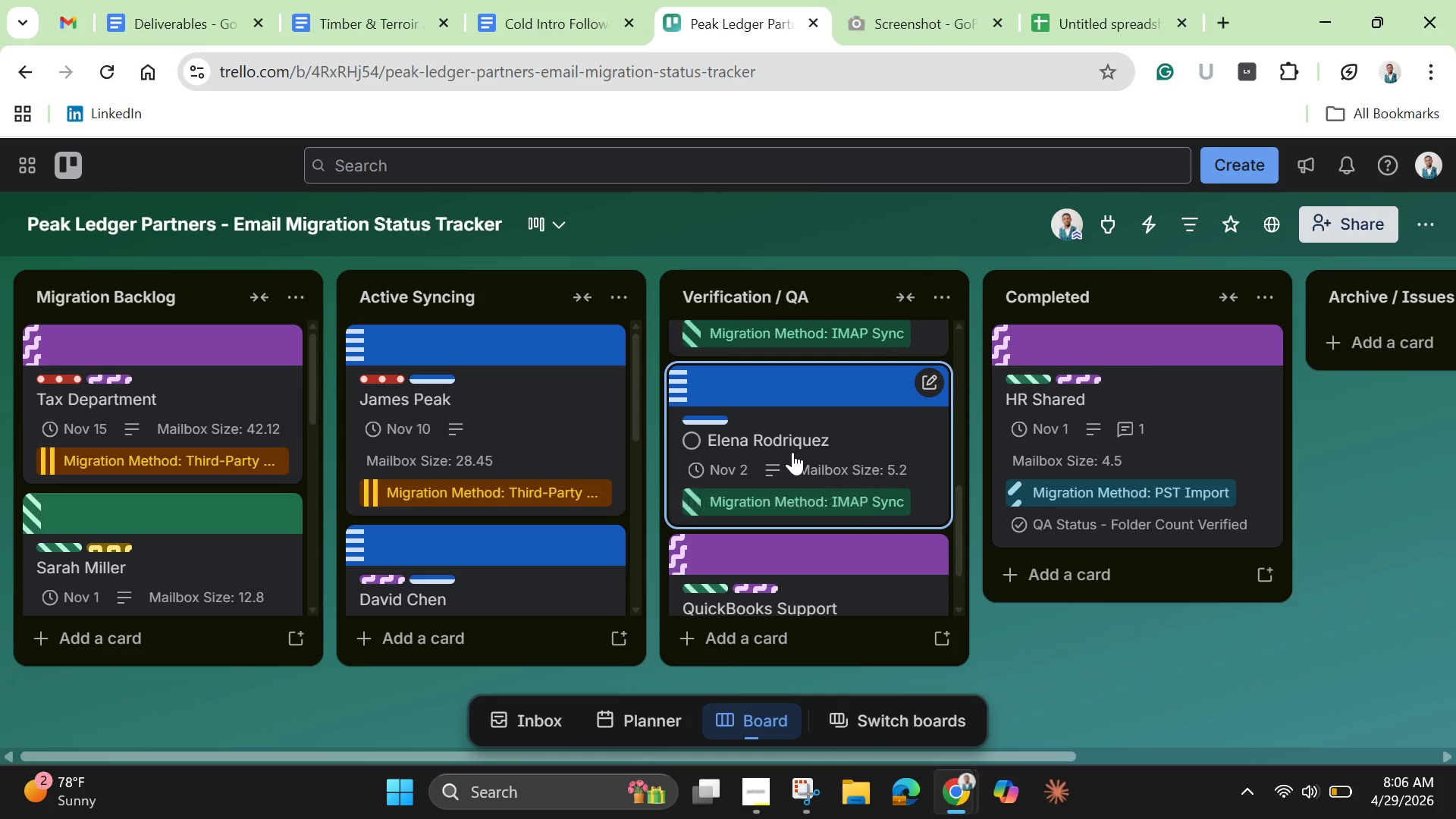 
left_click_drag(start_coordinate=[792, 452], to_coordinate=[1112, 500])
 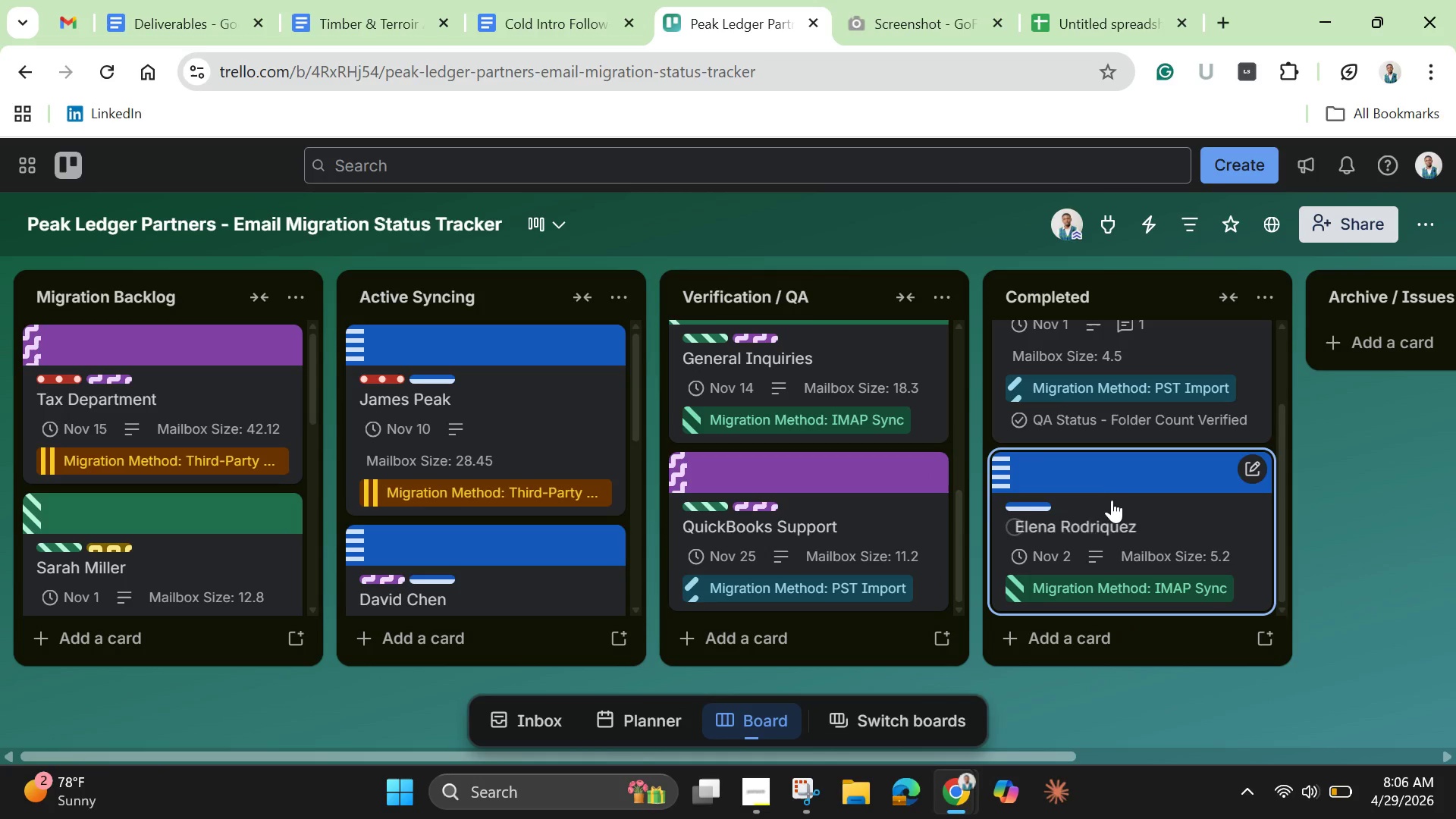 
mouse_move([1102, 491])
 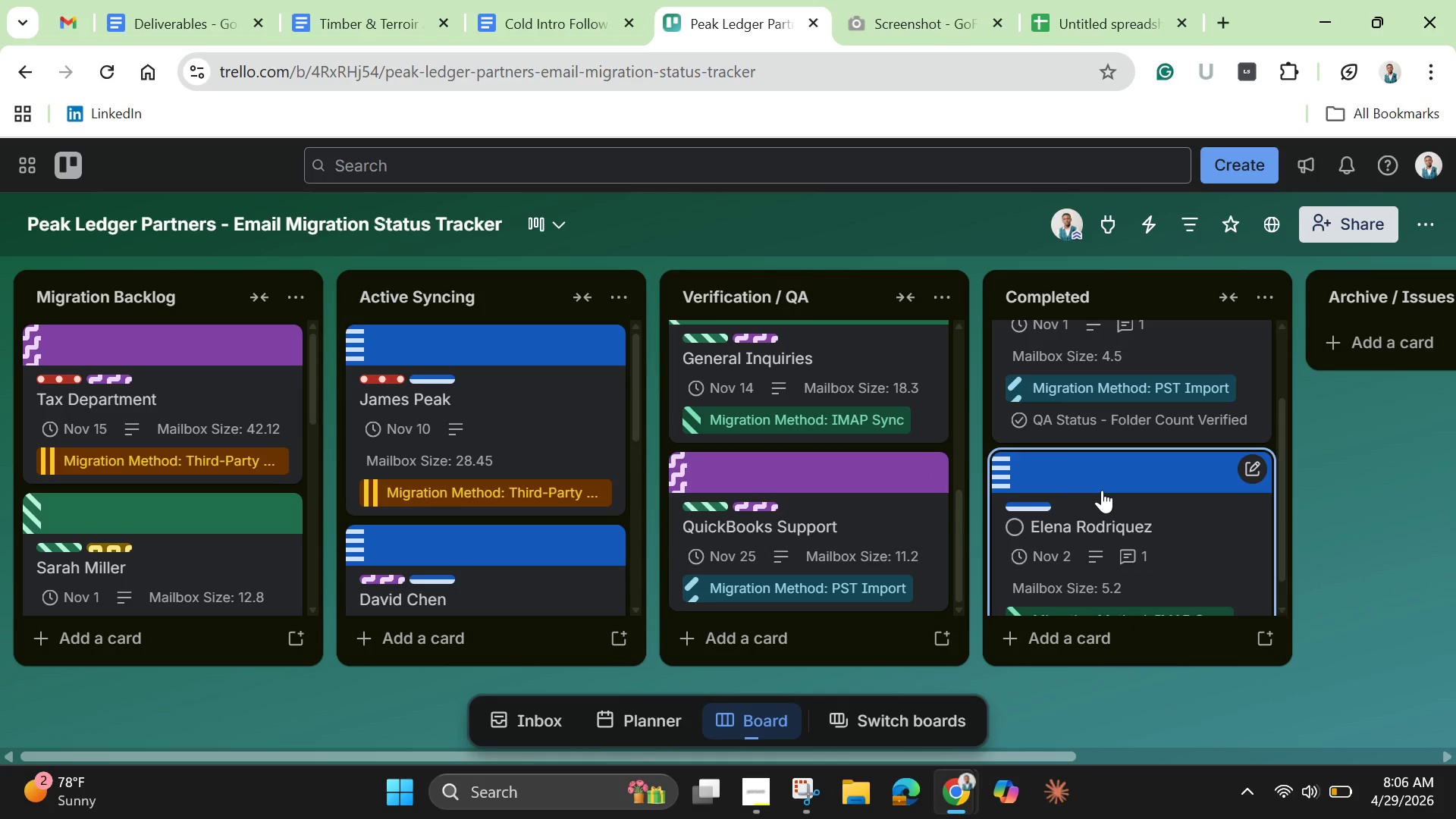 
wait(15.63)
 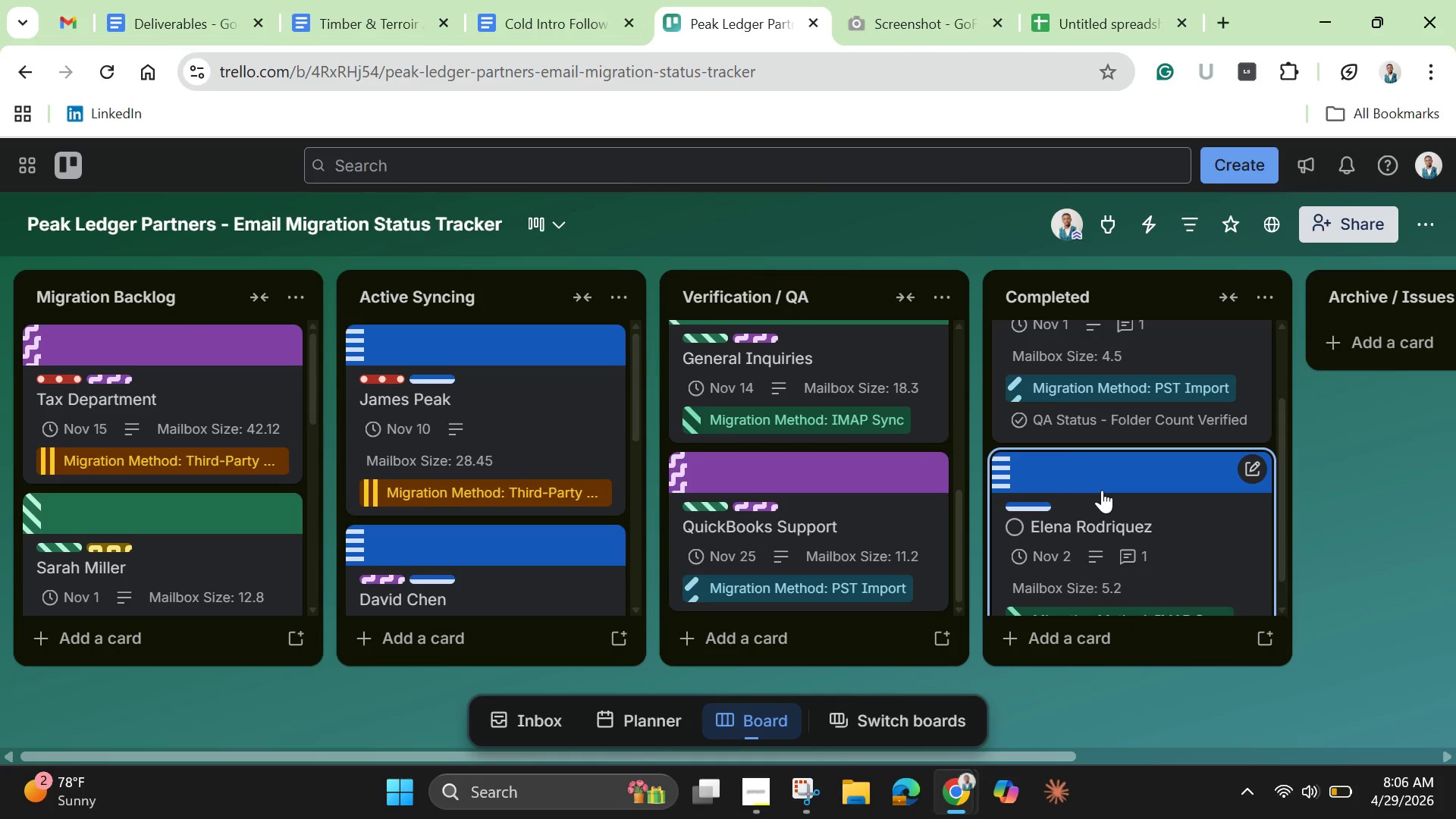 
left_click([1175, 549])
 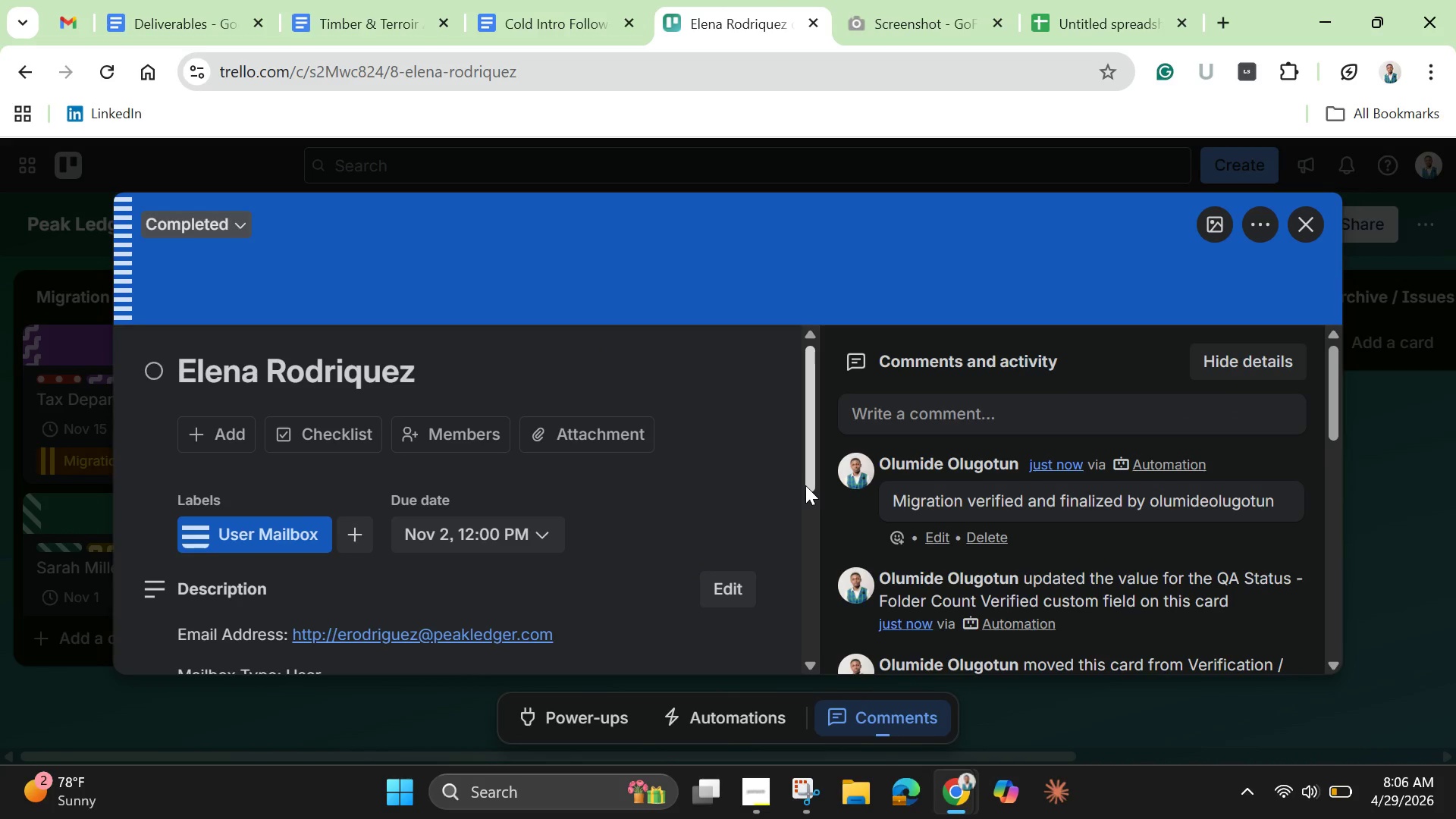 
left_click_drag(start_coordinate=[808, 482], to_coordinate=[819, 657])
 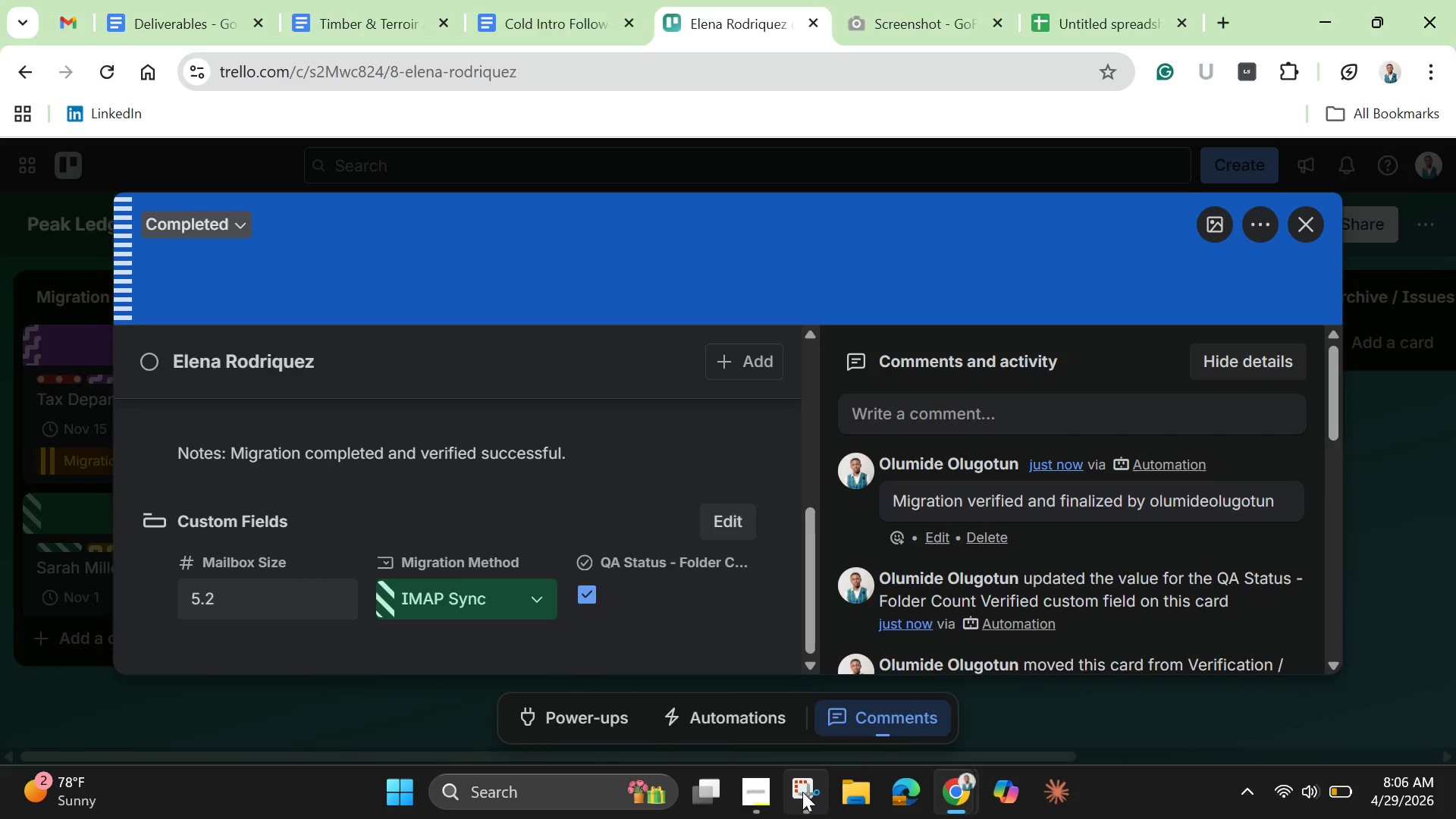 
left_click([801, 787])
 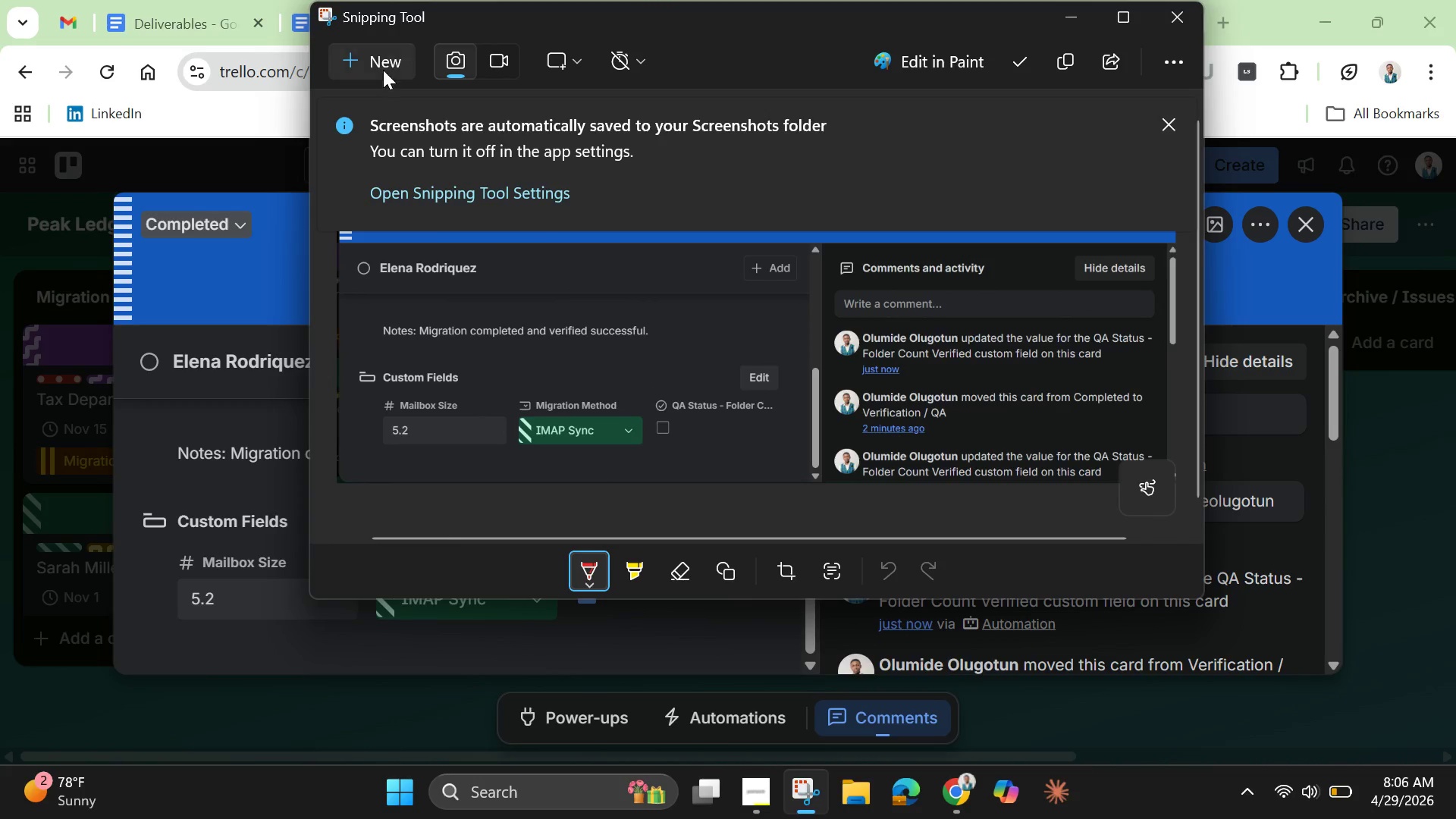 
left_click([382, 67])
 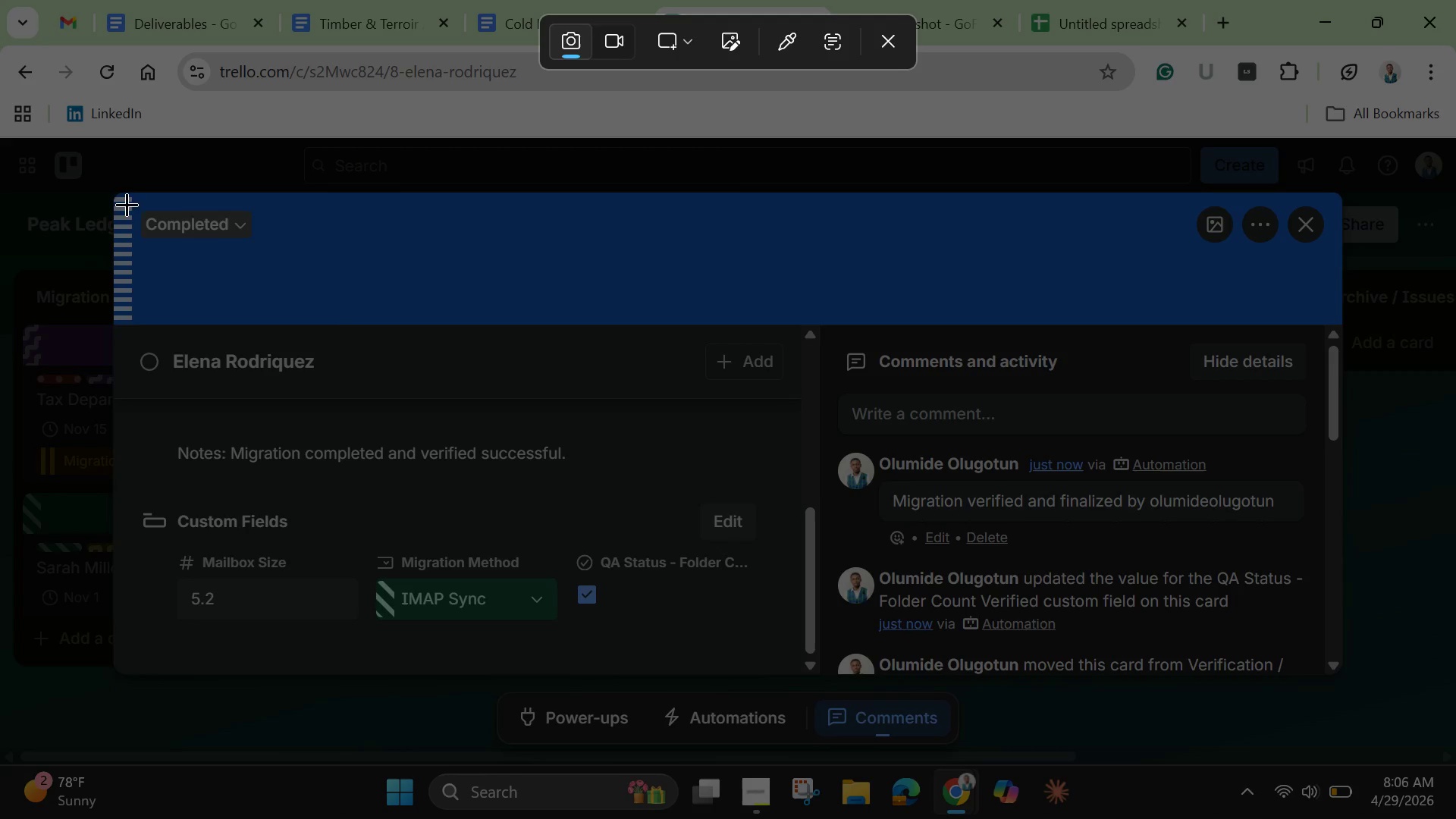 
left_click_drag(start_coordinate=[112, 193], to_coordinate=[1345, 670])
 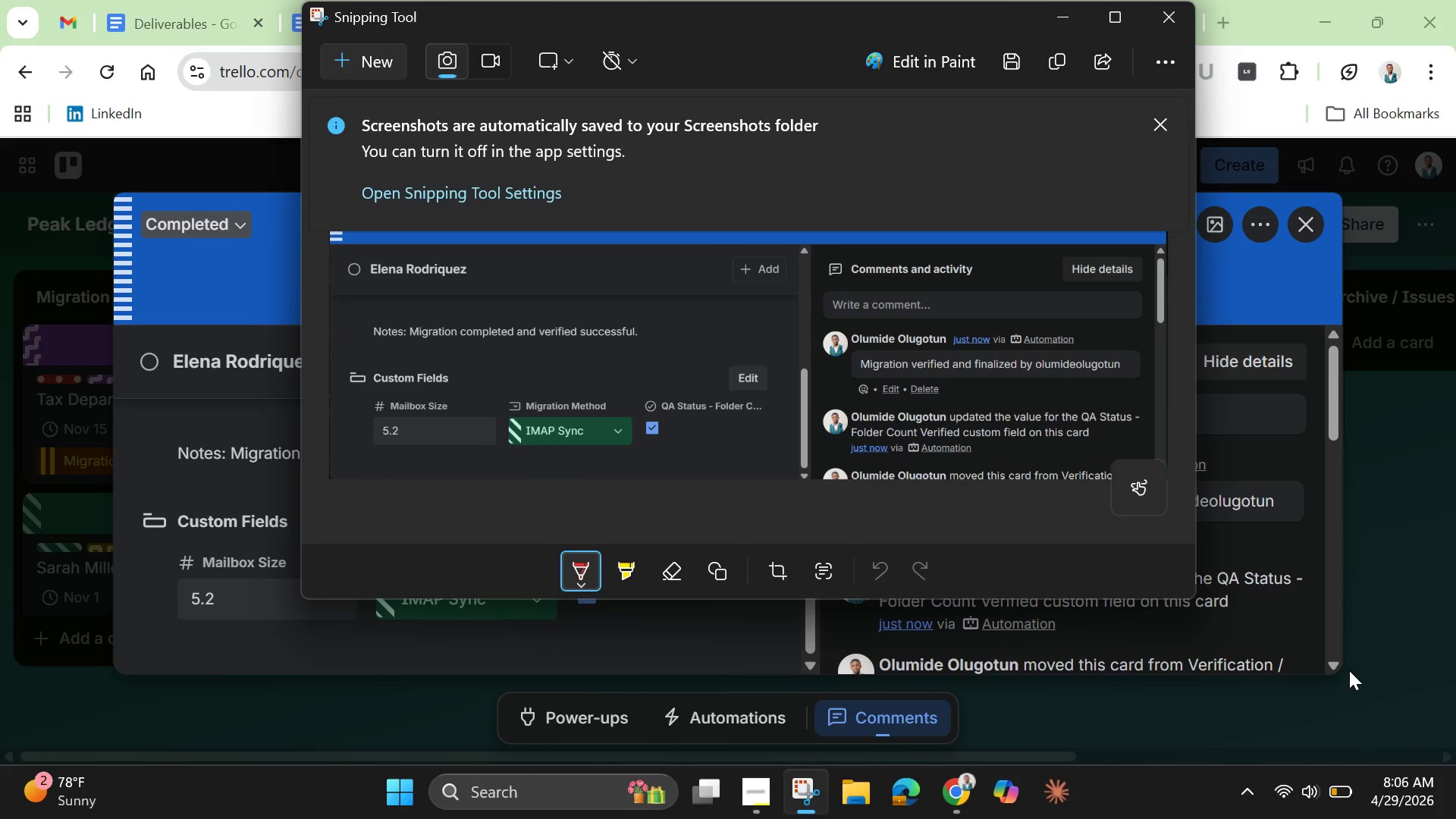 
wait(8.62)
 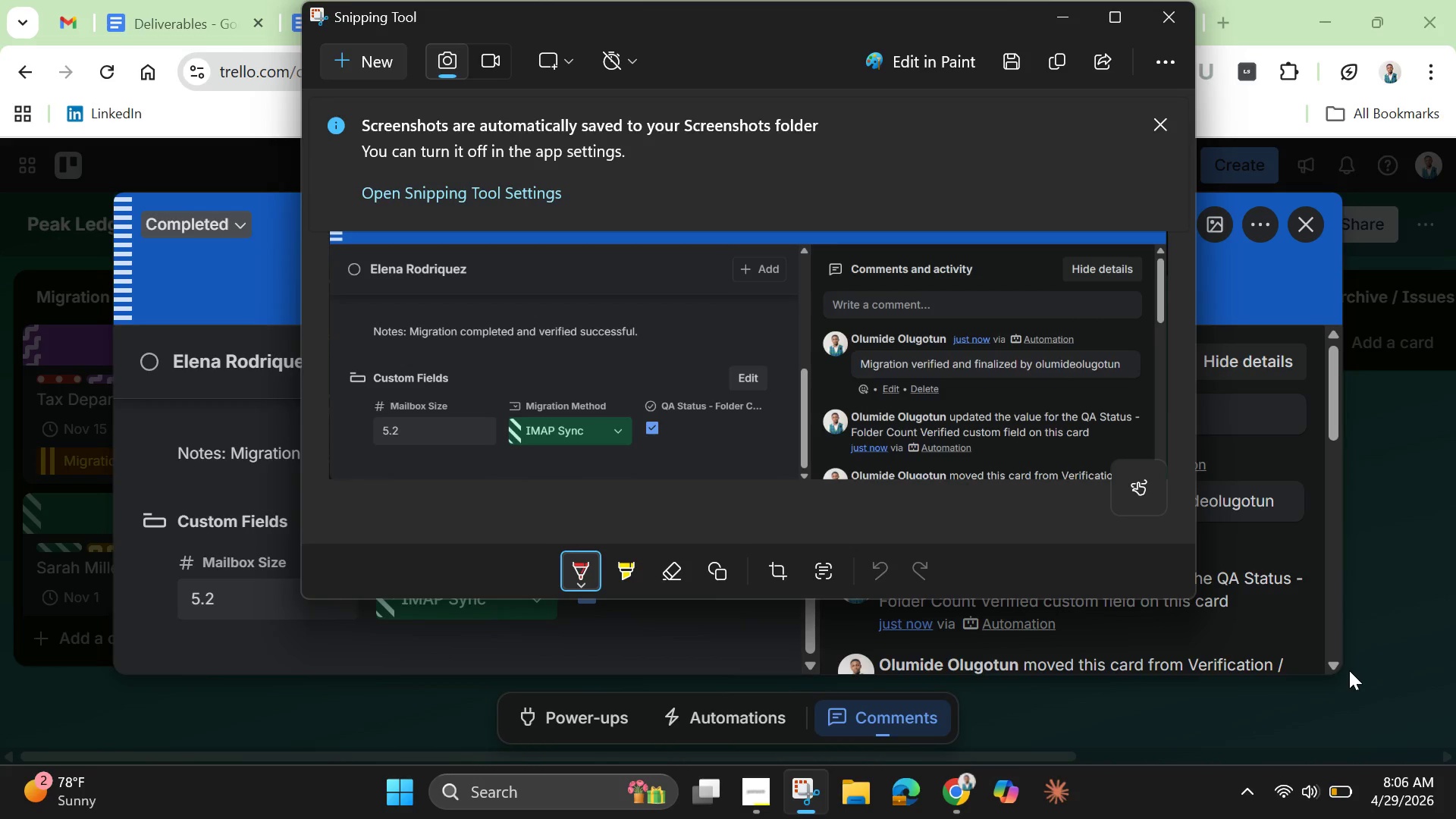 
left_click([1059, 22])
 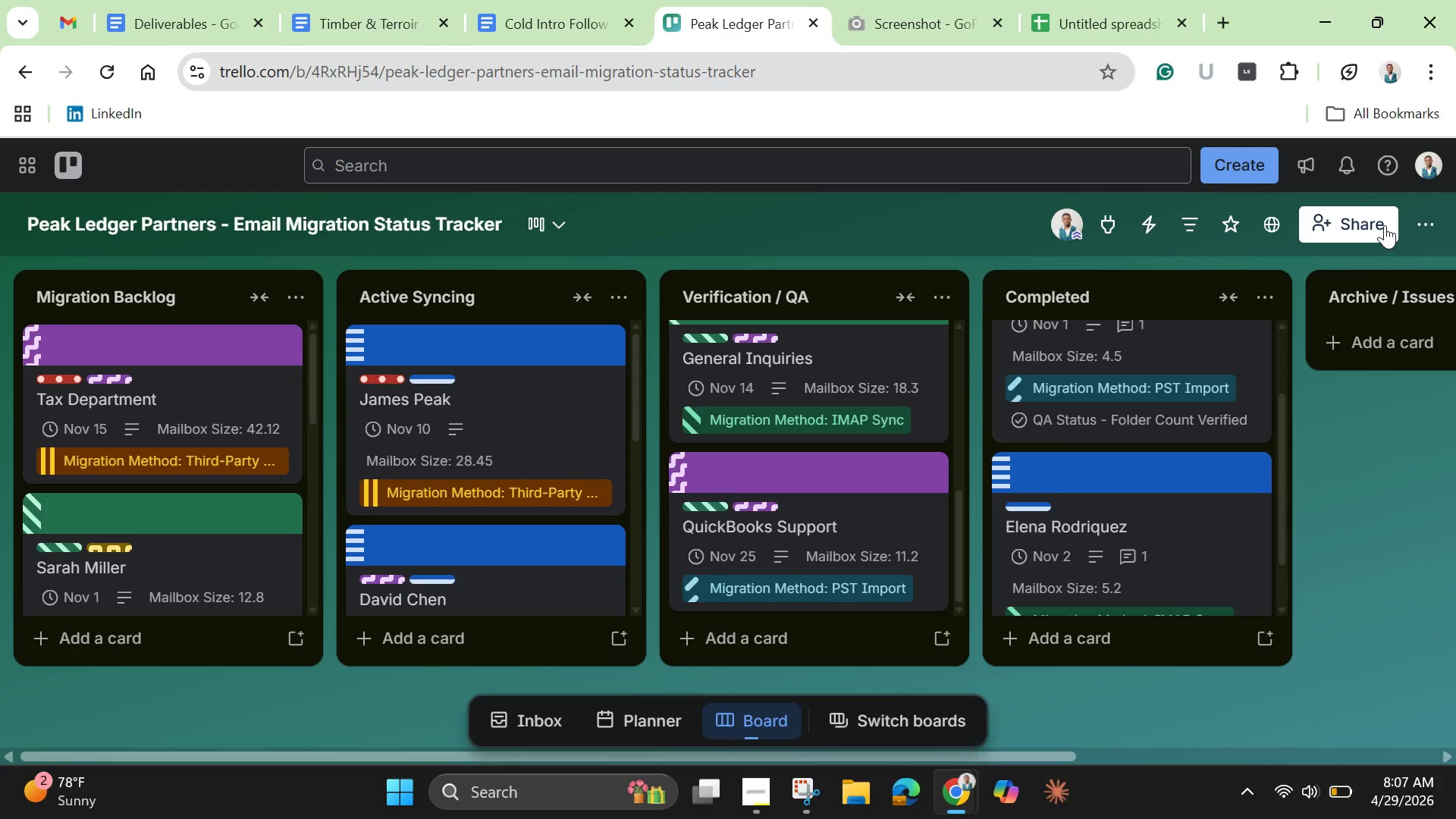 
left_click([1423, 218])
 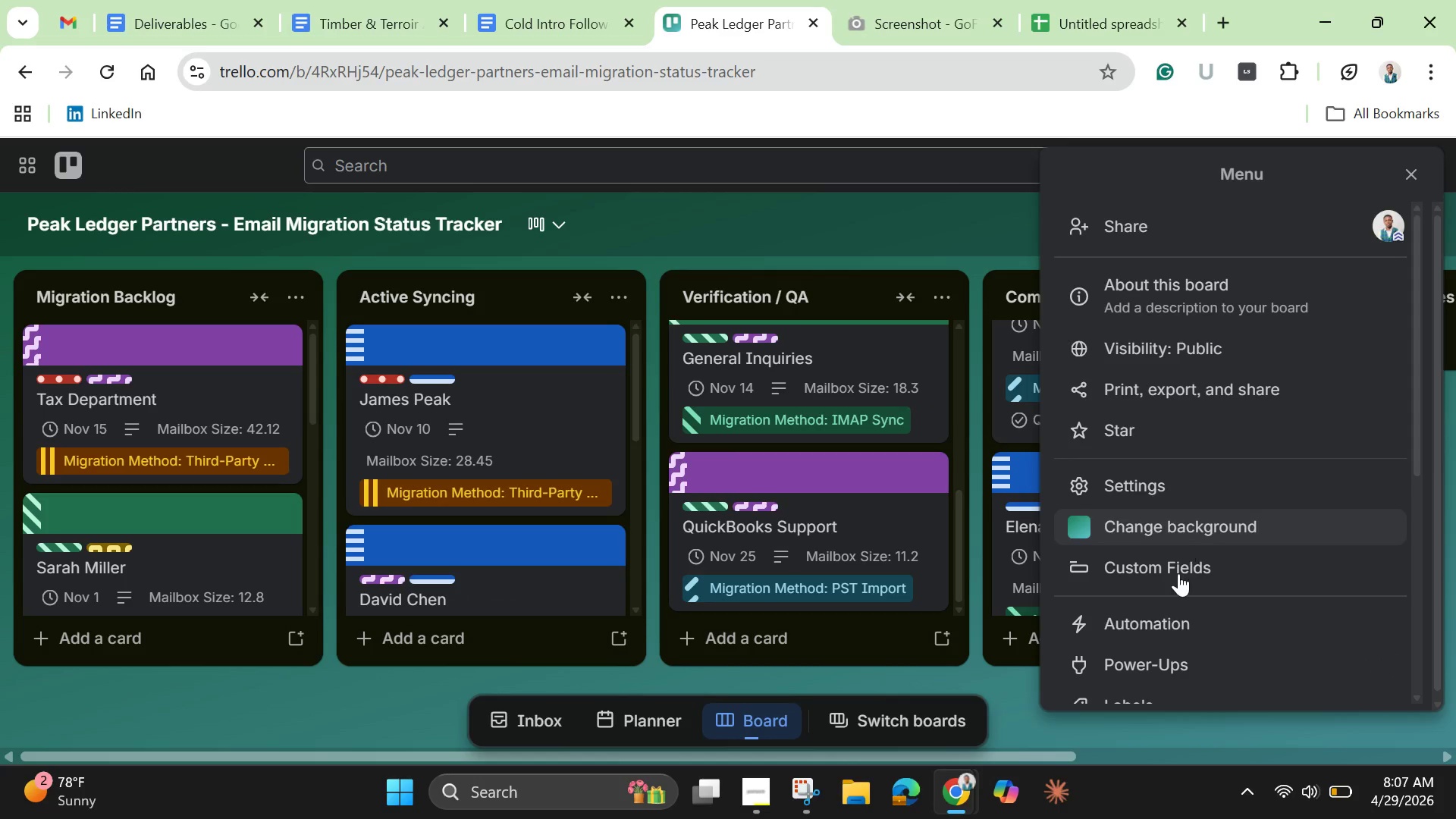 
scroll: coordinate [1178, 578], scroll_direction: down, amount: 1.0
 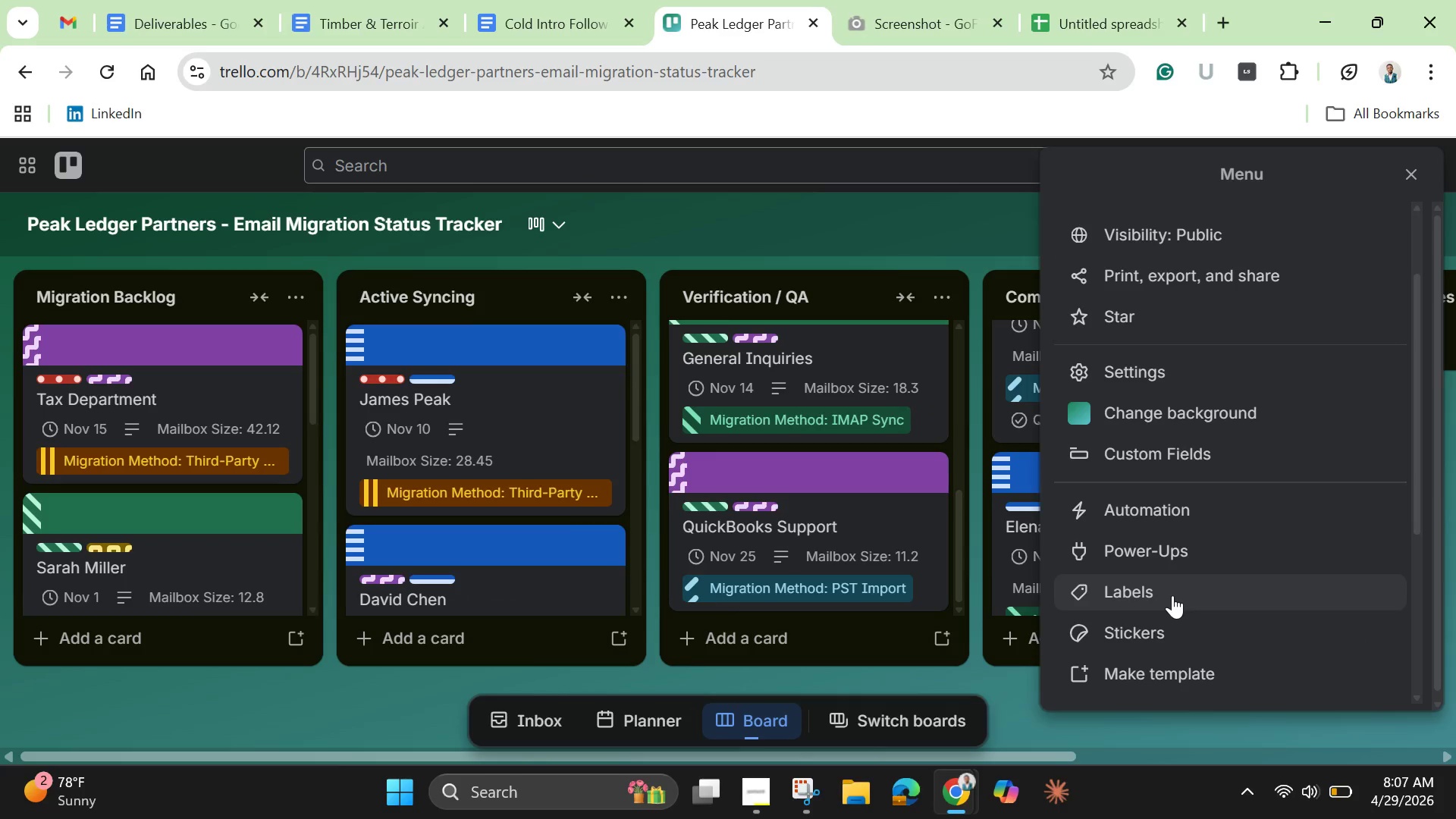 
left_click([1172, 595])
 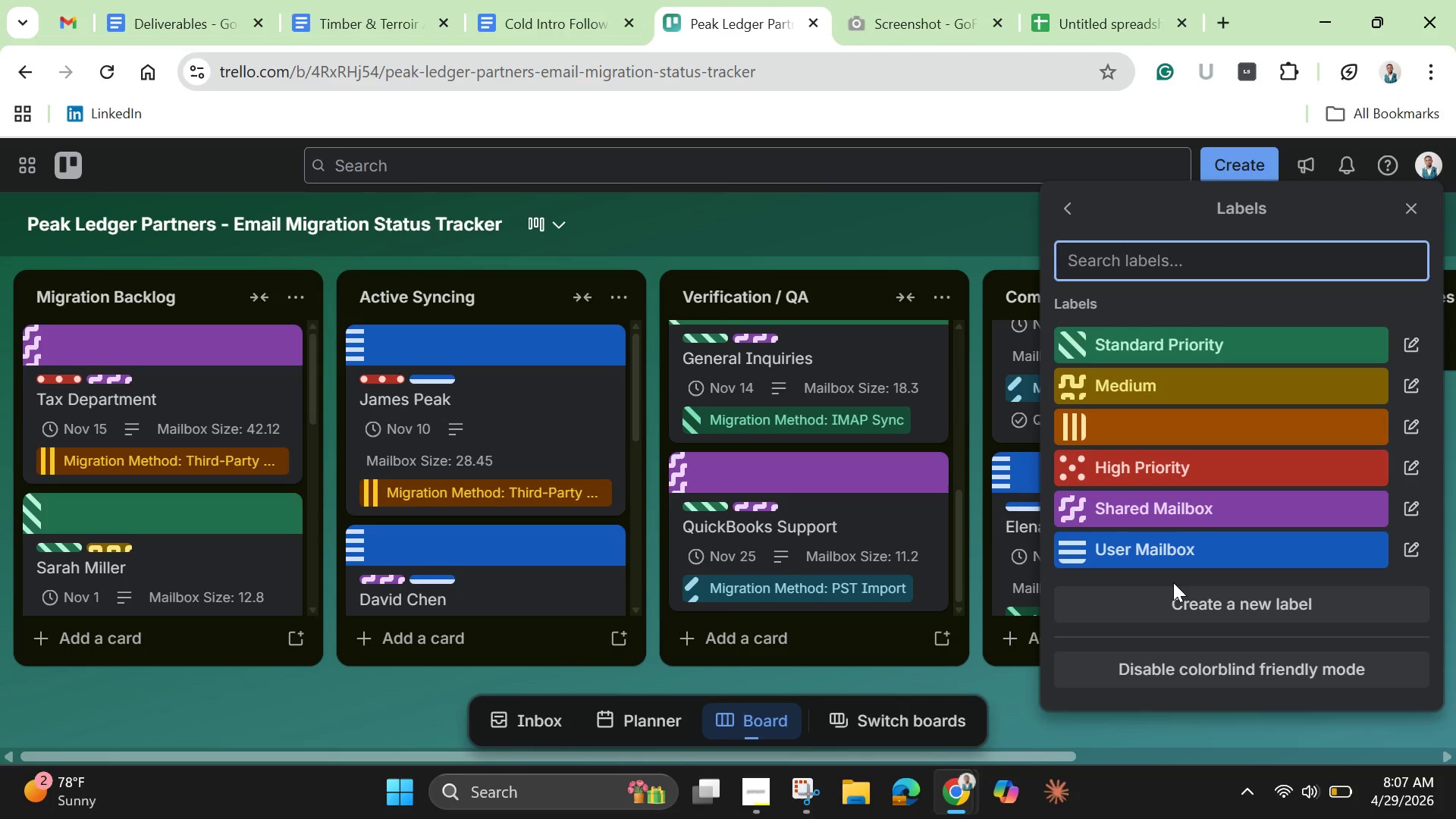 
wait(16.42)
 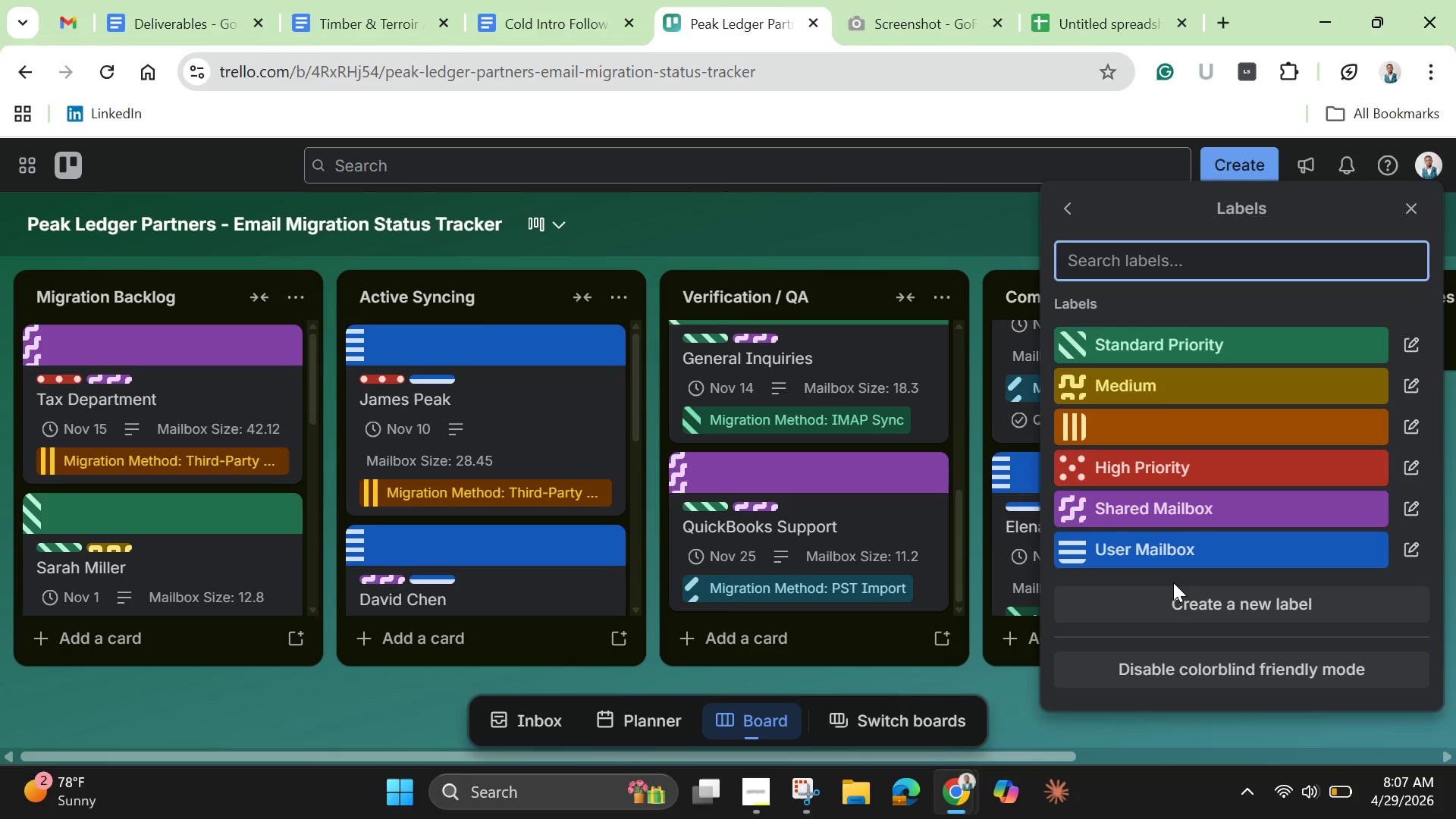 
left_click([1408, 202])
 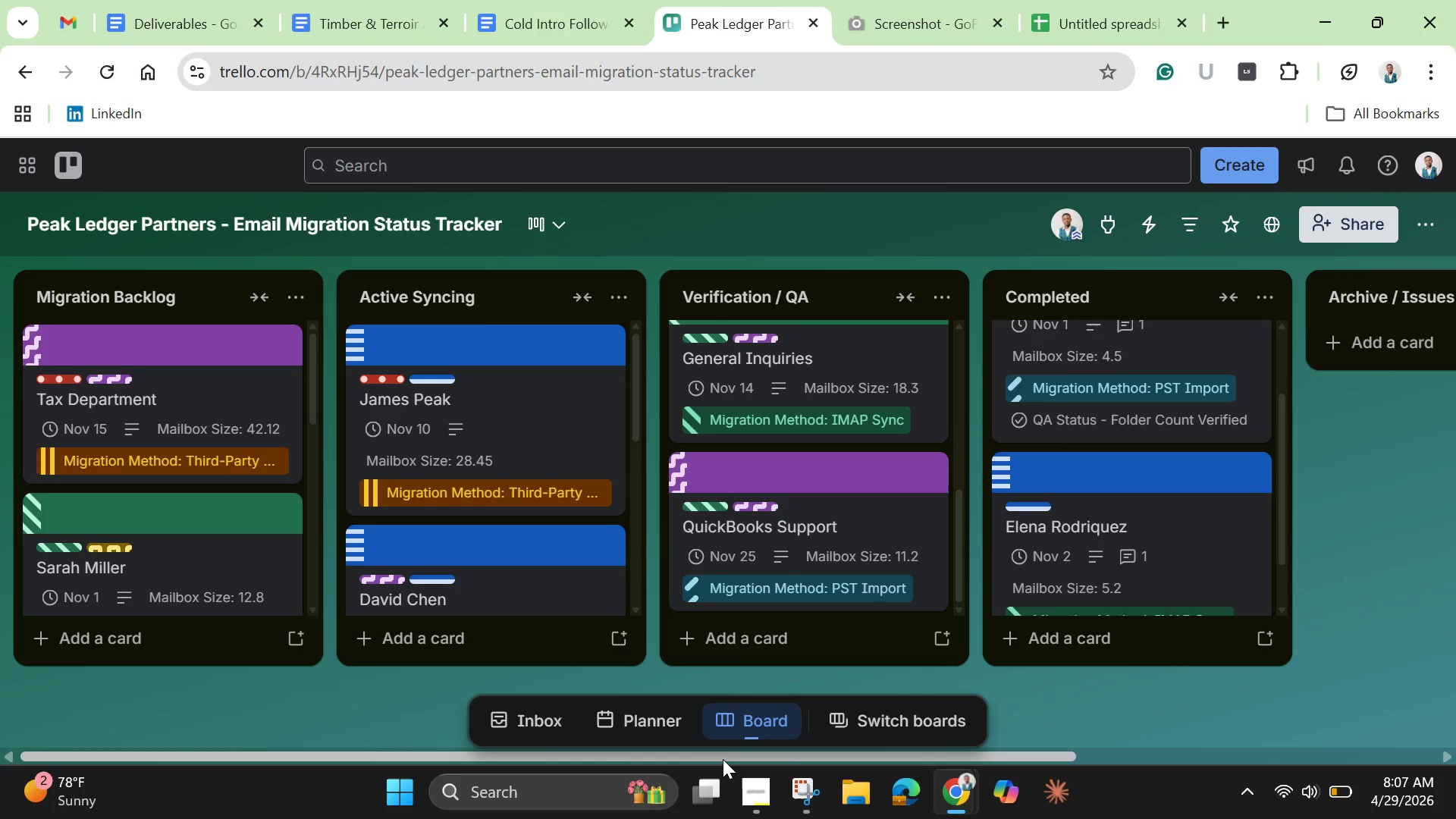 
left_click_drag(start_coordinate=[723, 759], to_coordinate=[5, 679])
 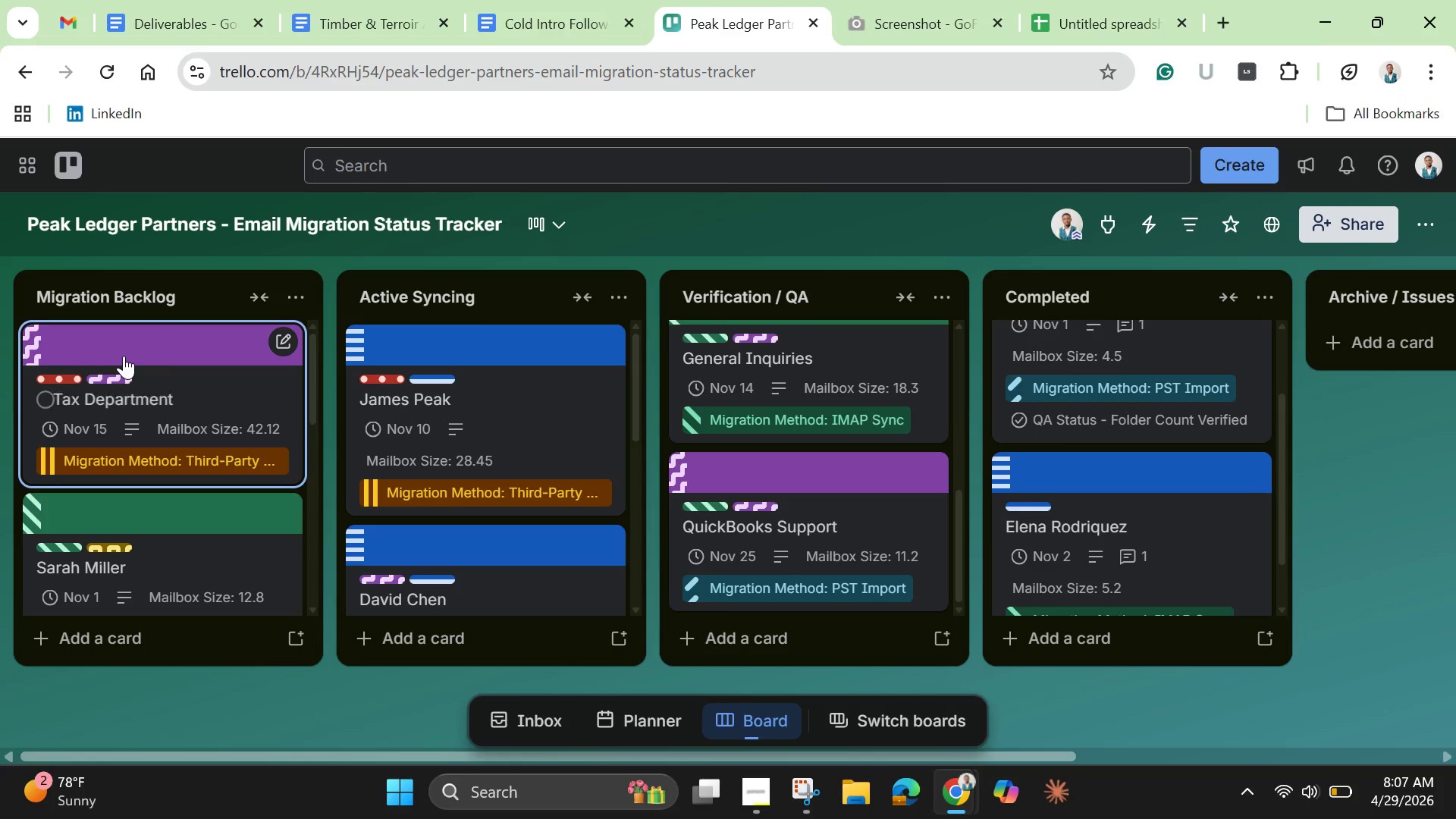 
scroll: coordinate [198, 481], scroll_direction: down, amount: 9.0
 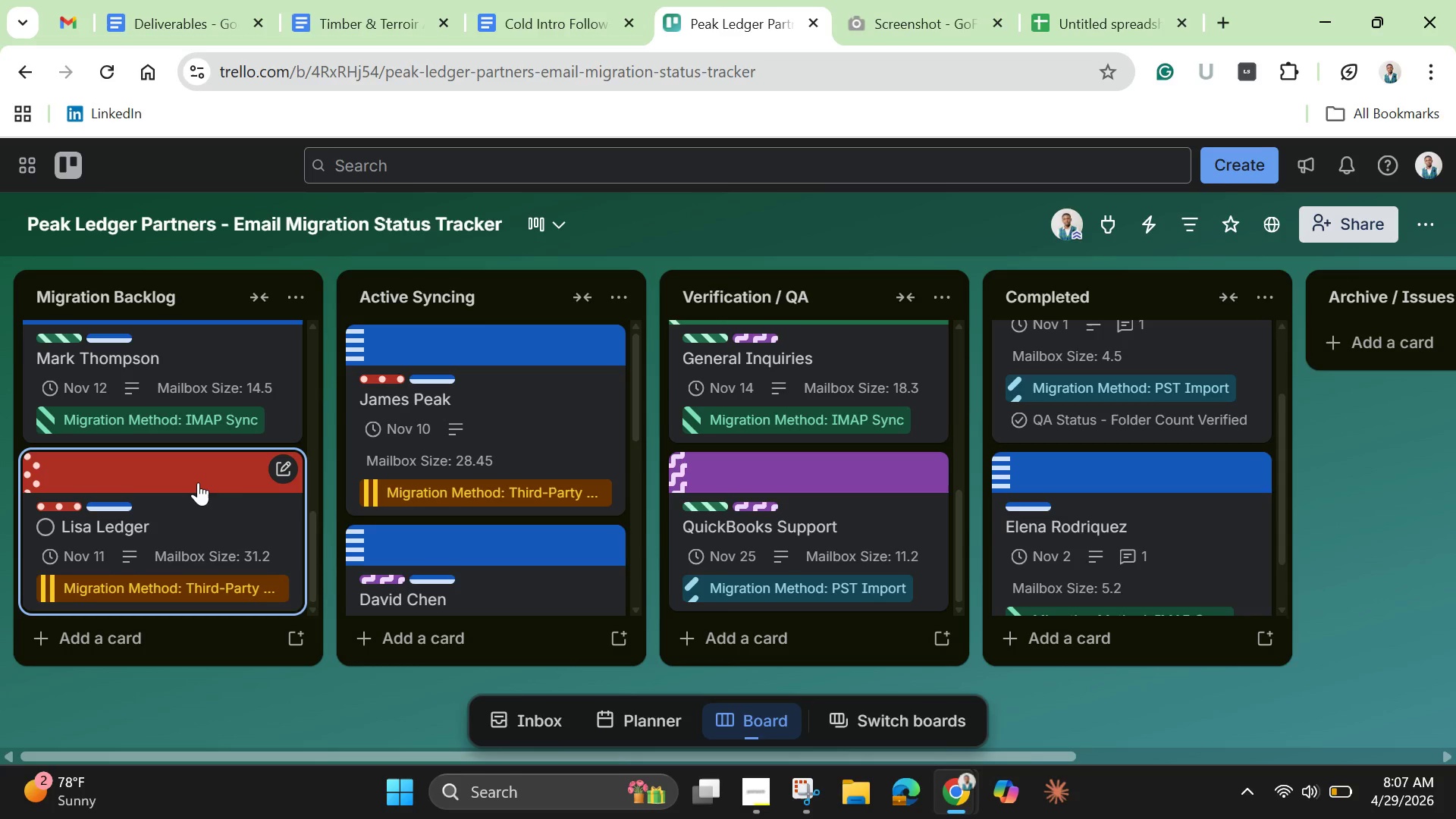 
scroll: coordinate [198, 482], scroll_direction: up, amount: 5.0
 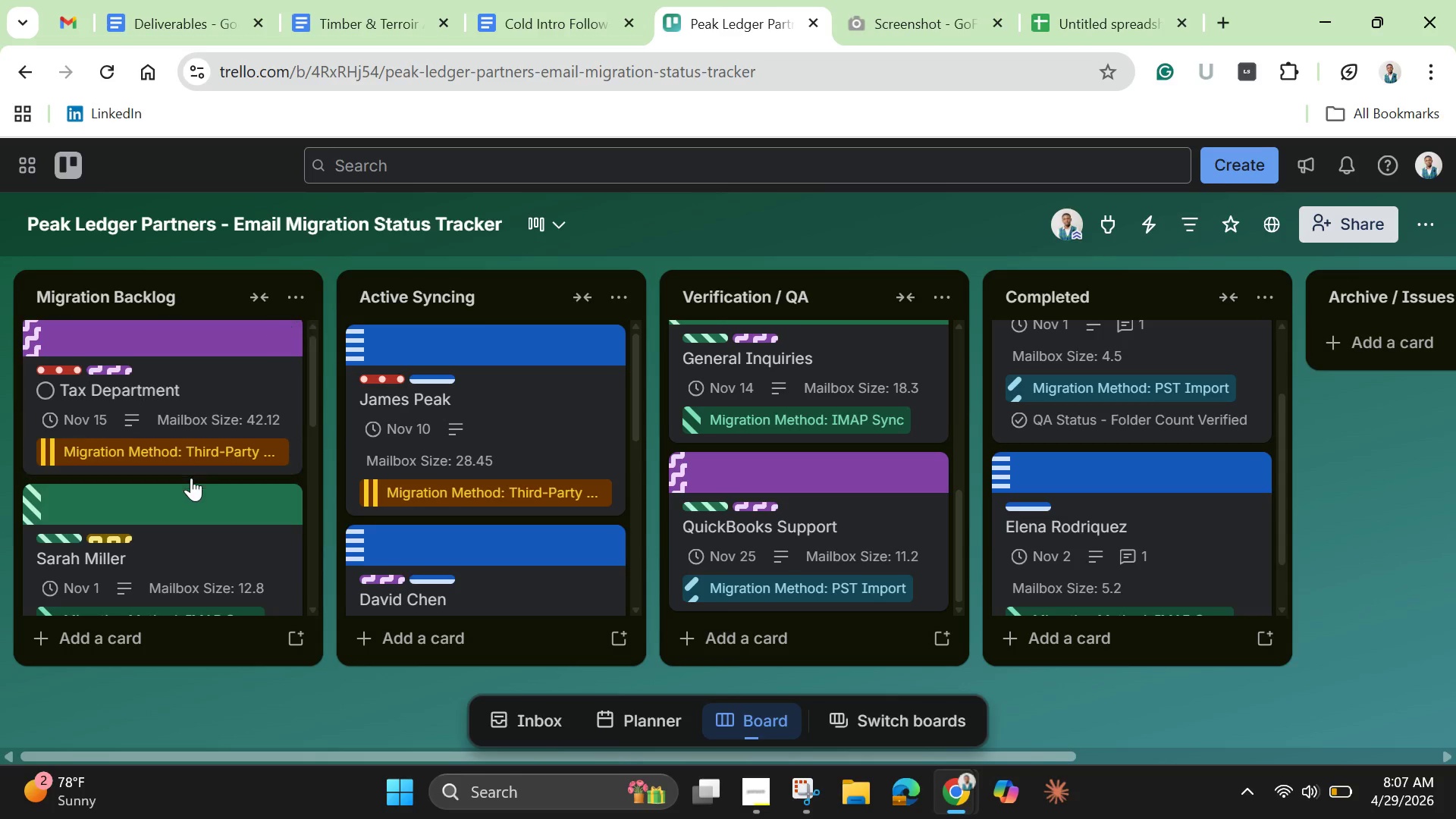 
mouse_move([191, 491])
 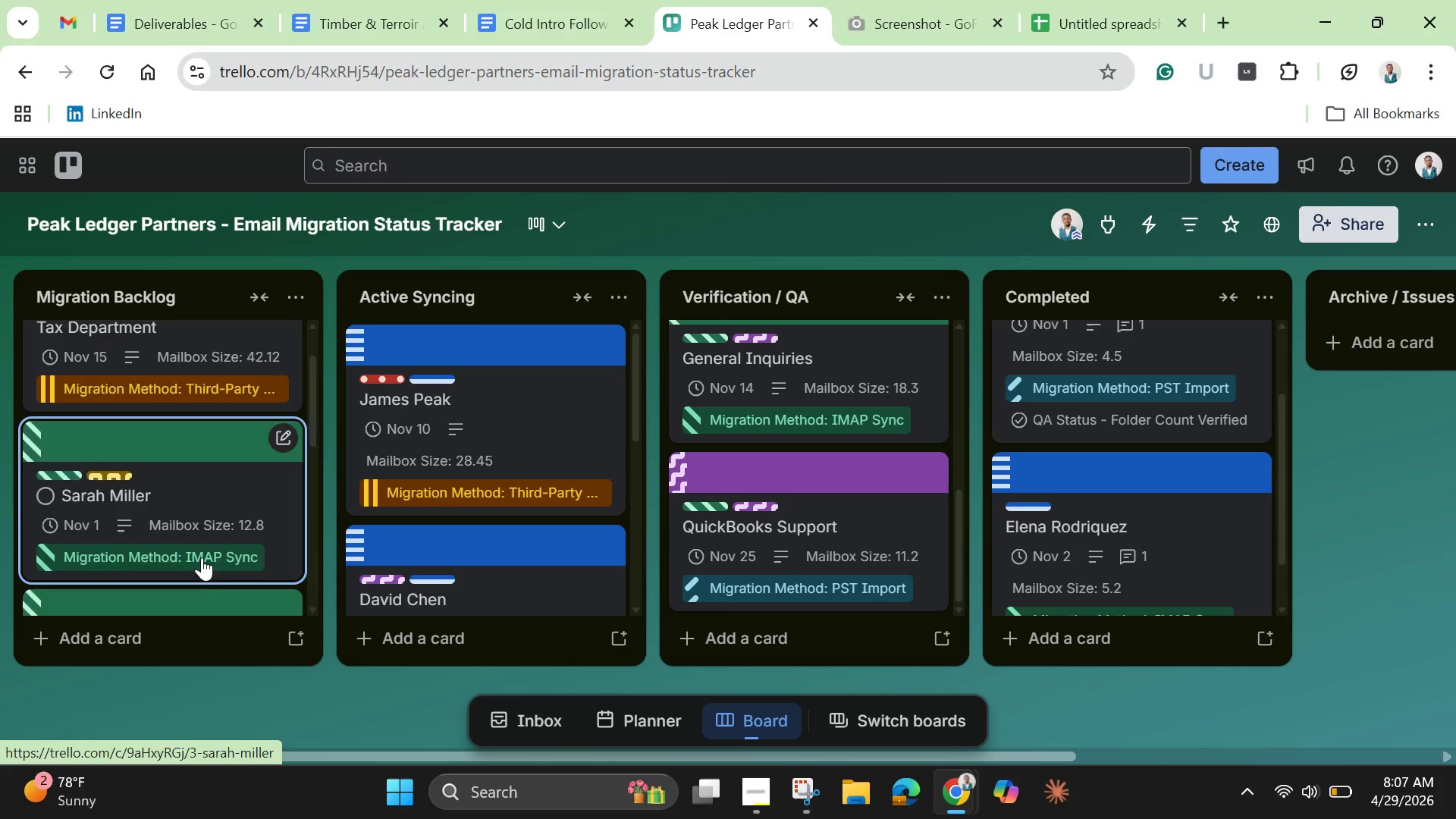 
scroll: coordinate [203, 560], scroll_direction: down, amount: 4.0
 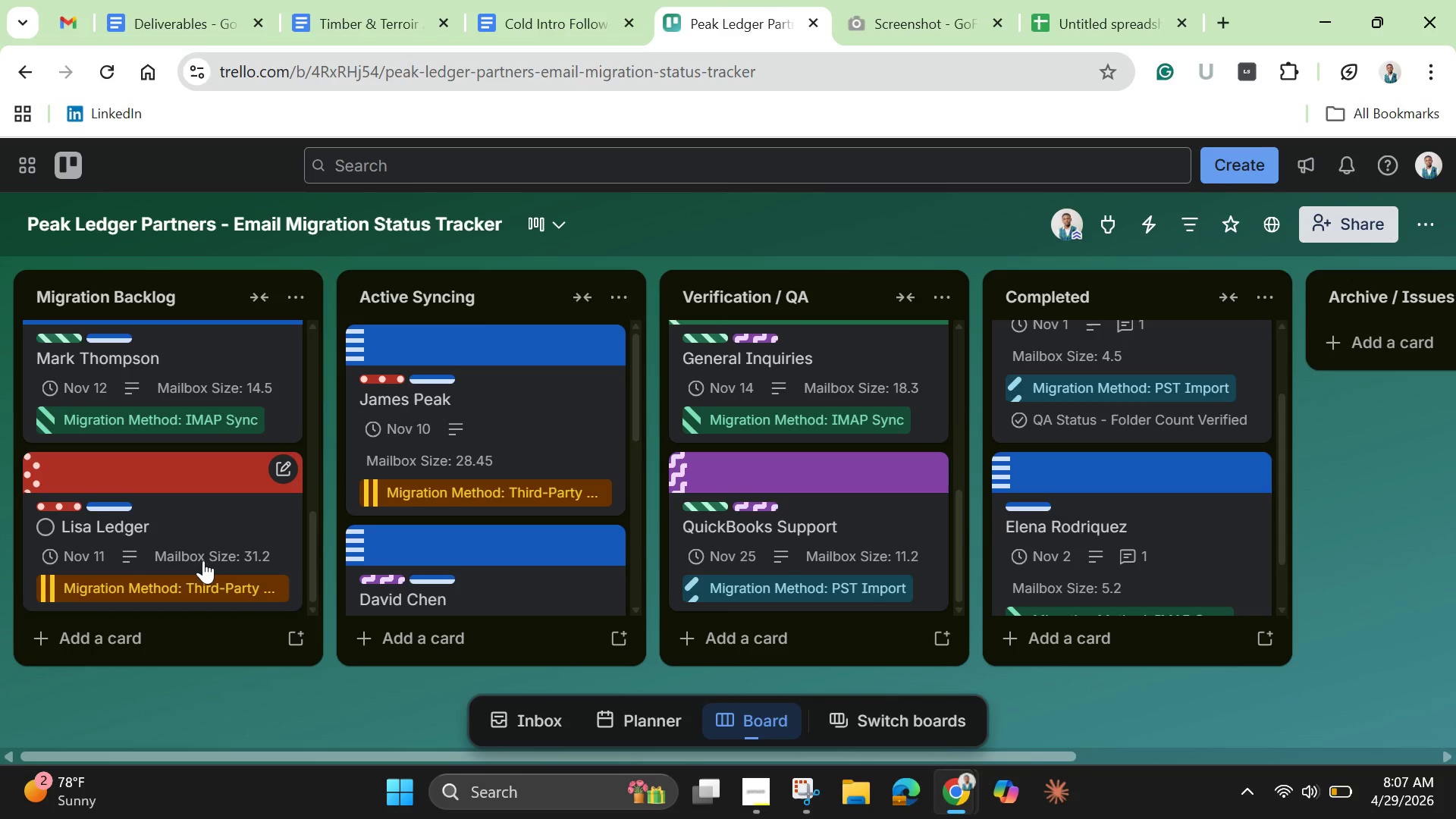 
wait(5.54)
 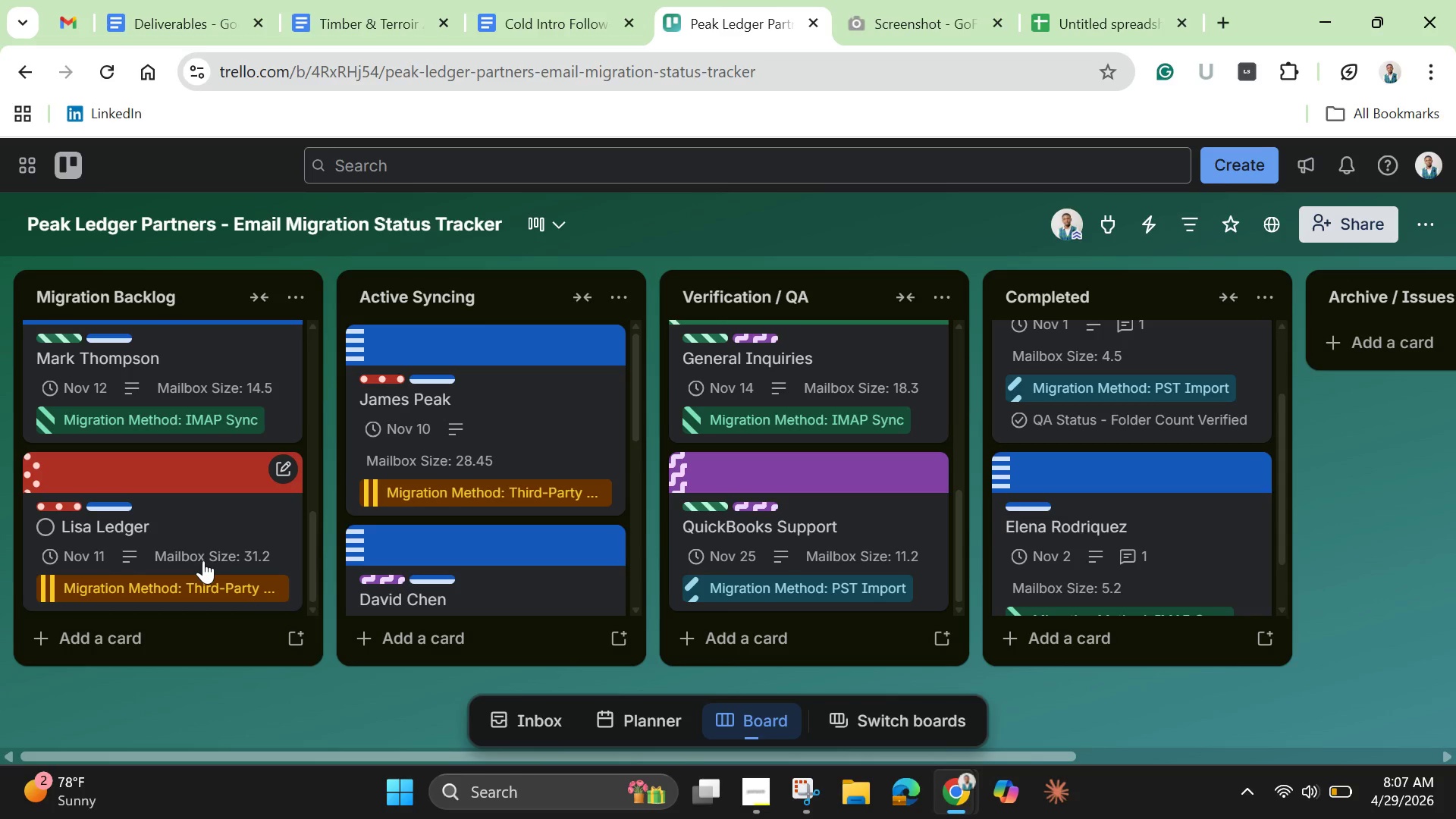 
scroll: coordinate [480, 535], scroll_direction: down, amount: 5.0
 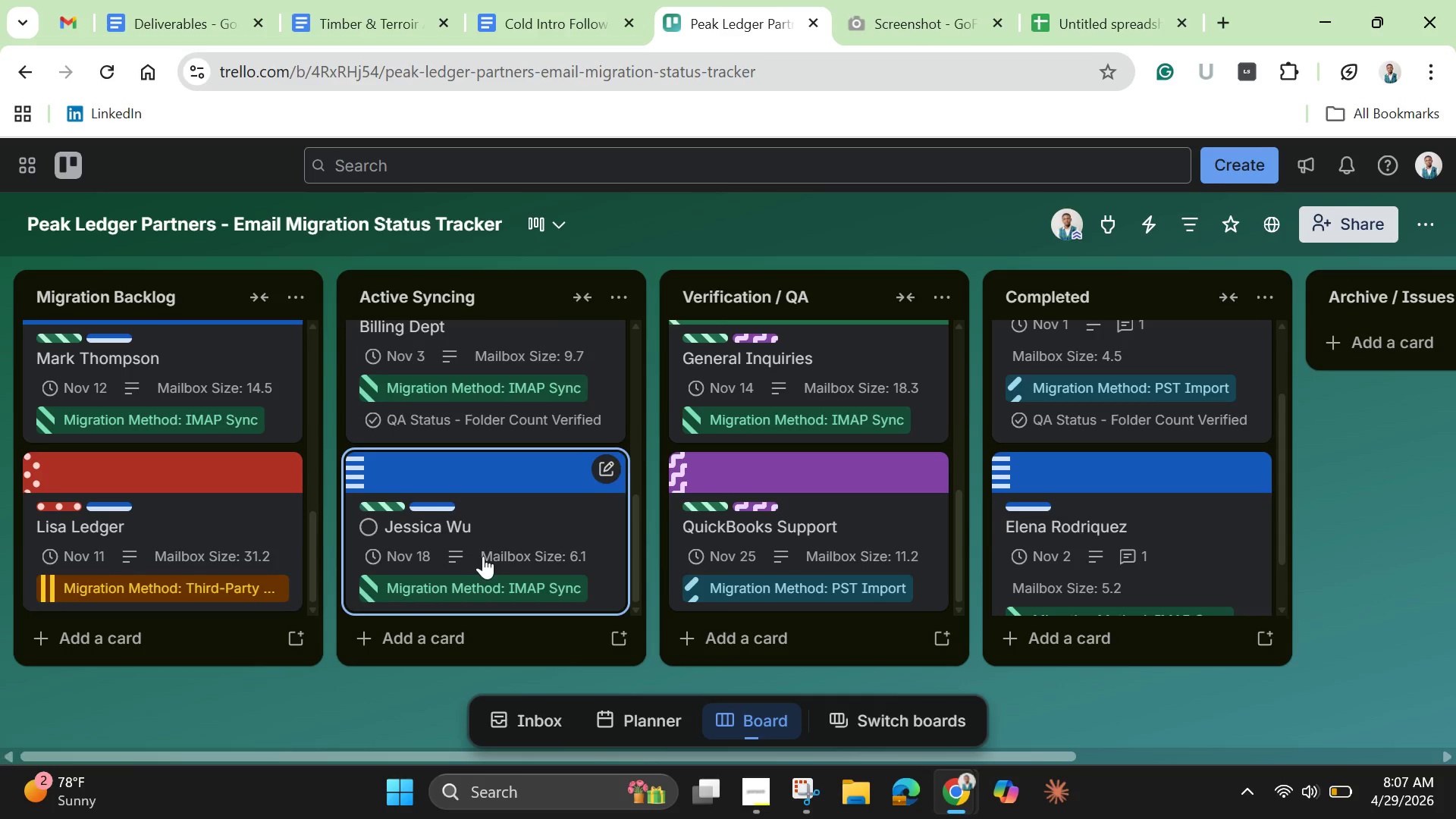 
scroll: coordinate [872, 478], scroll_direction: up, amount: 5.0
 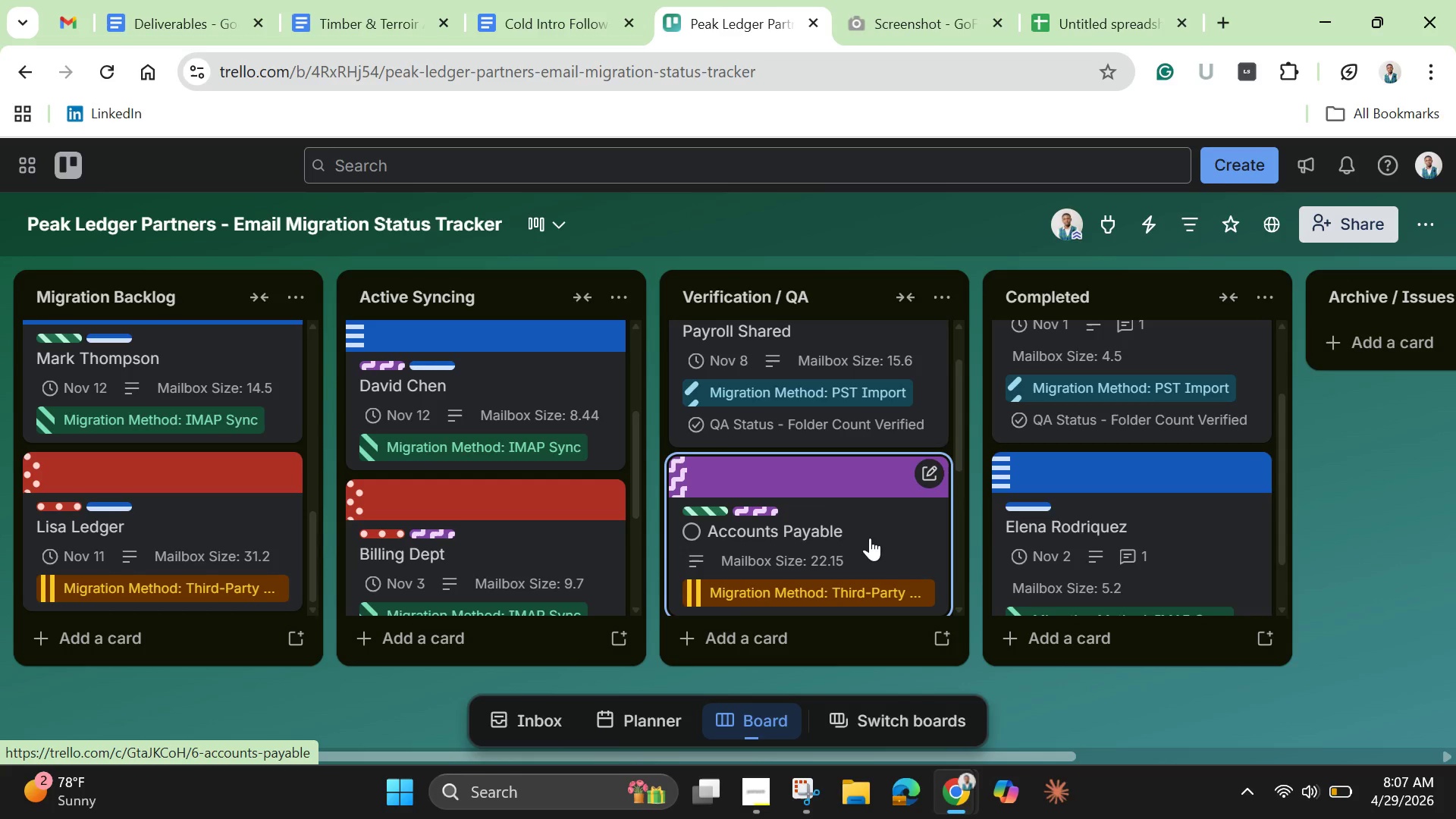 
wait(6.16)
 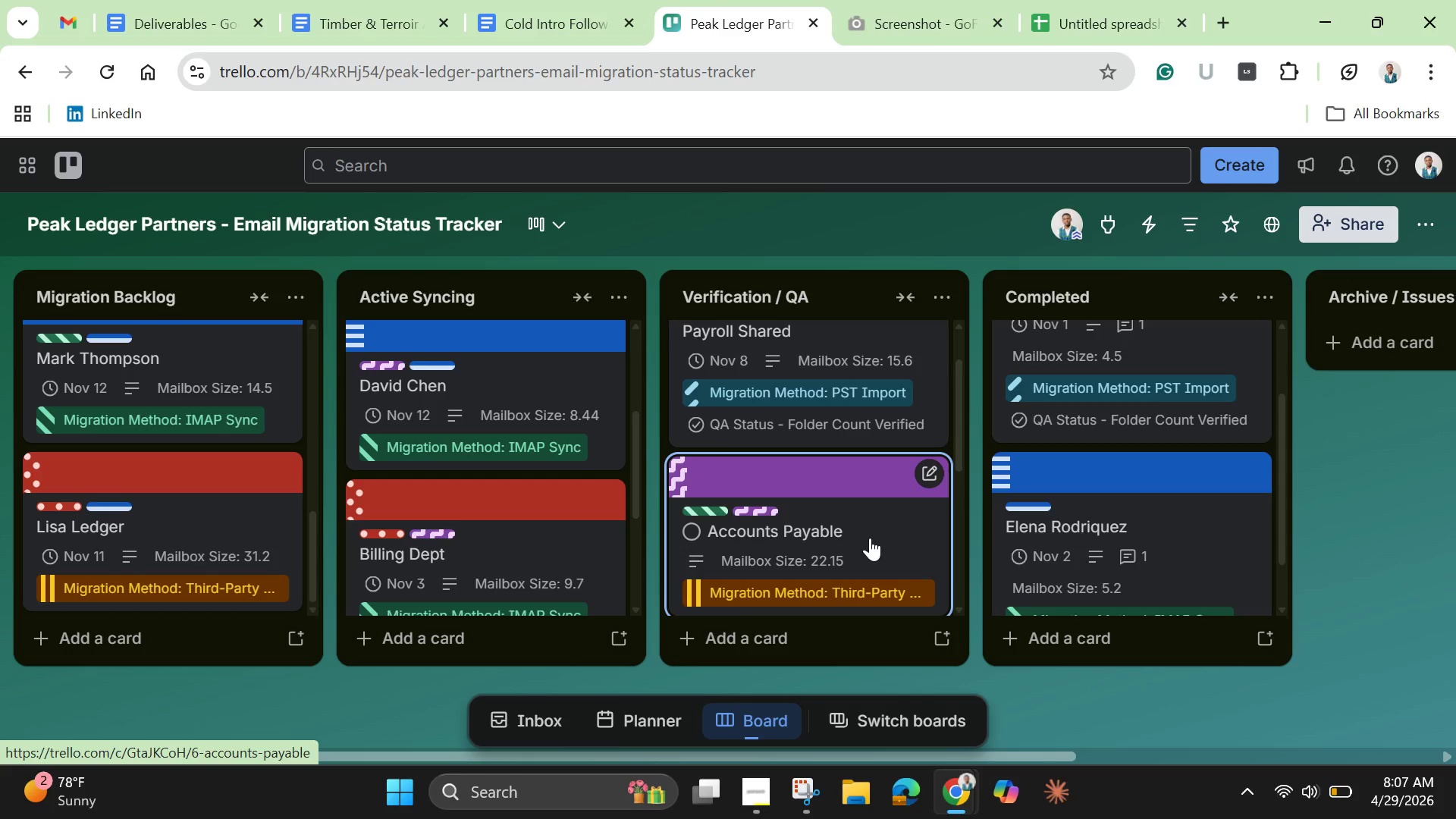 
scroll: coordinate [870, 538], scroll_direction: down, amount: 3.0
 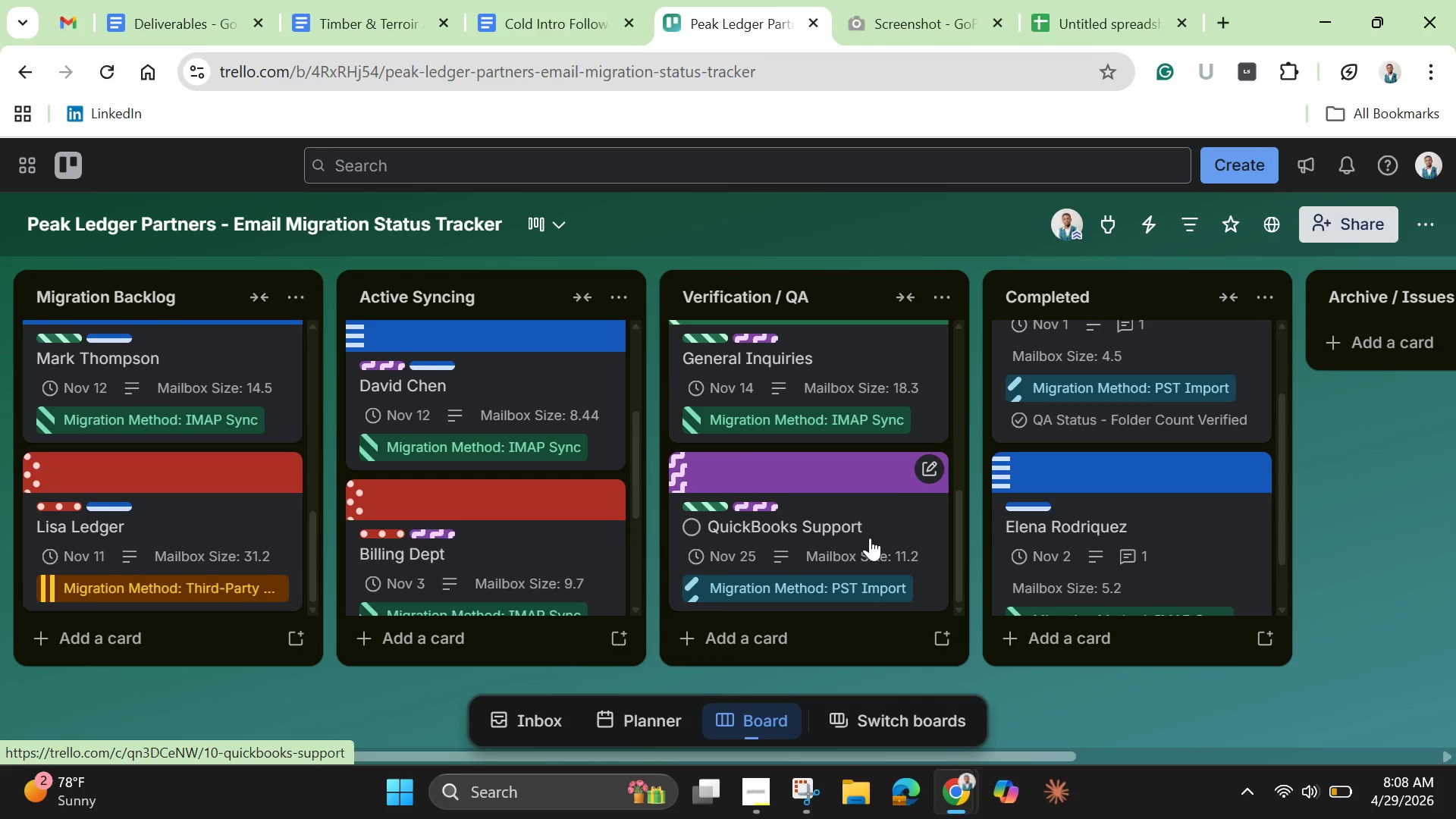 
scroll: coordinate [870, 538], scroll_direction: up, amount: 5.0
 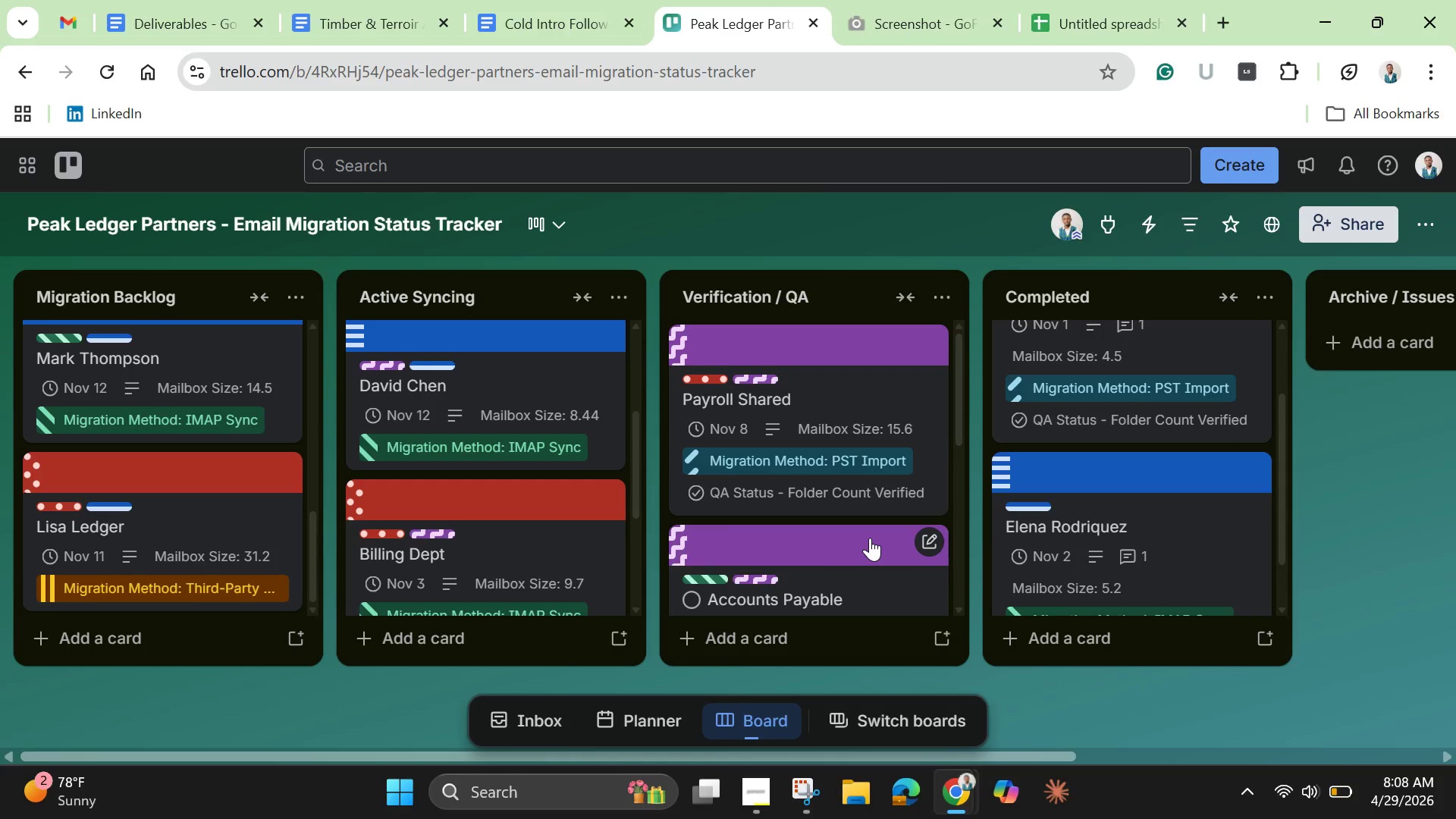 
scroll: coordinate [149, 560], scroll_direction: down, amount: 5.0
 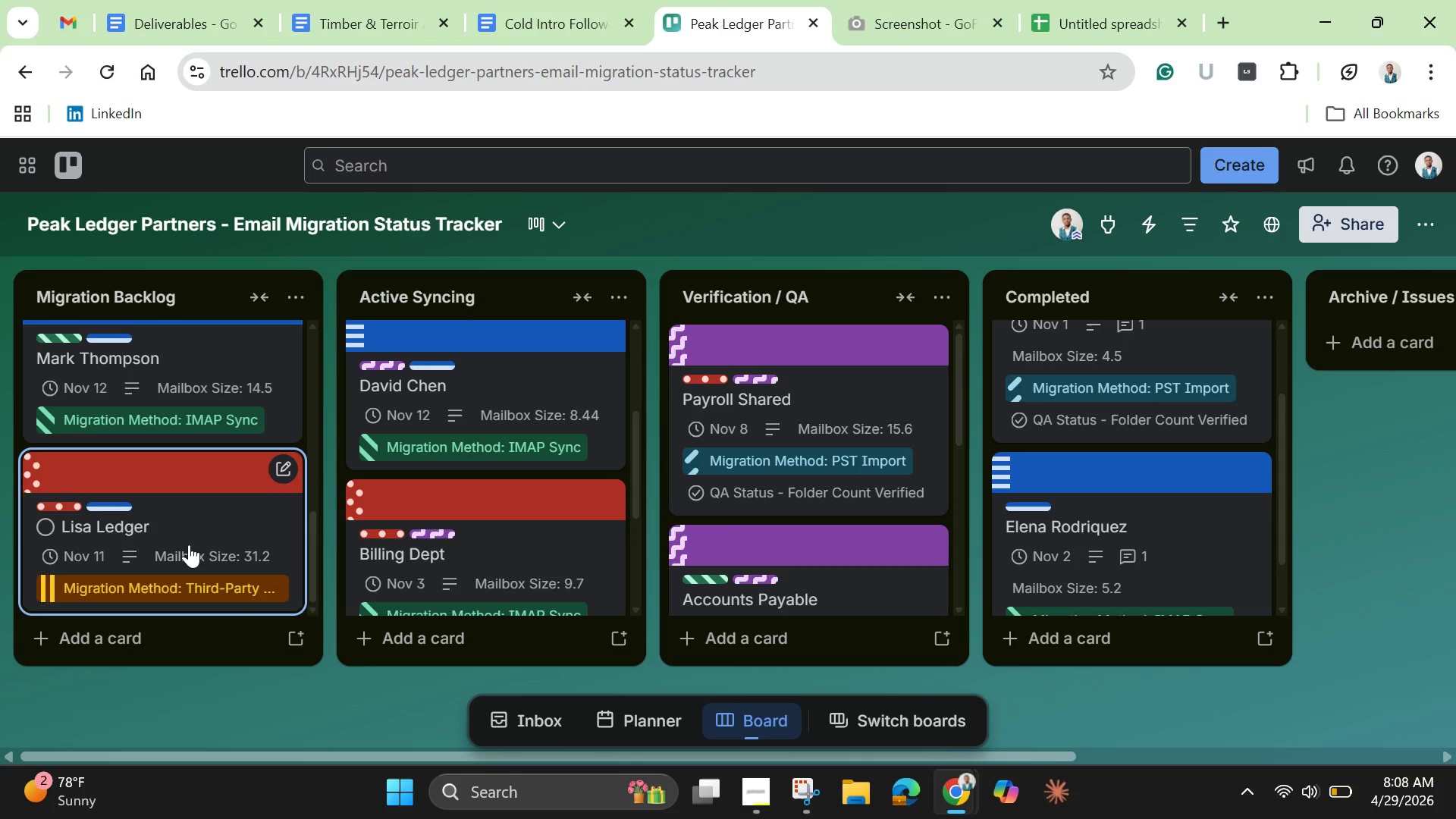 
scroll: coordinate [193, 546], scroll_direction: up, amount: 5.0
 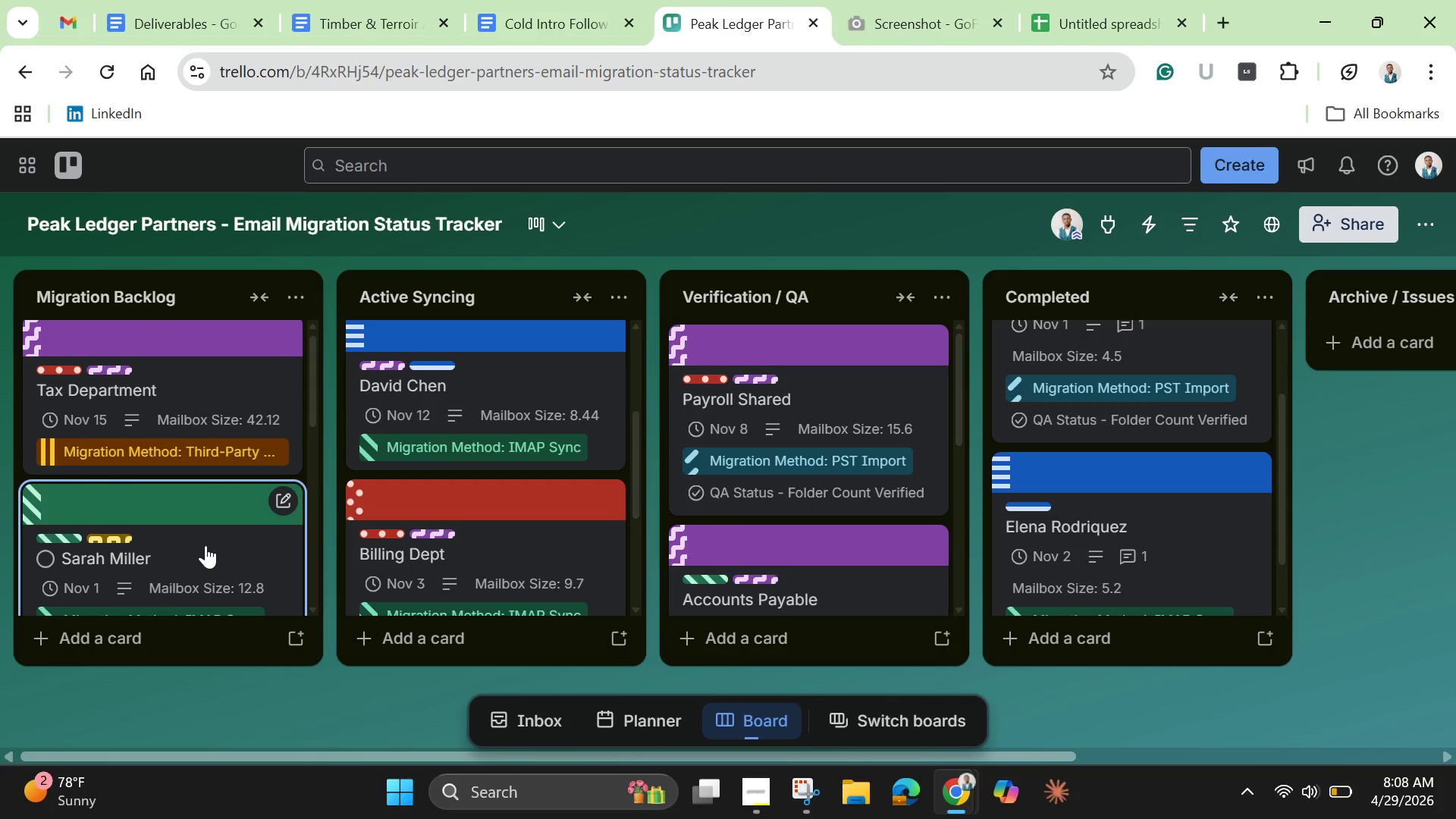 
scroll: coordinate [448, 563], scroll_direction: down, amount: 6.0
 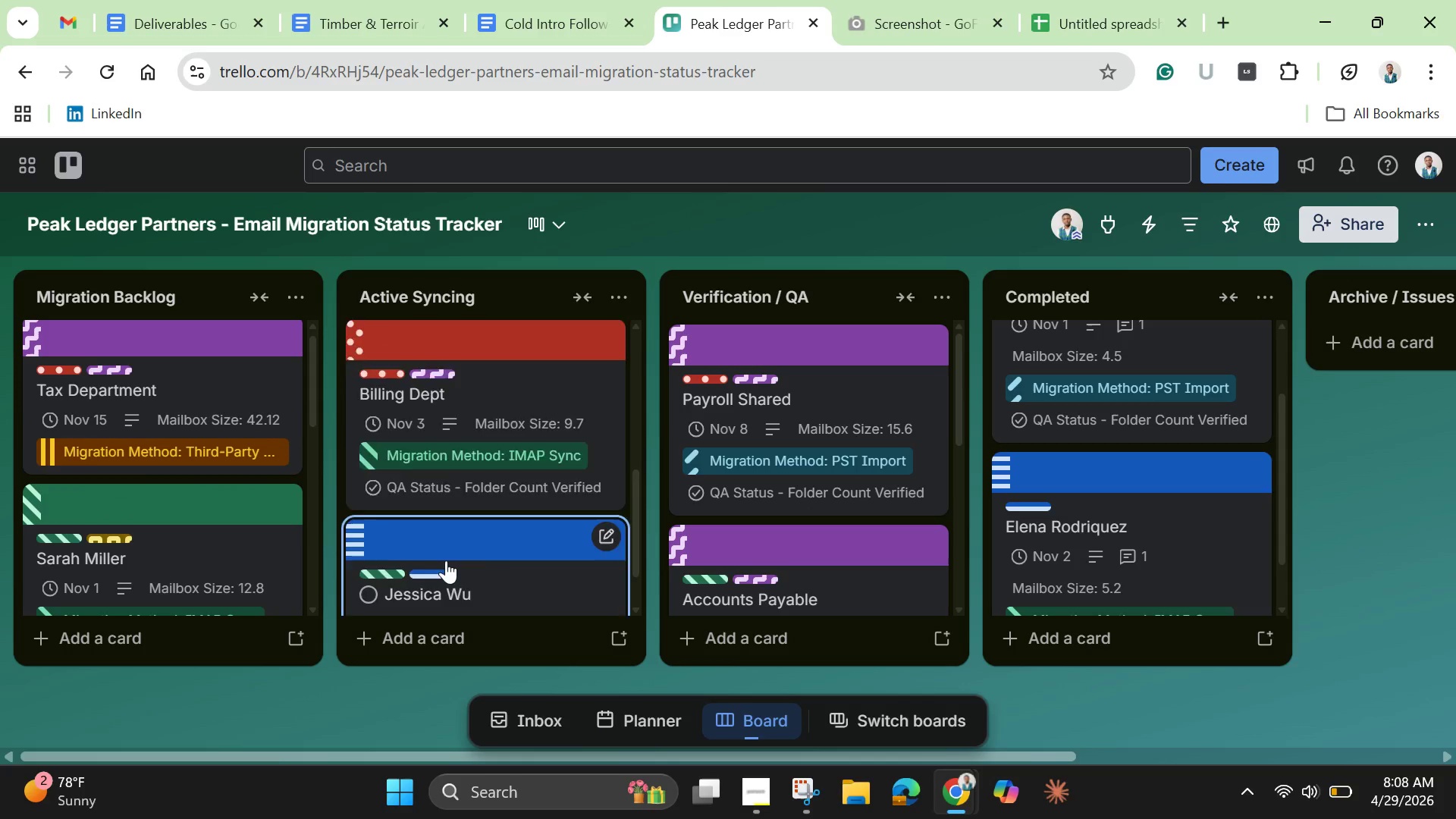 
scroll: coordinate [446, 560], scroll_direction: up, amount: 4.0
 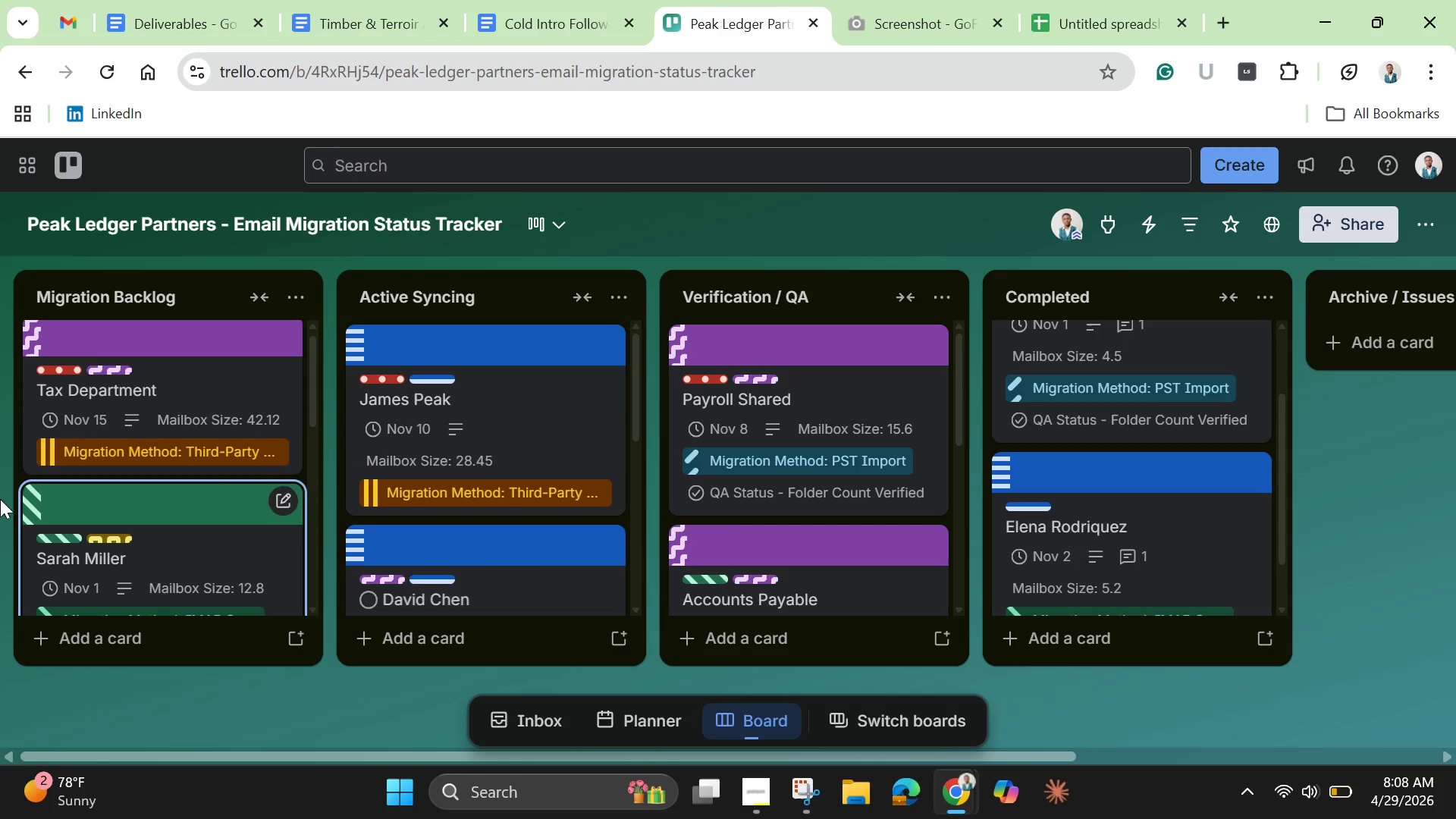 
scroll: coordinate [102, 512], scroll_direction: down, amount: 10.0
 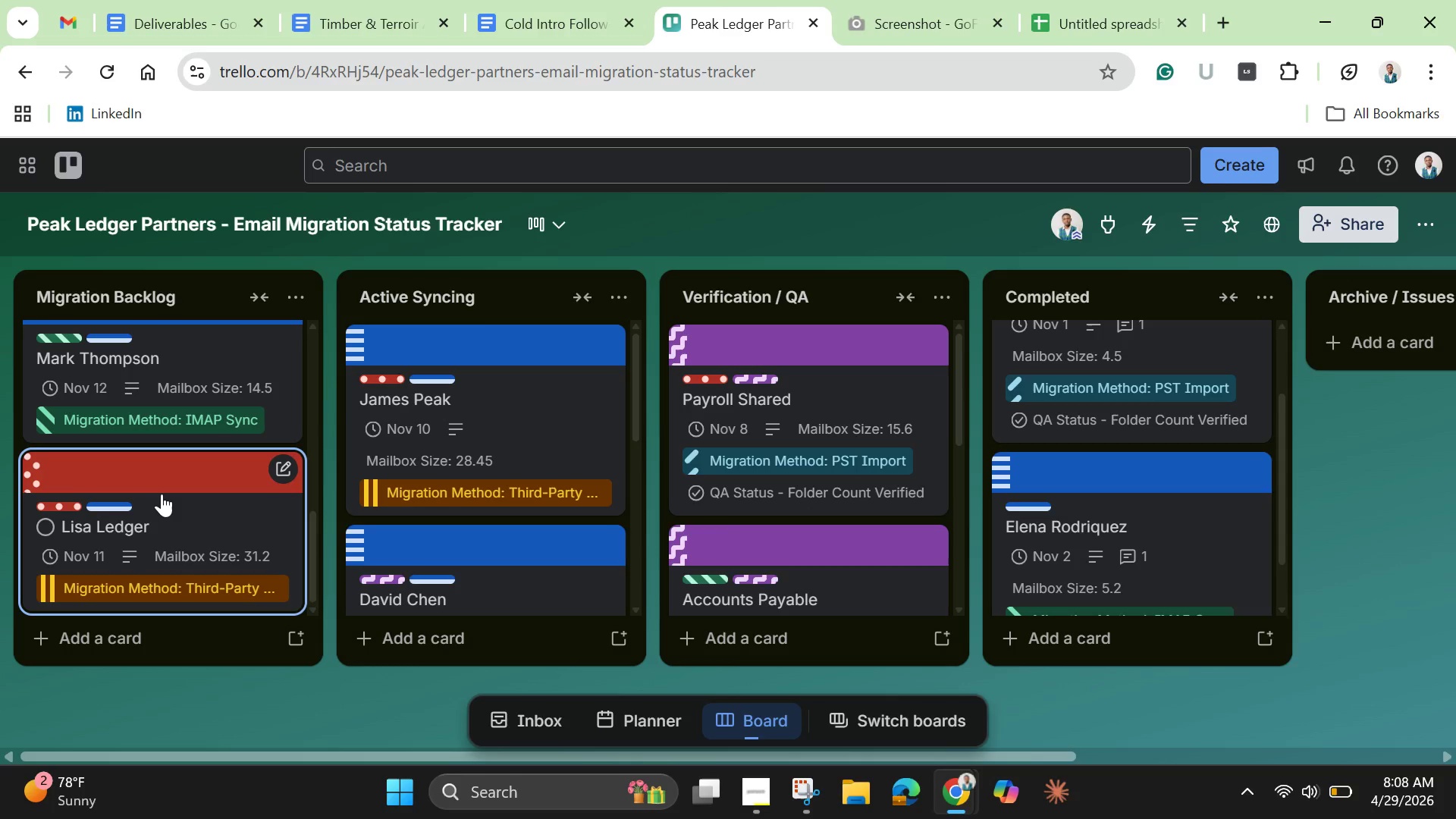 
scroll: coordinate [162, 492], scroll_direction: up, amount: 3.0
 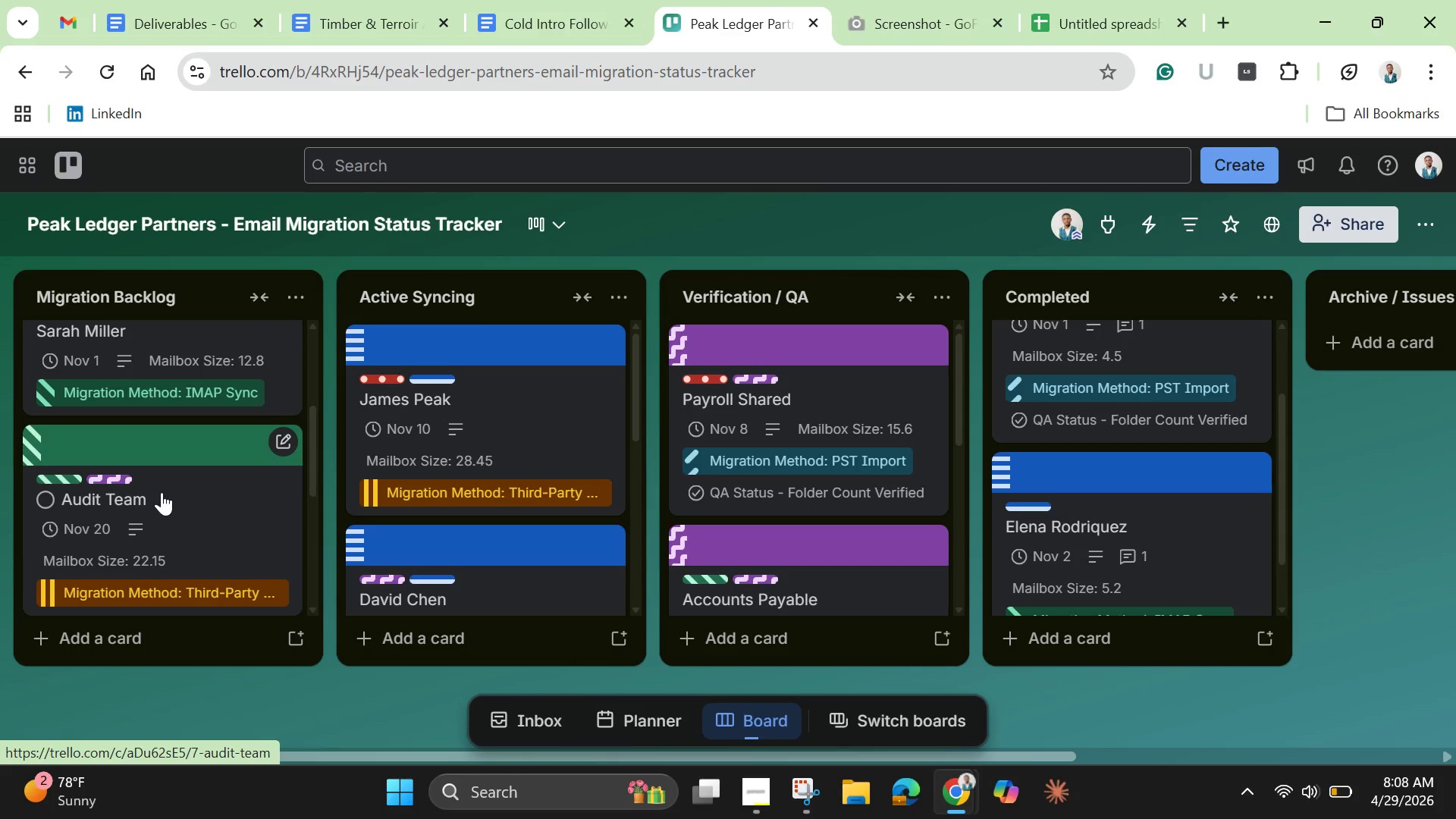 
wait(5.7)
 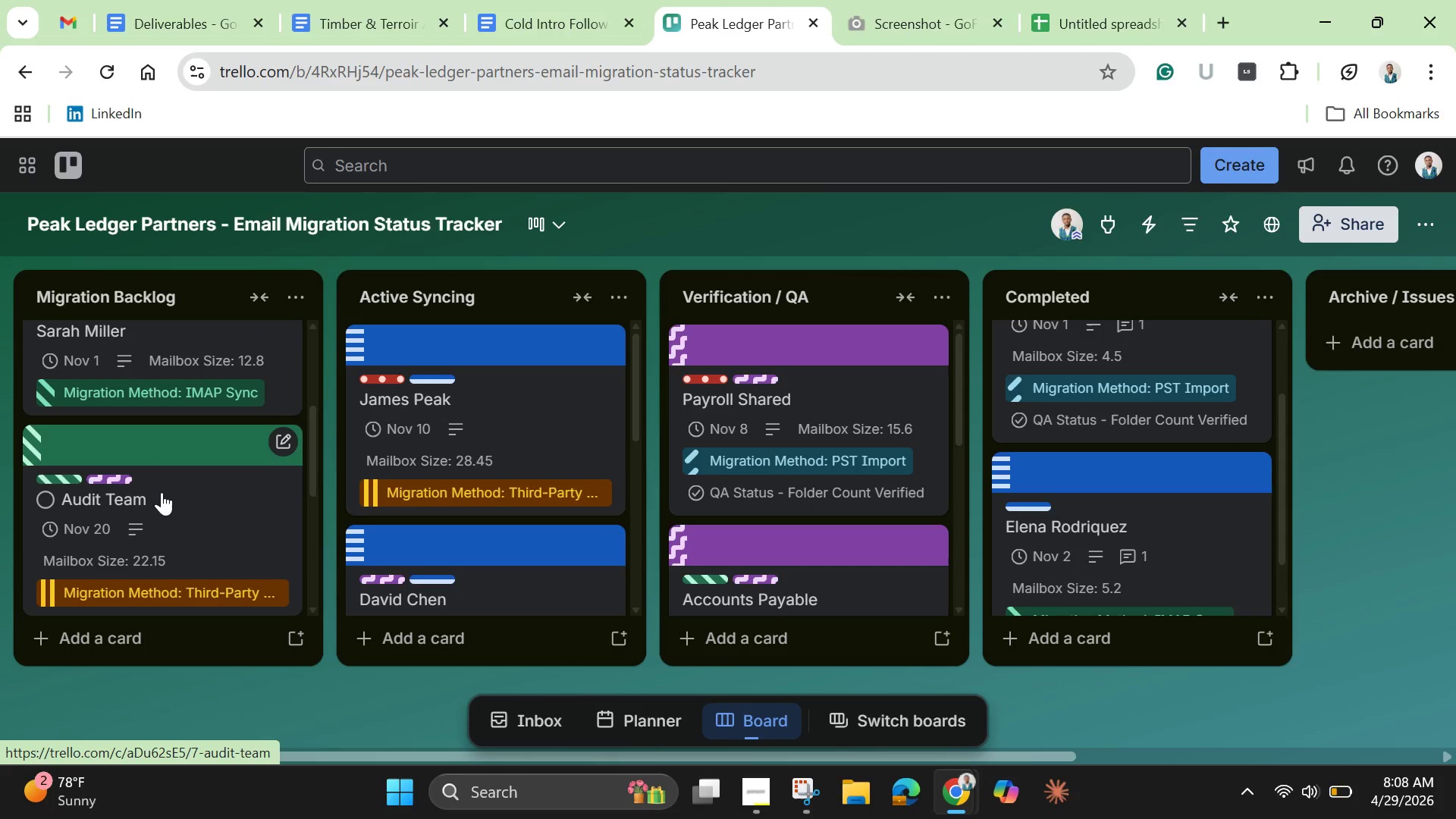 
scroll: coordinate [167, 460], scroll_direction: up, amount: 5.0
 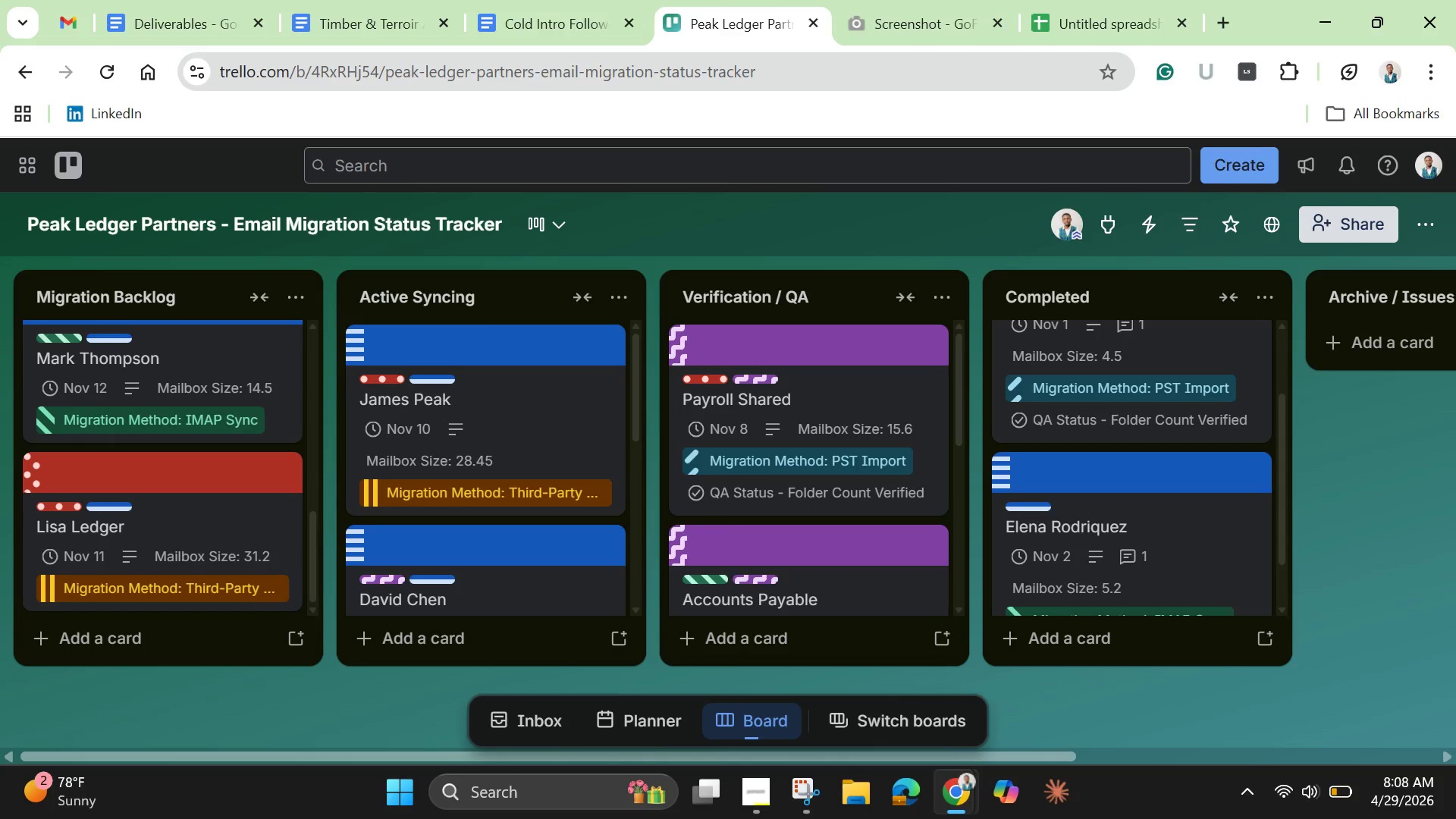 
wait(8.51)
 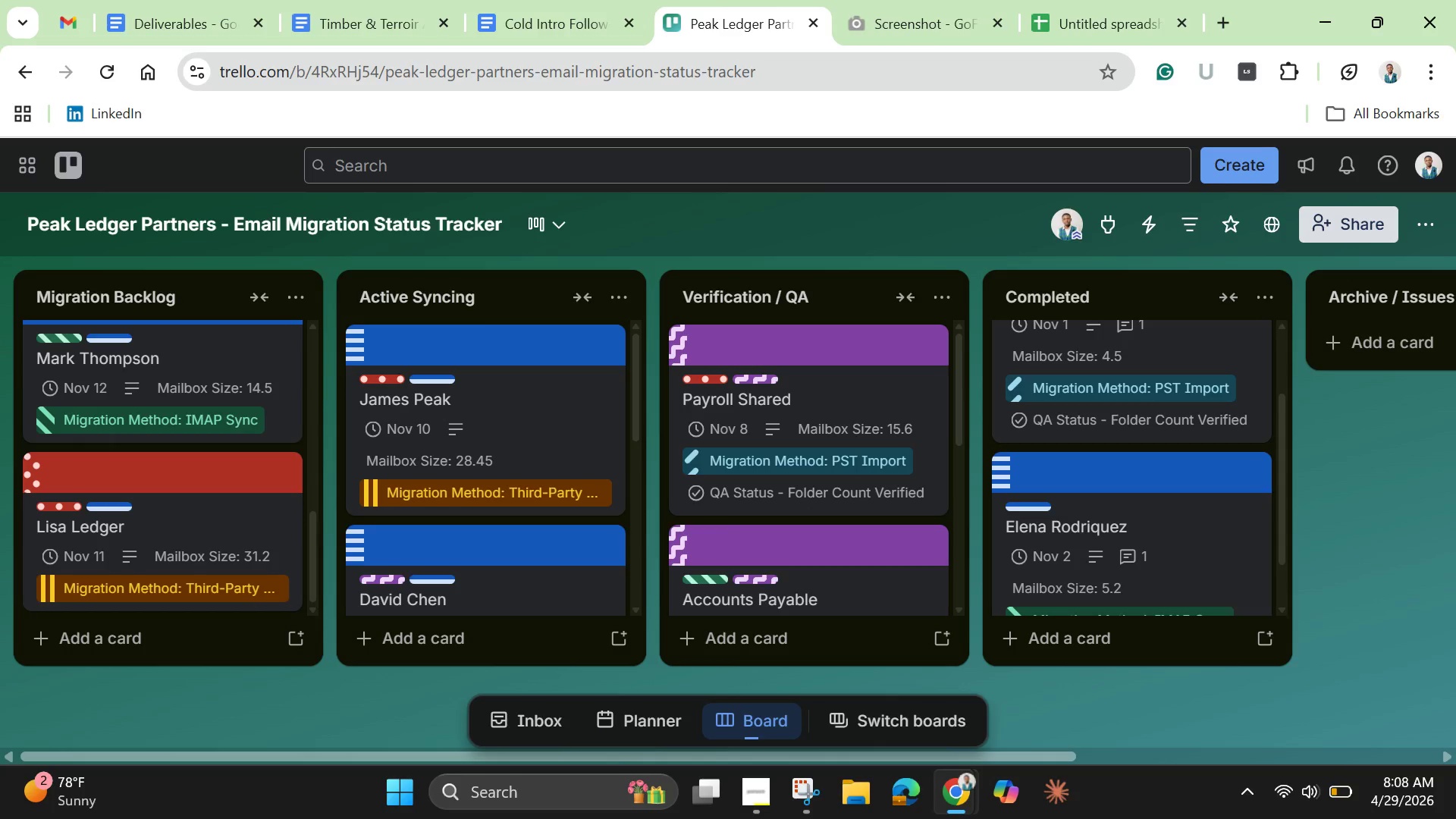 
mouse_move([256, 461])
 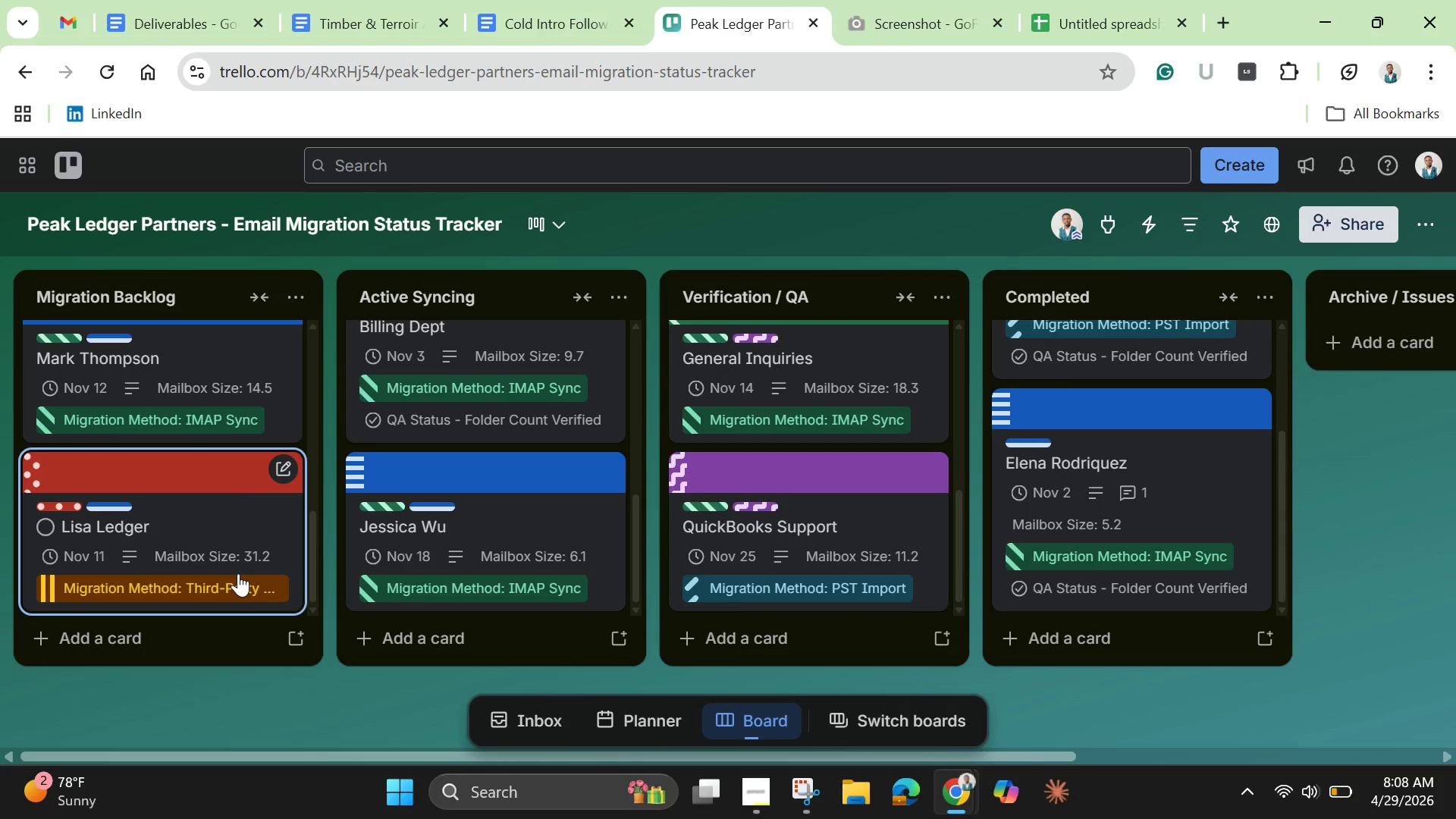 
wait(5.23)
 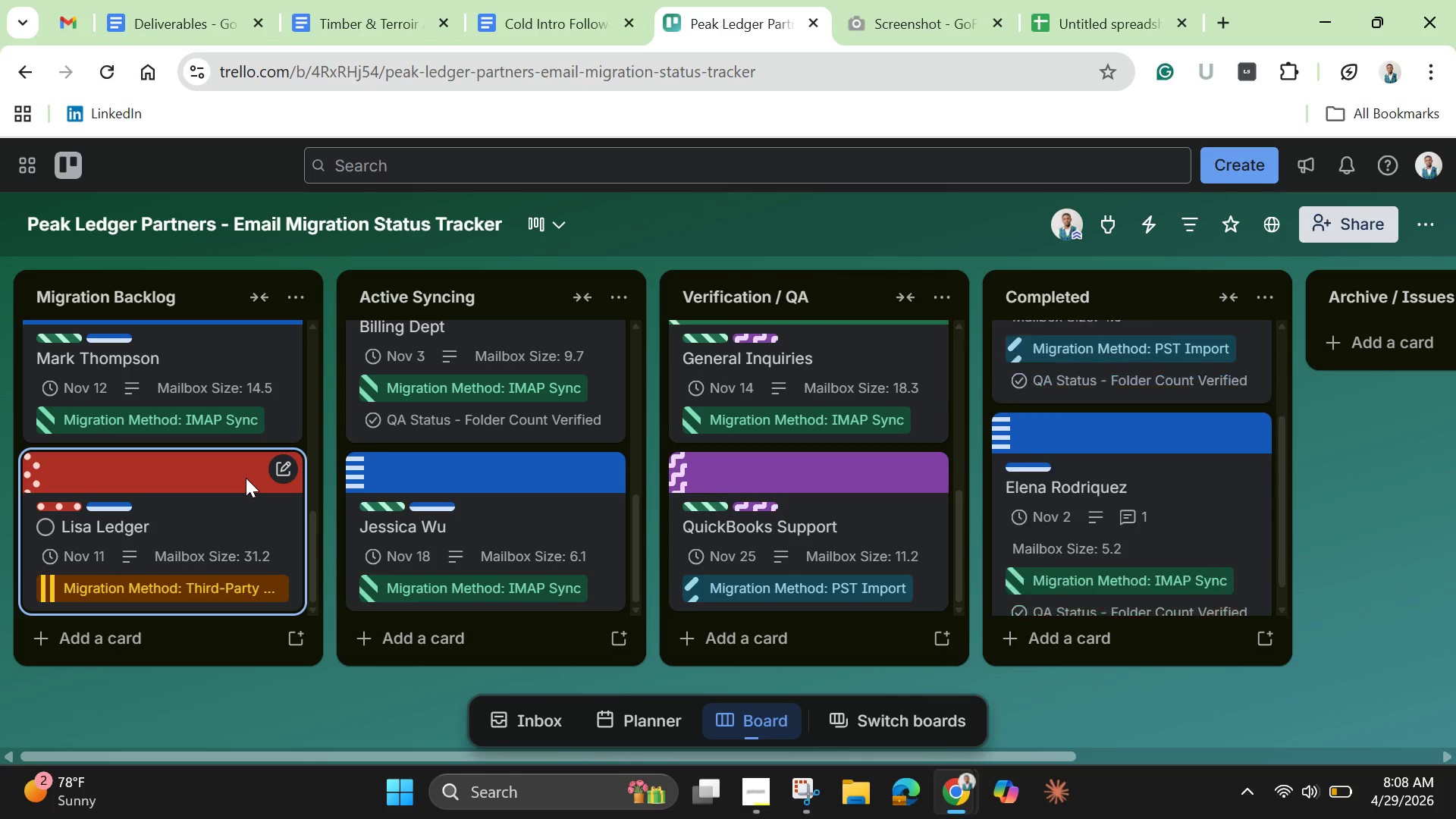 
scroll: coordinate [201, 507], scroll_direction: up, amount: 7.0
 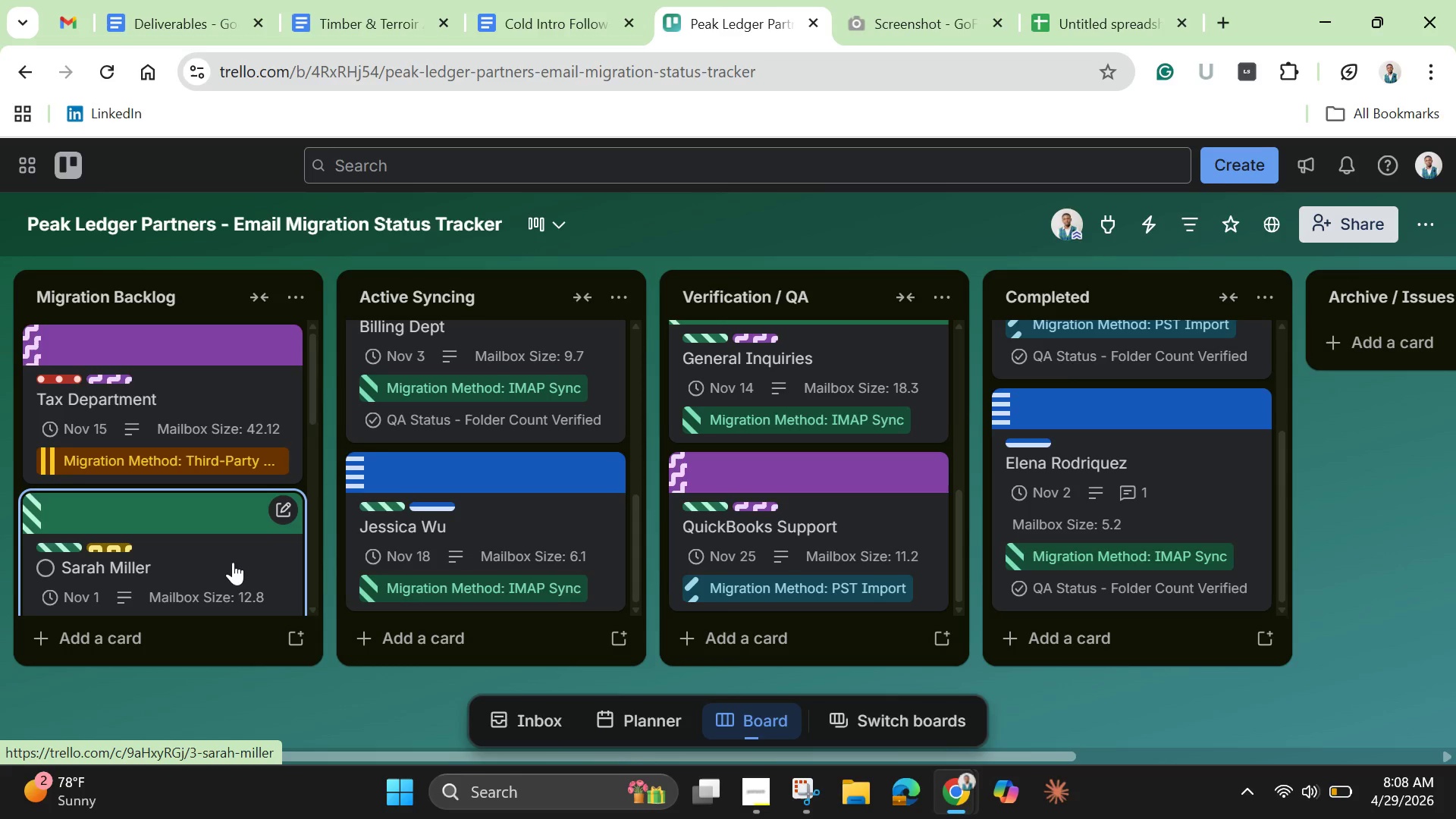 
scroll: coordinate [236, 548], scroll_direction: down, amount: 5.0
 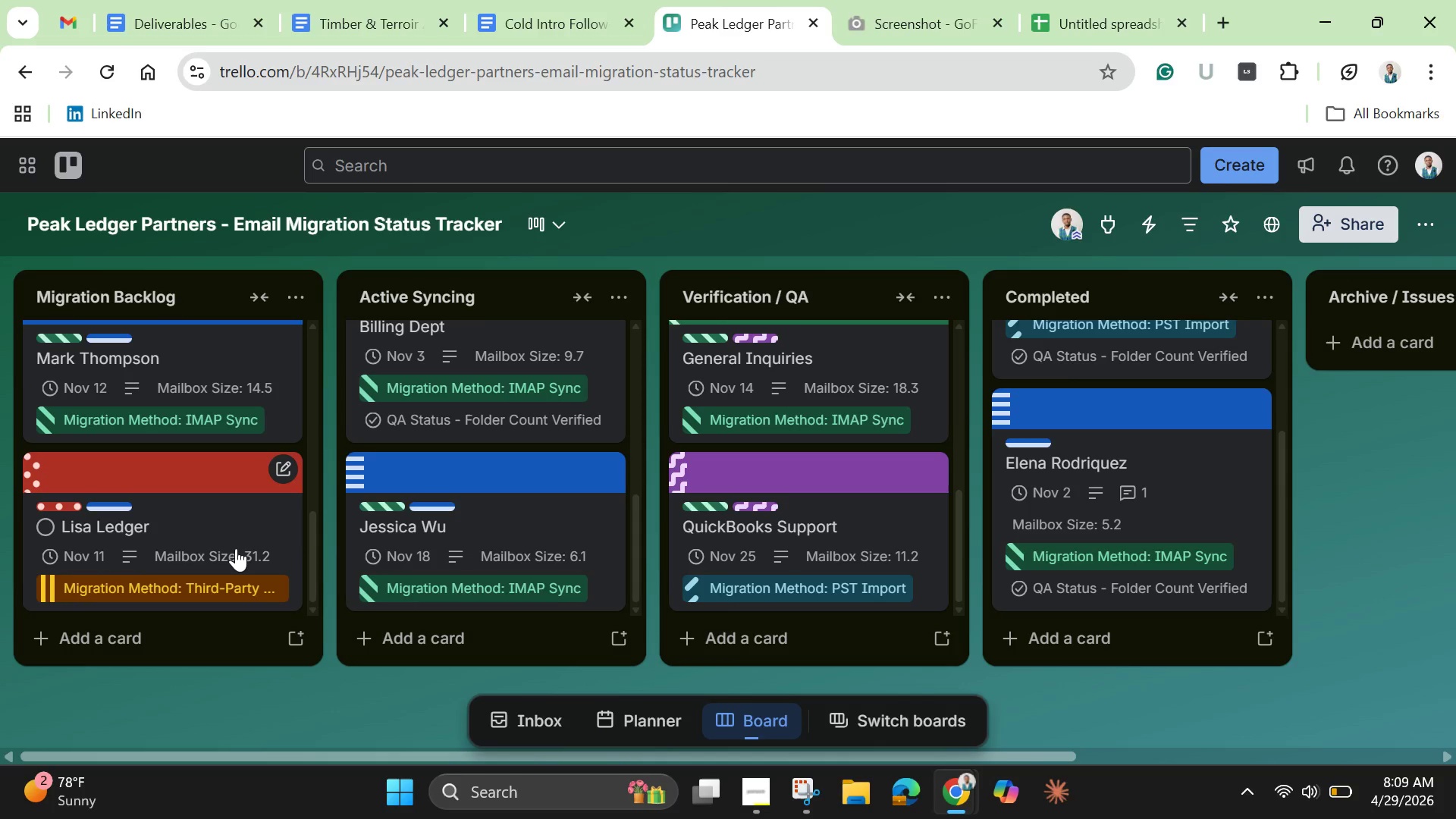 
wait(8.94)
 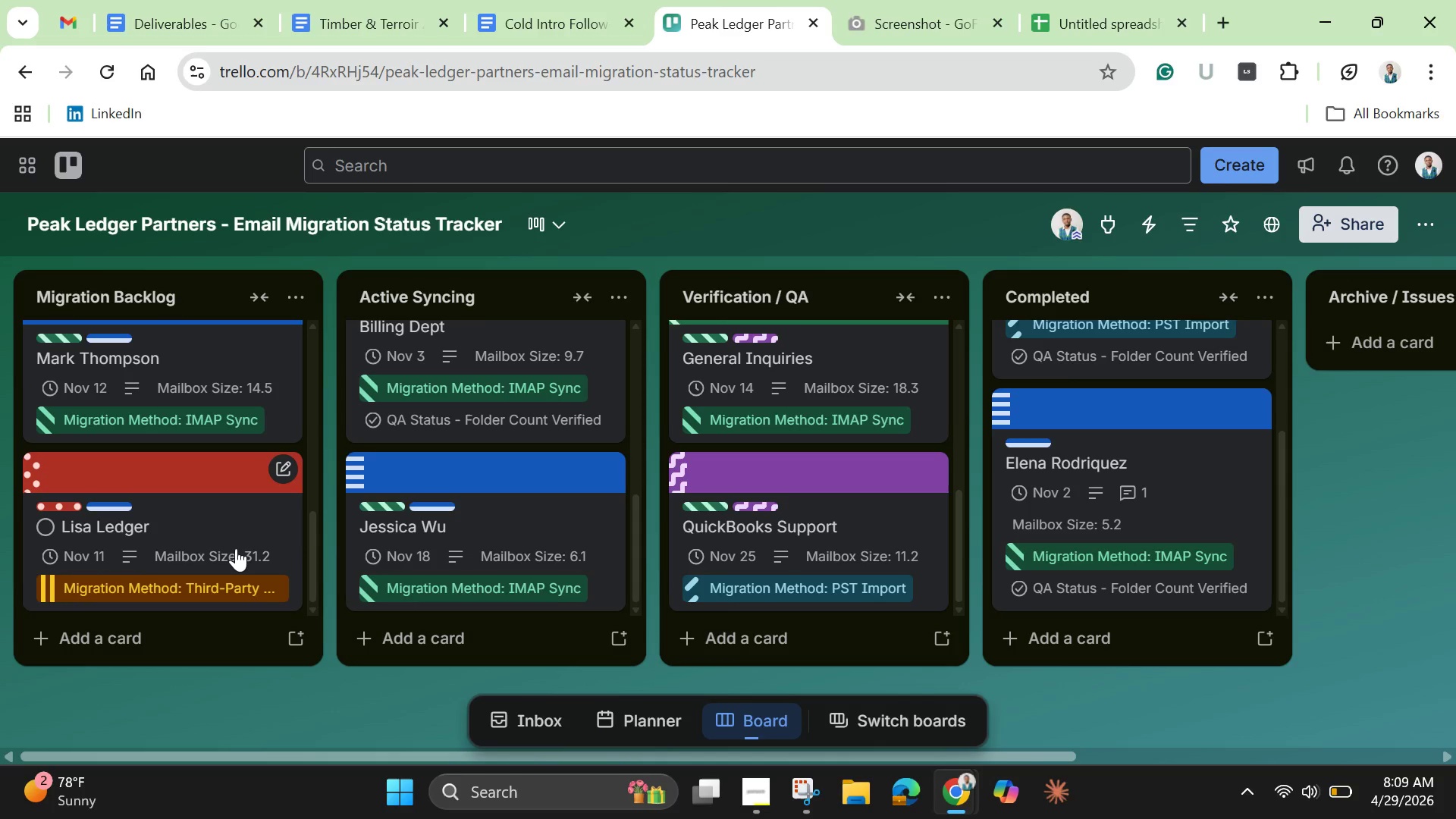 
scroll: coordinate [1064, 455], scroll_direction: up, amount: 2.0
 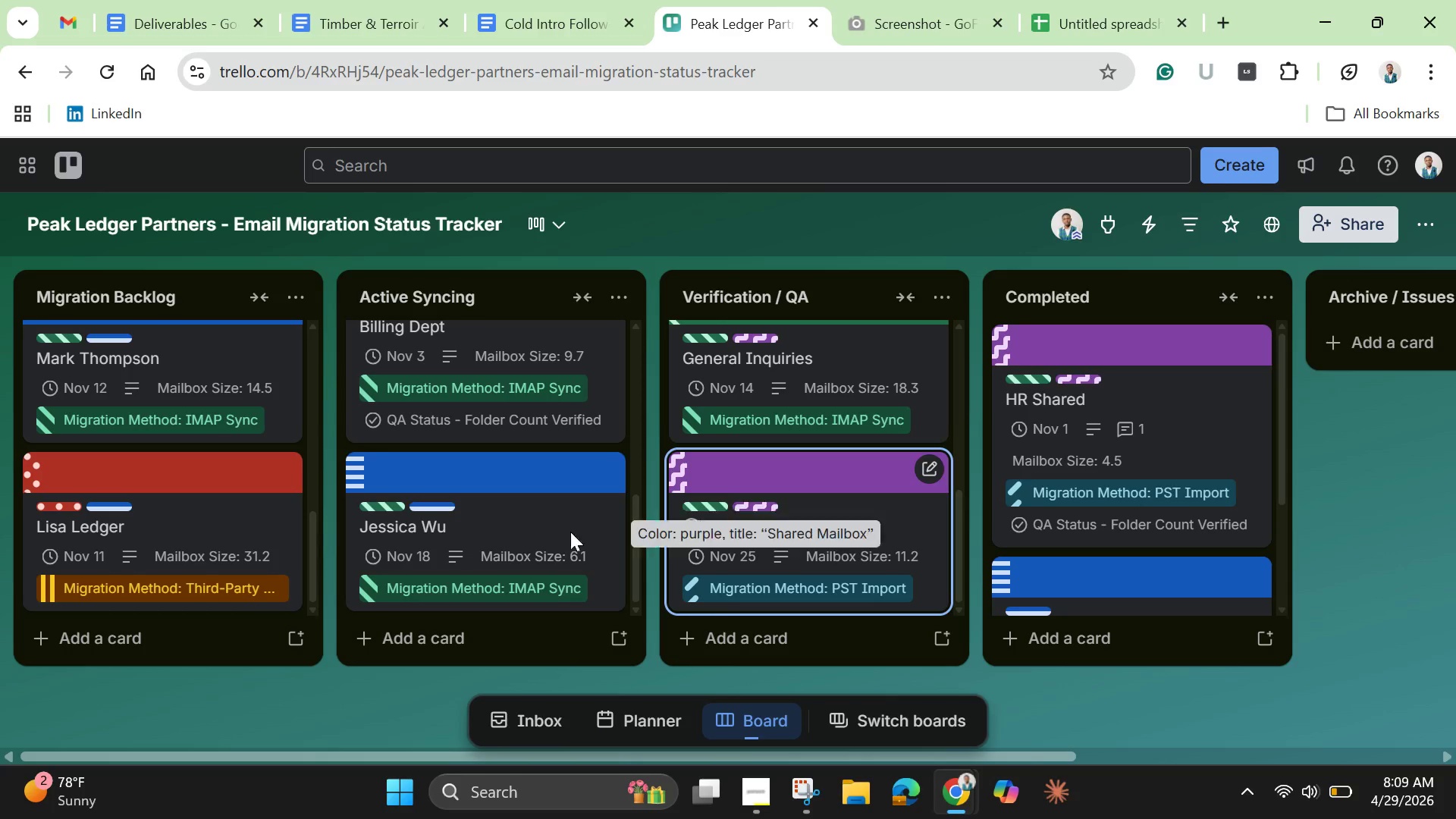 
scroll: coordinate [479, 544], scroll_direction: down, amount: 1.0
 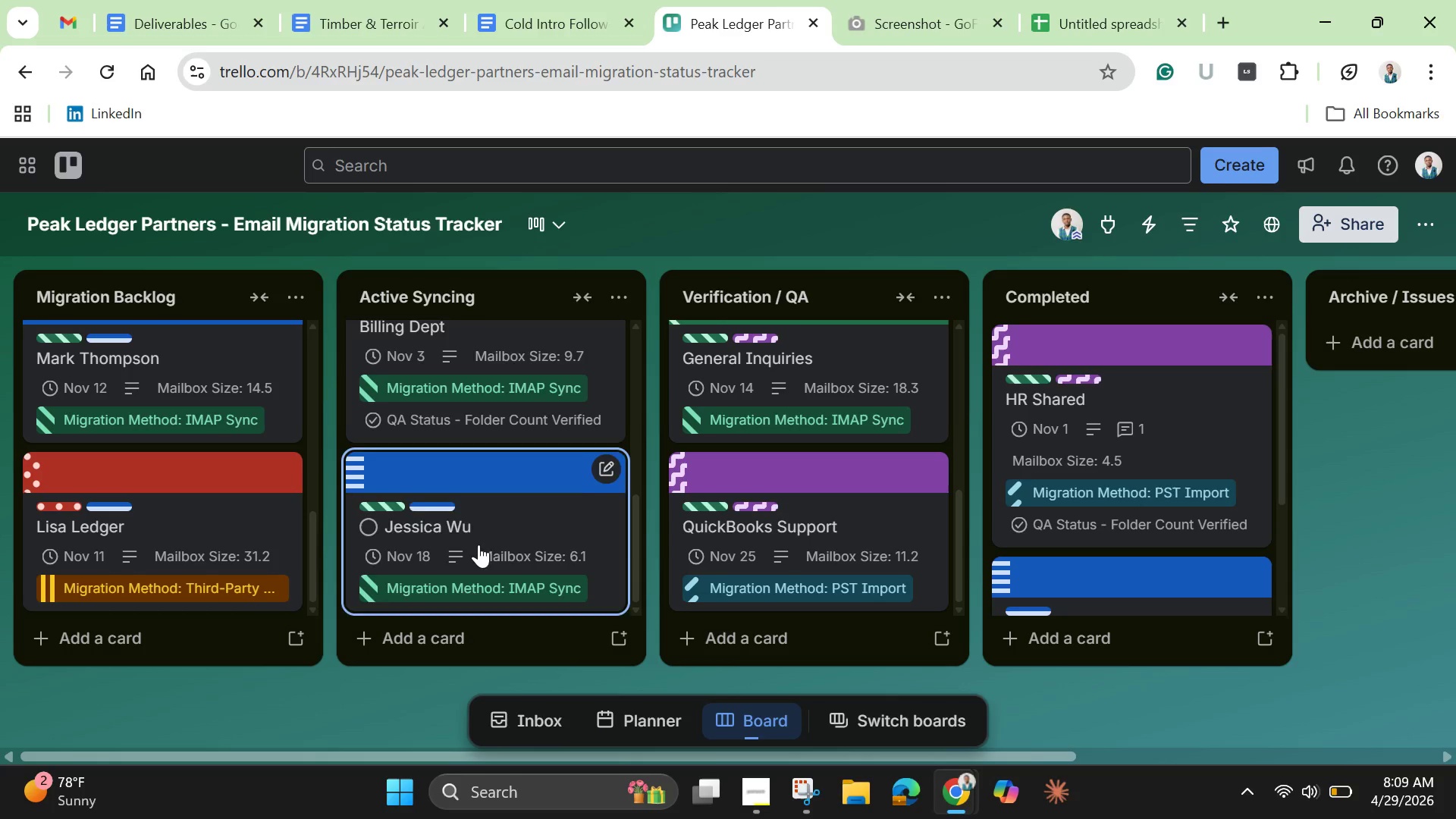 
scroll: coordinate [479, 544], scroll_direction: up, amount: 1.0
 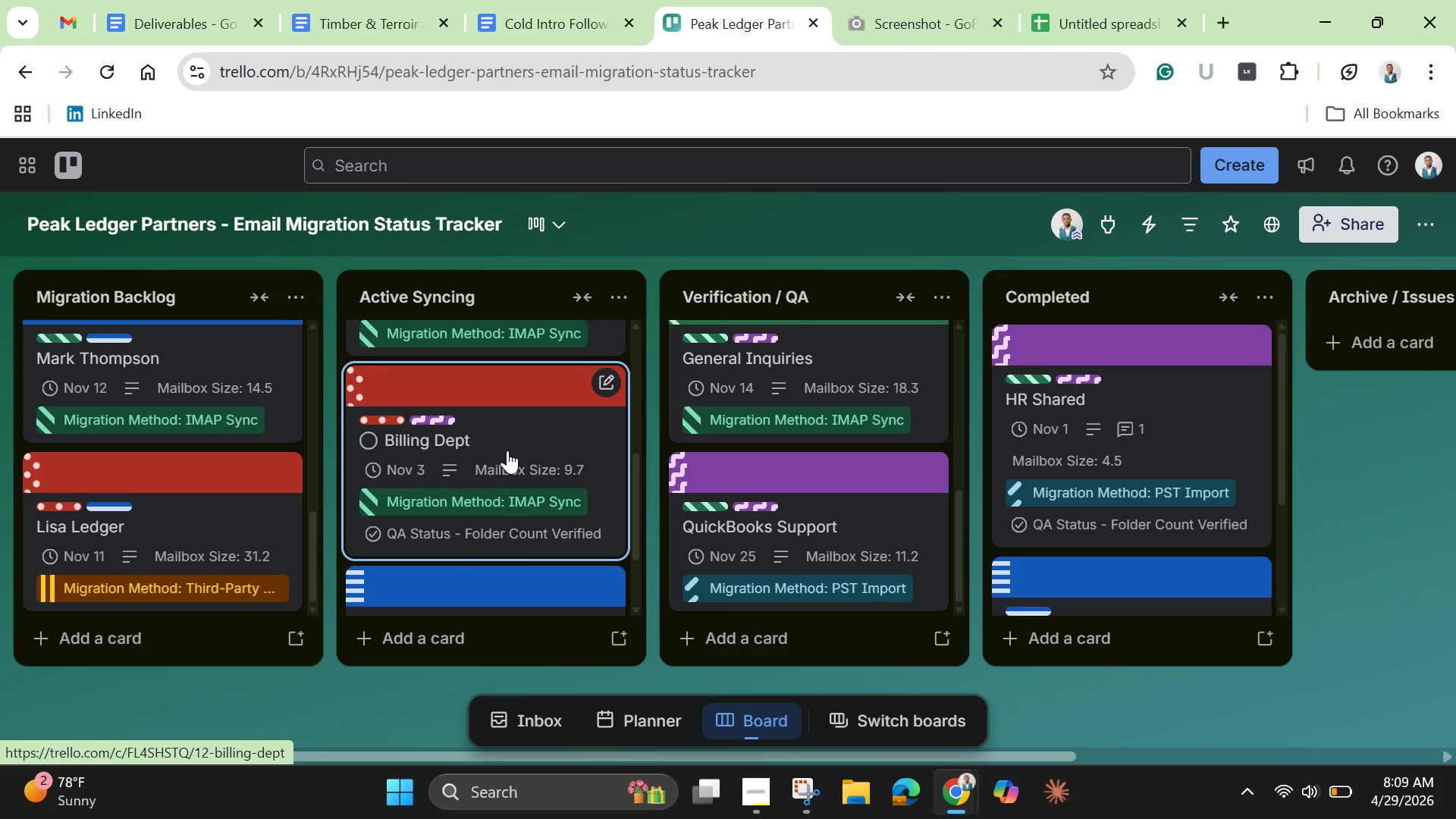 
left_click([507, 450])
 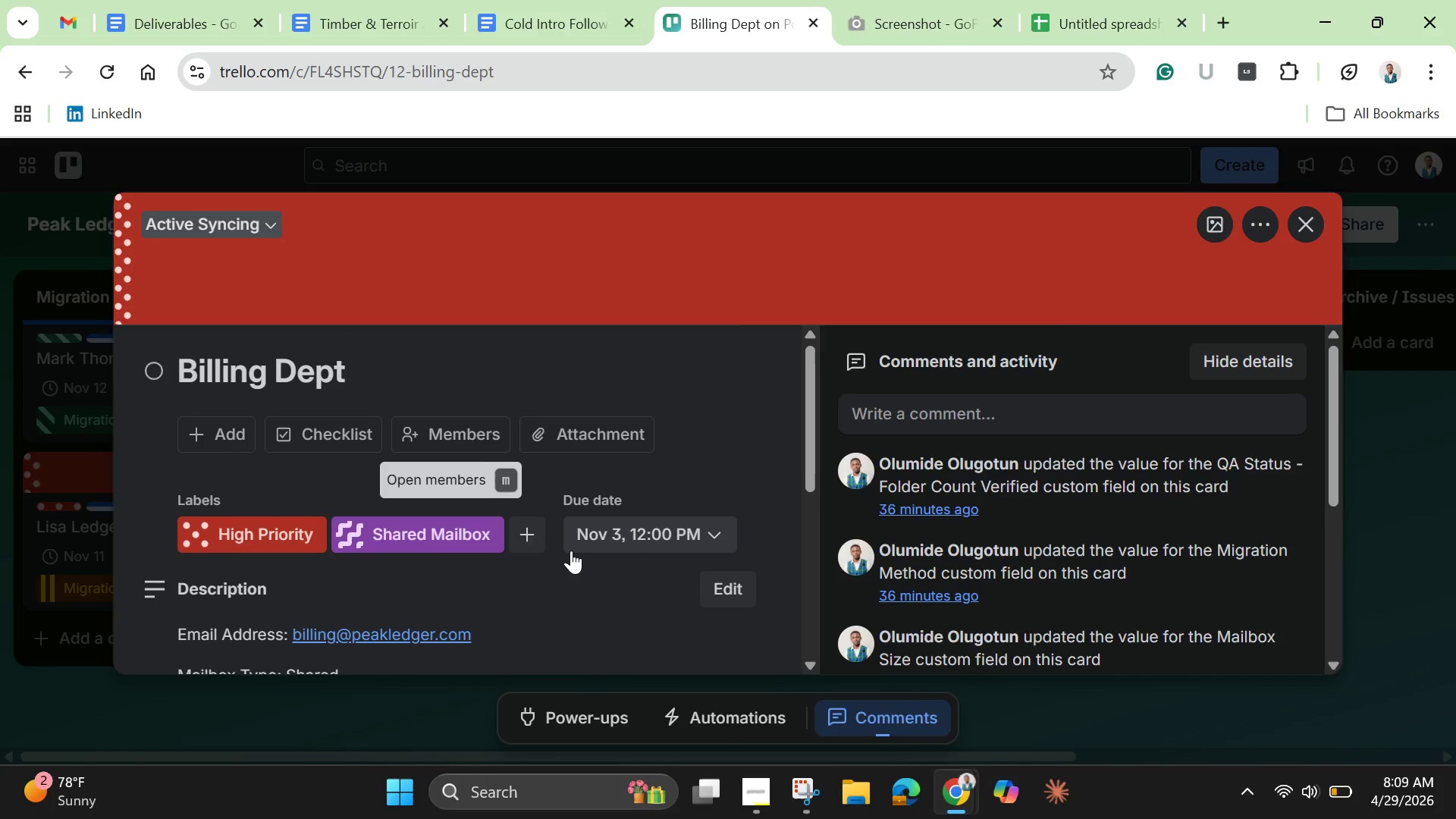 
scroll: coordinate [598, 618], scroll_direction: down, amount: 5.0
 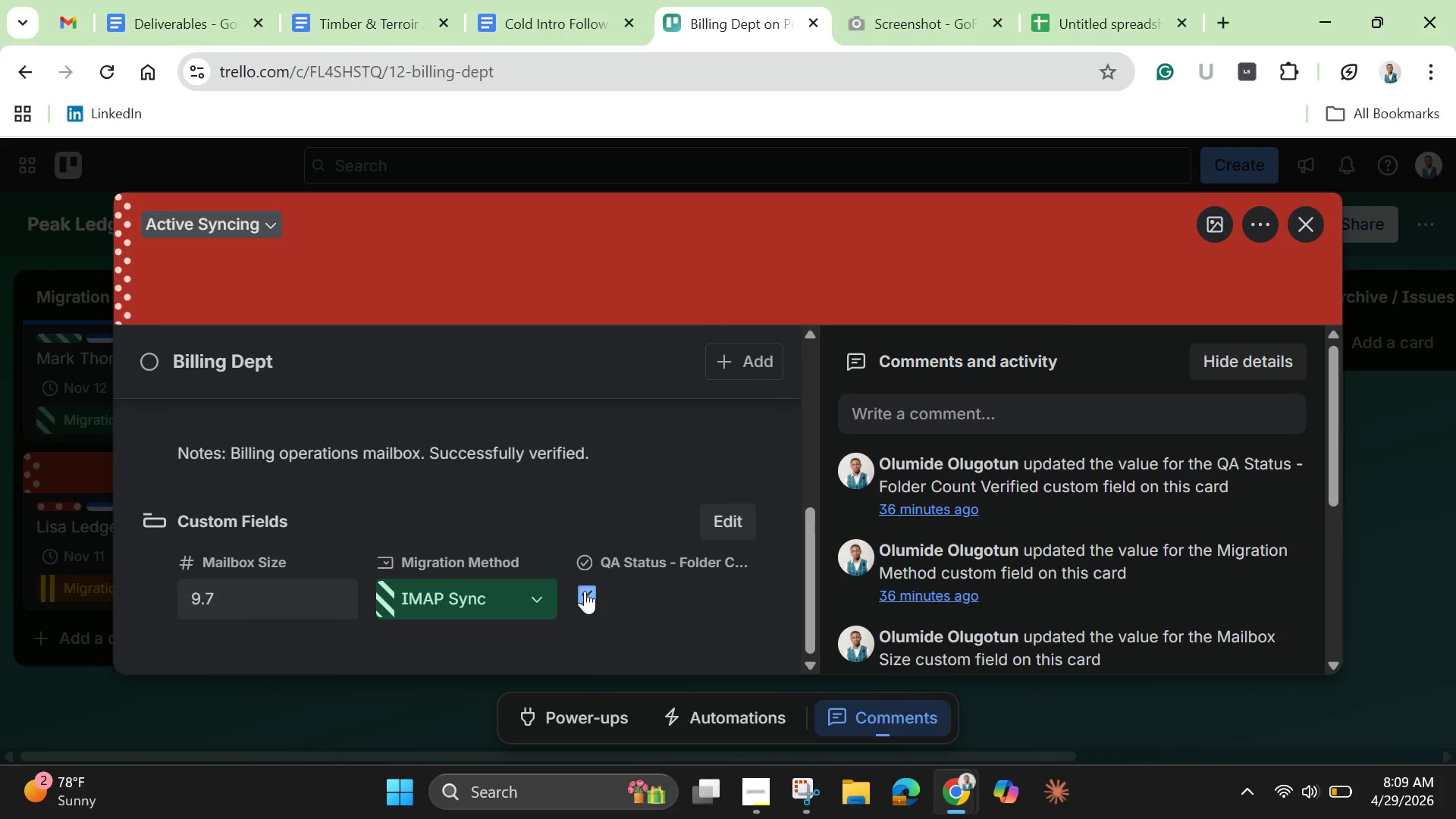 
left_click([585, 591])
 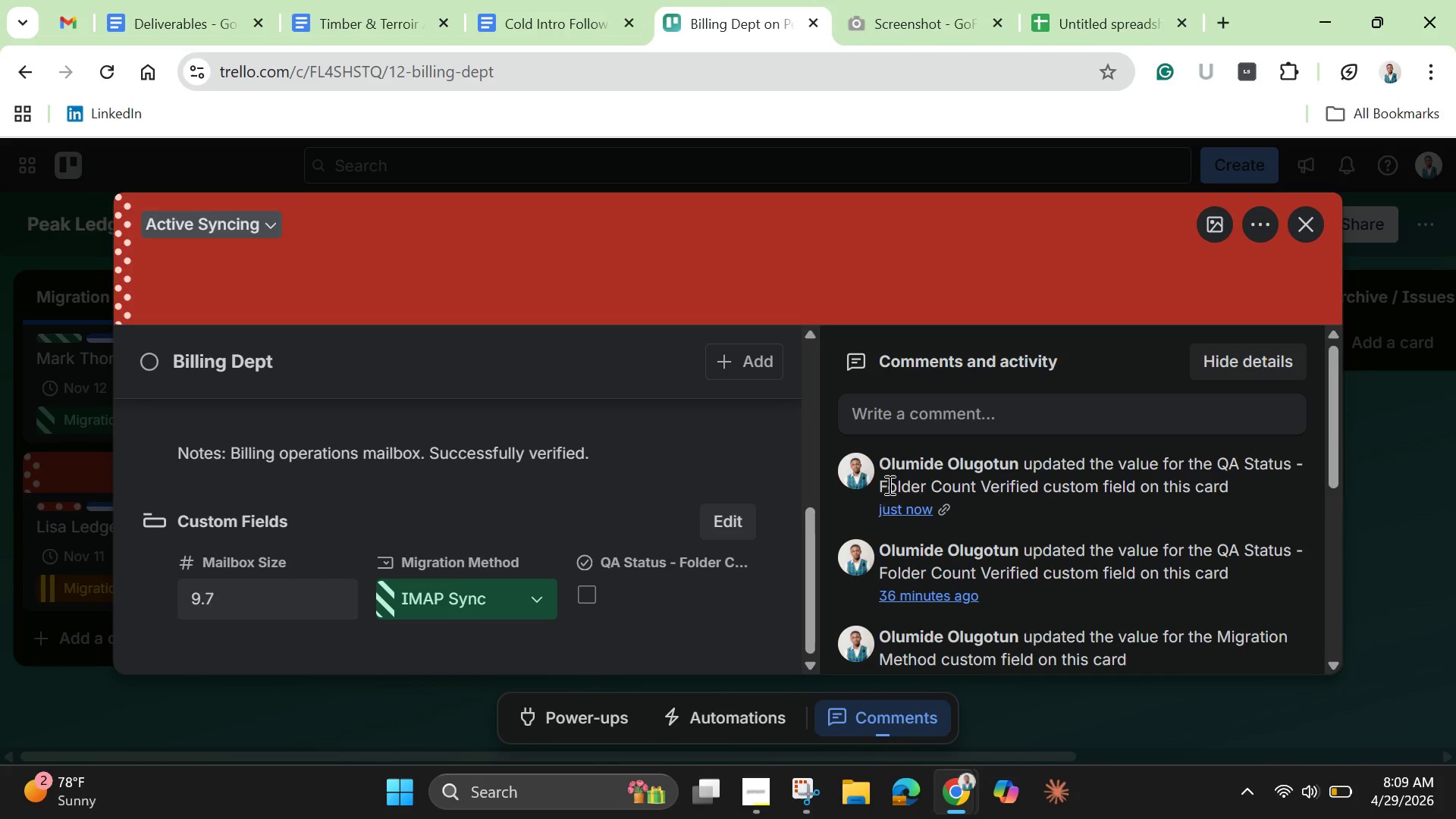 
wait(5.91)
 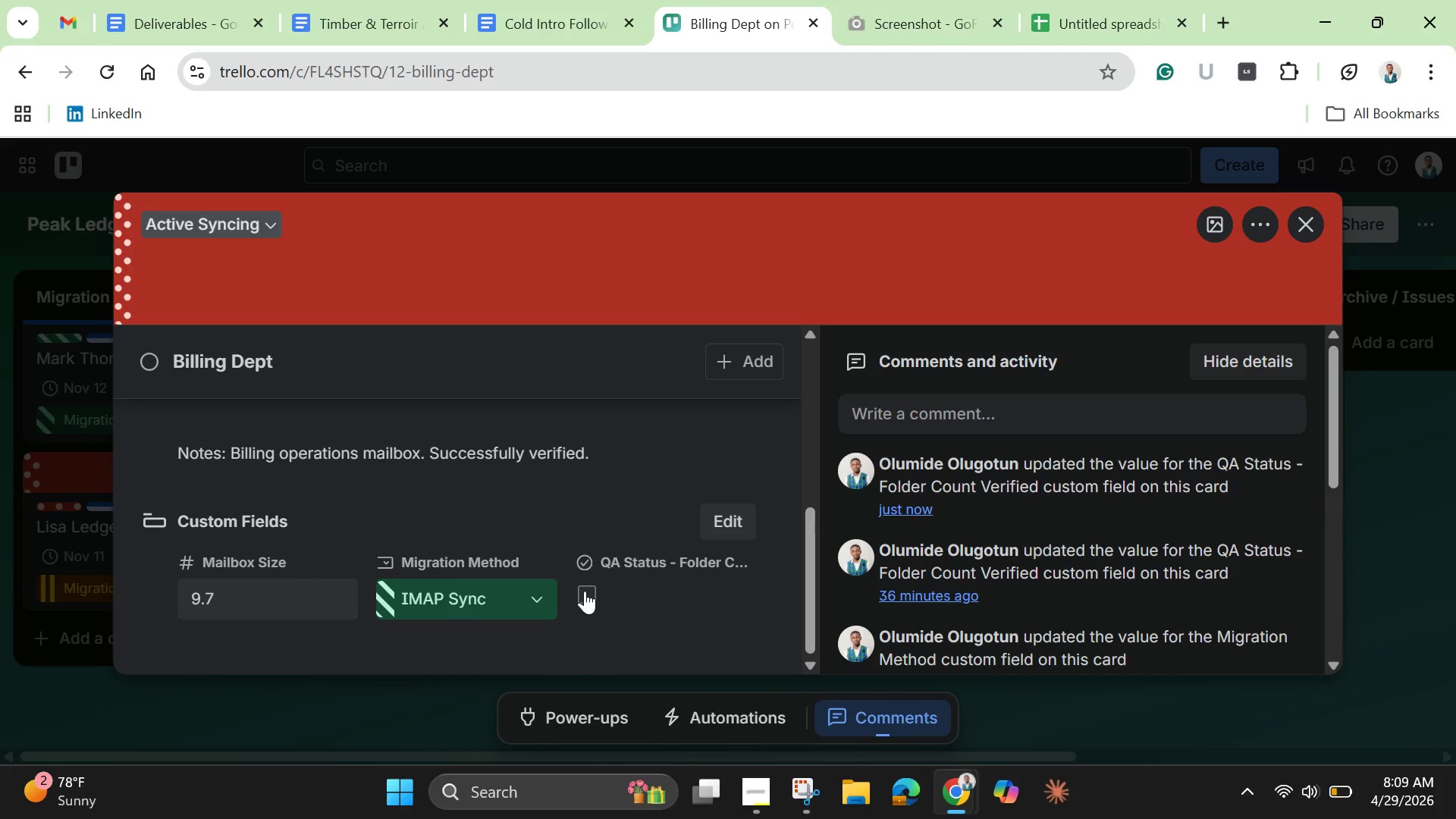 
left_click([1307, 229])
 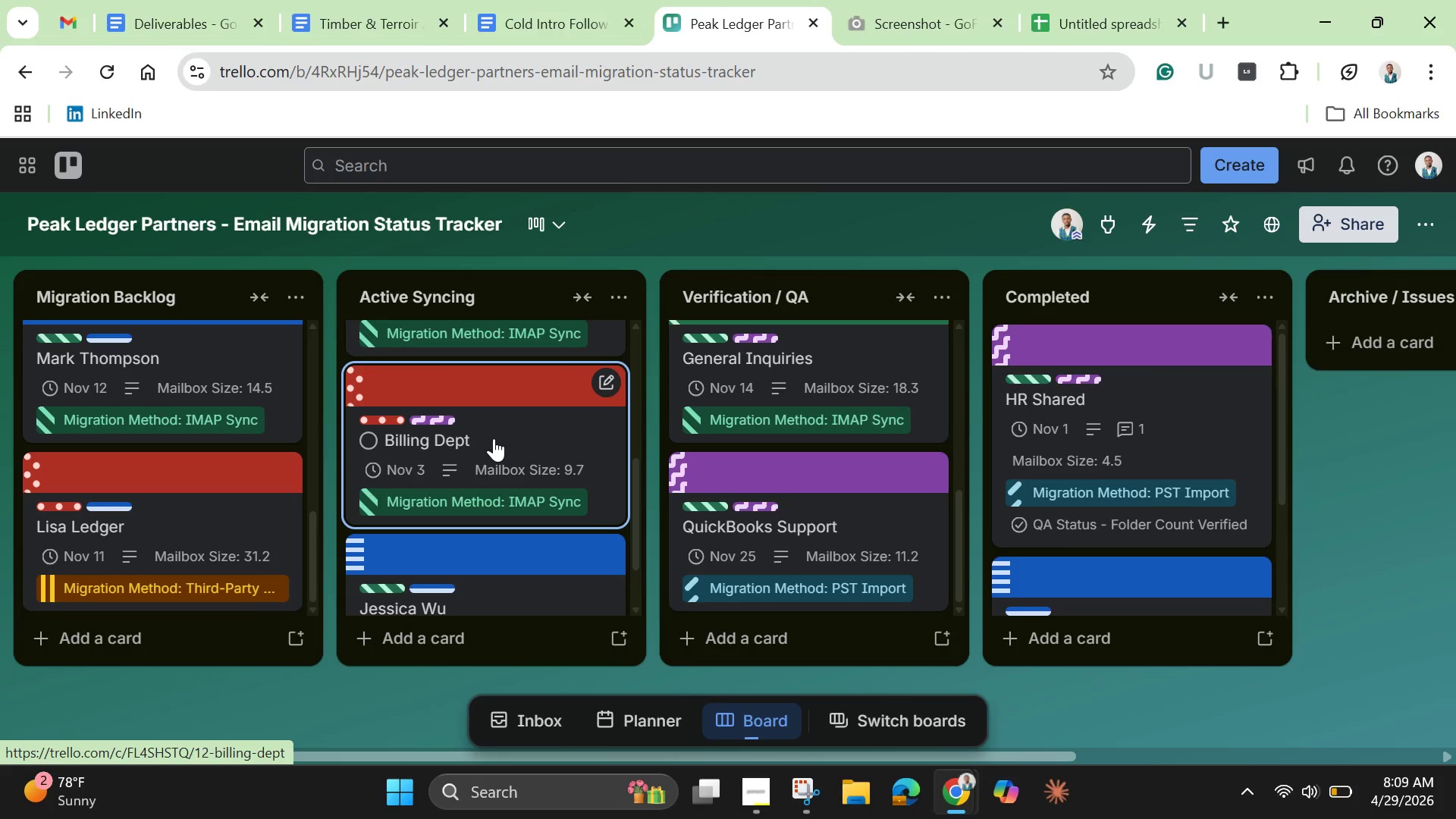 
left_click_drag(start_coordinate=[494, 438], to_coordinate=[1149, 443])
 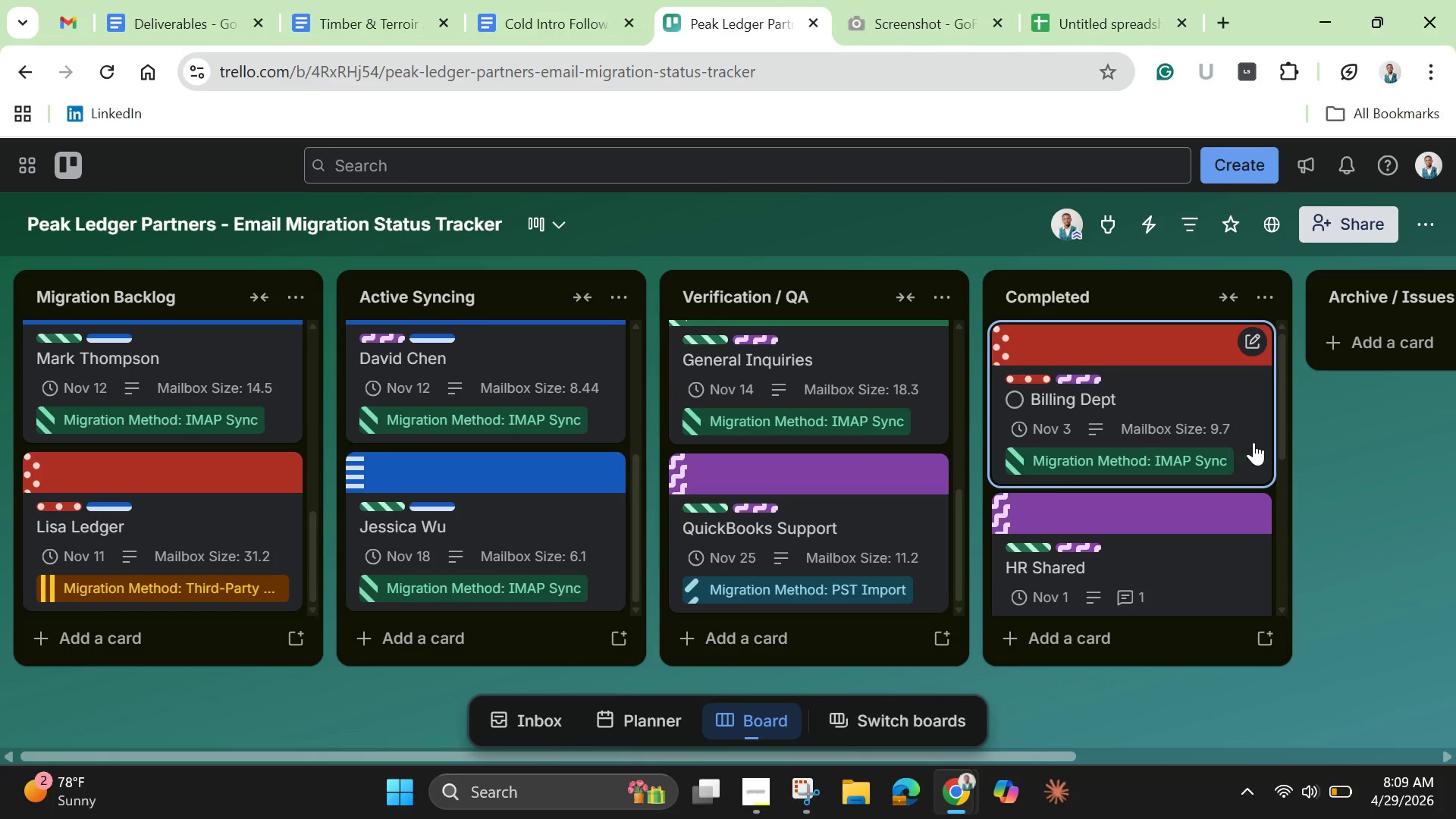 
mouse_move([1301, 453])
 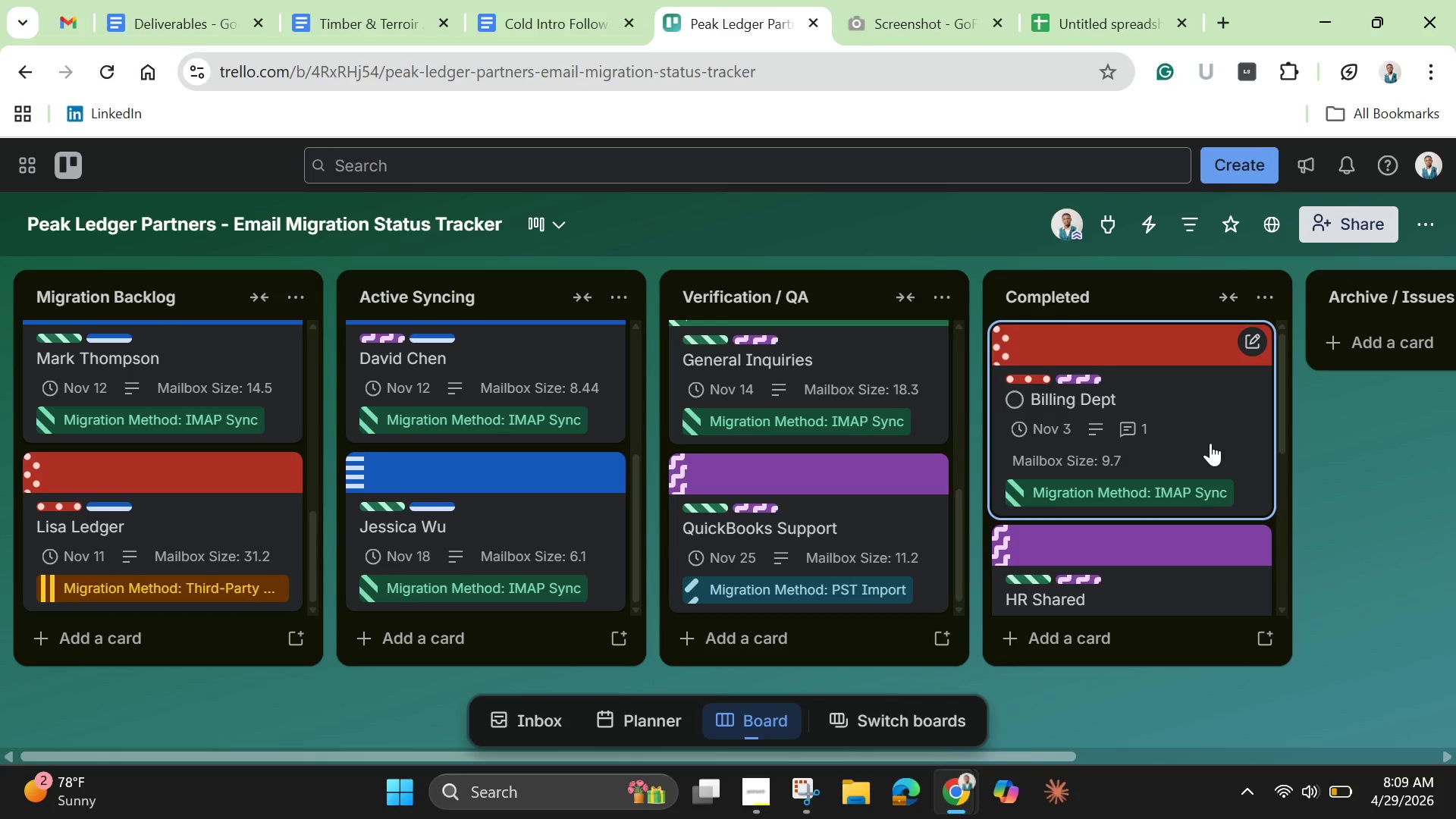 
left_click([1210, 443])
 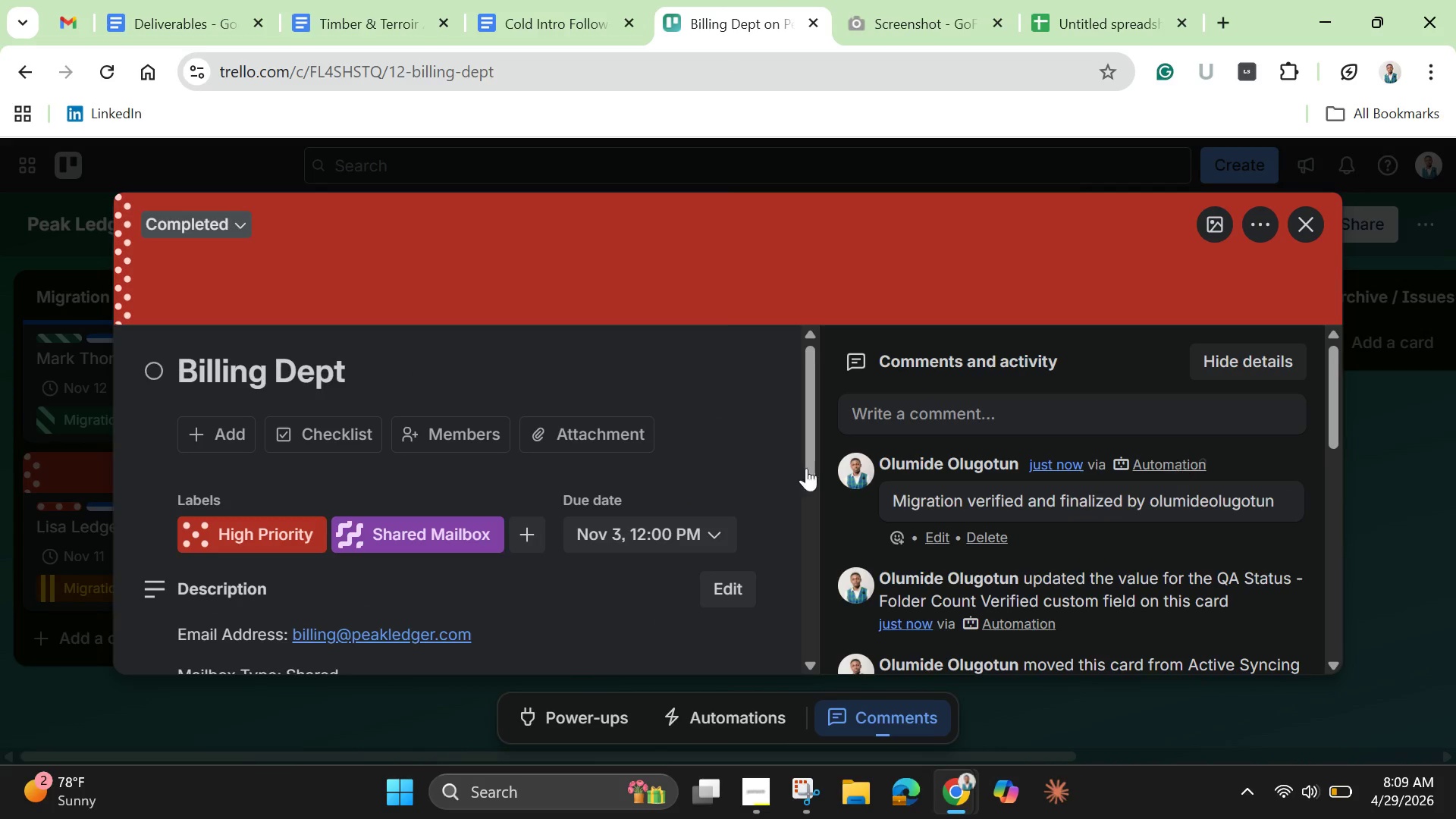 
scroll: coordinate [639, 526], scroll_direction: down, amount: 5.0
 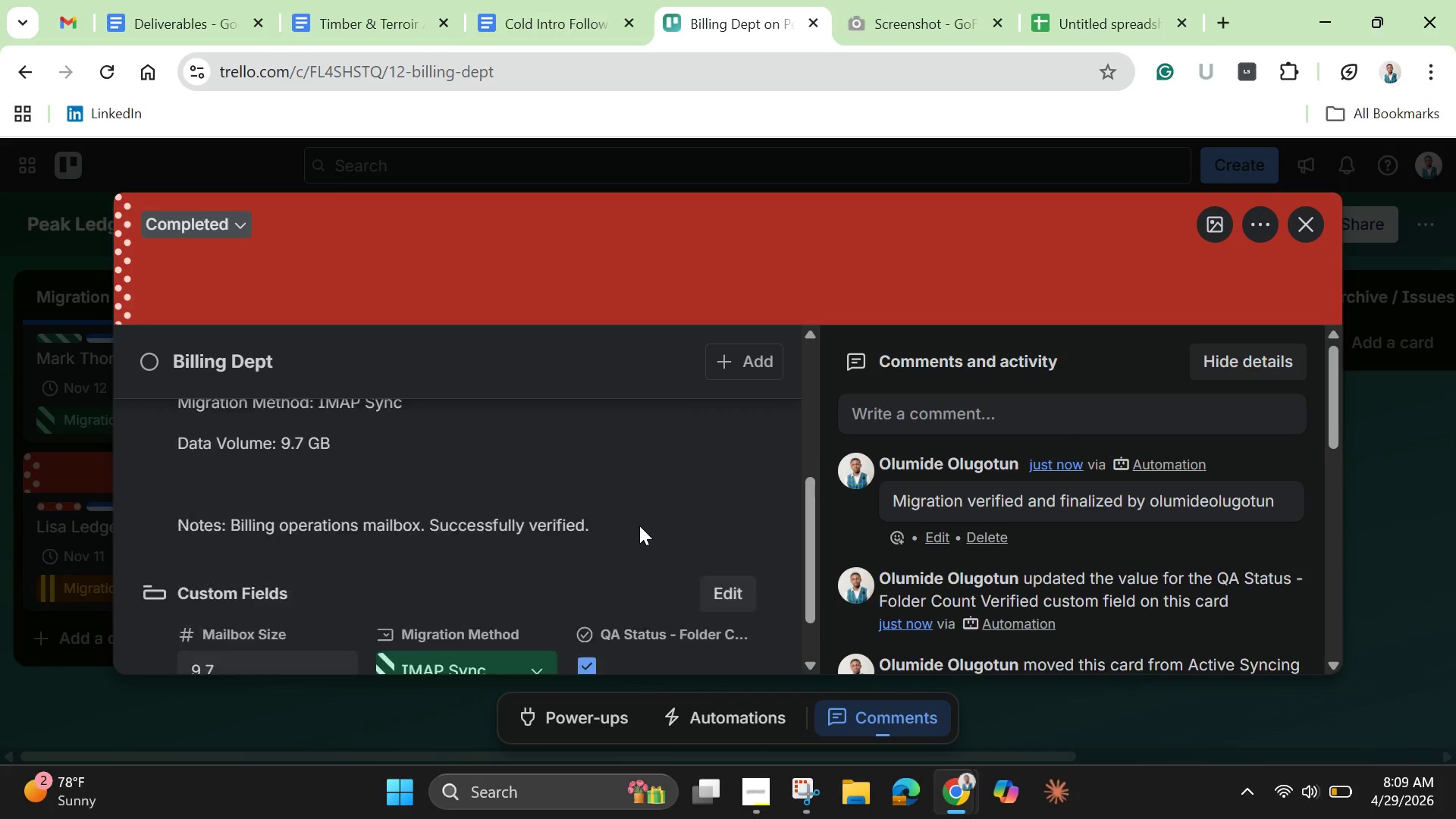 
scroll: coordinate [639, 526], scroll_direction: up, amount: 3.0
 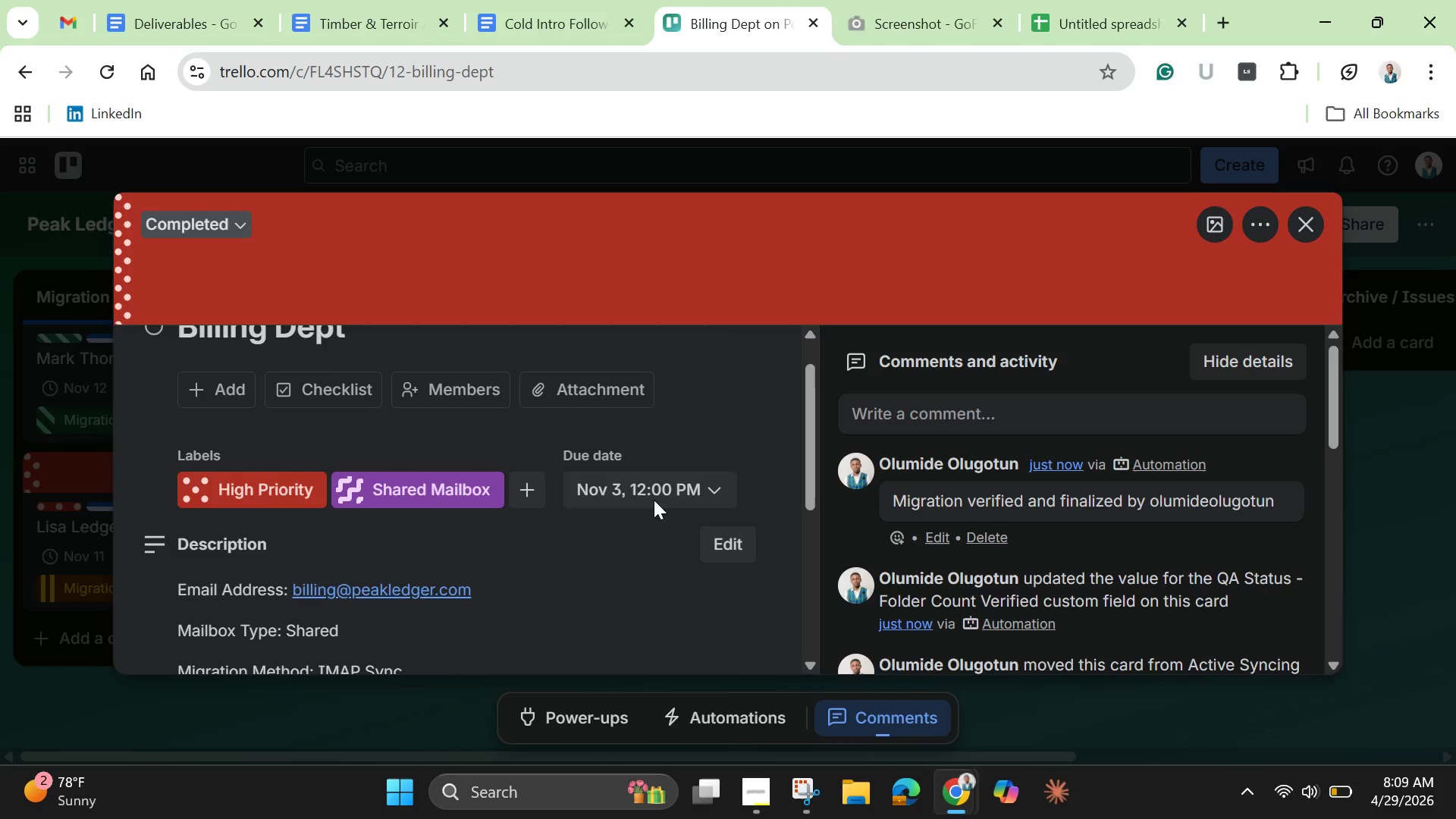 
wait(14.95)
 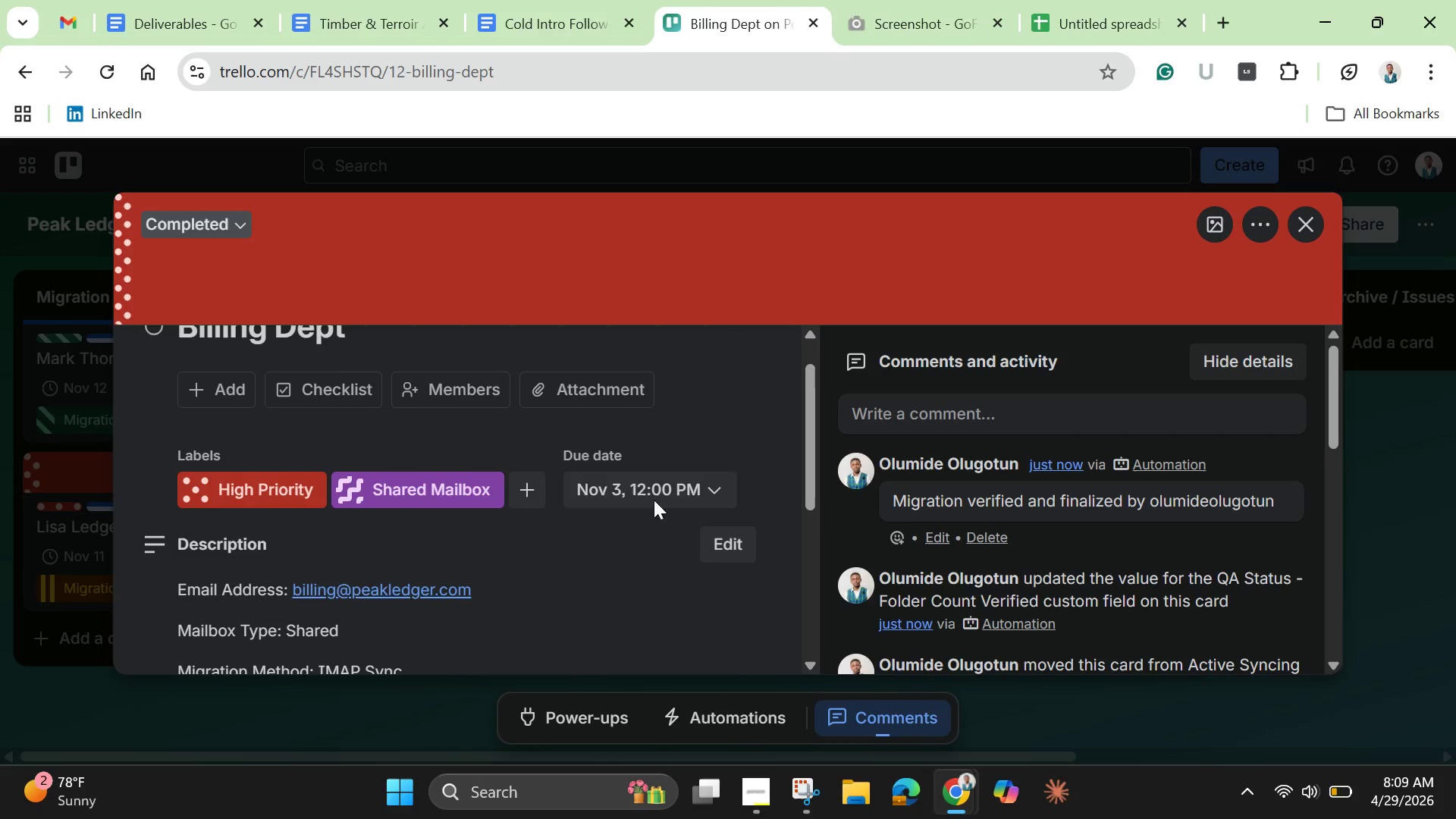 
left_click_drag(start_coordinate=[811, 491], to_coordinate=[847, 664])
 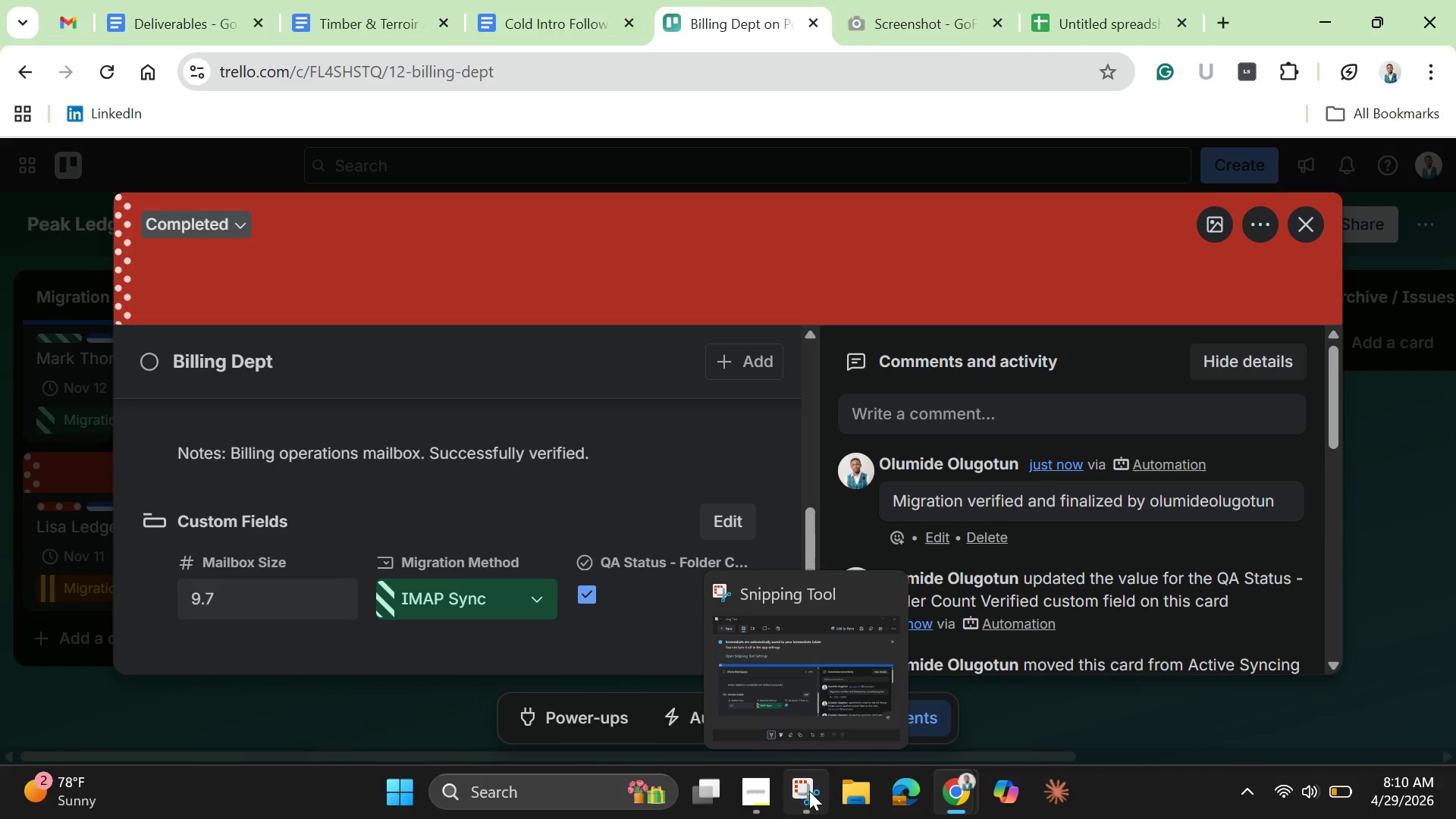 
left_click([809, 791])
 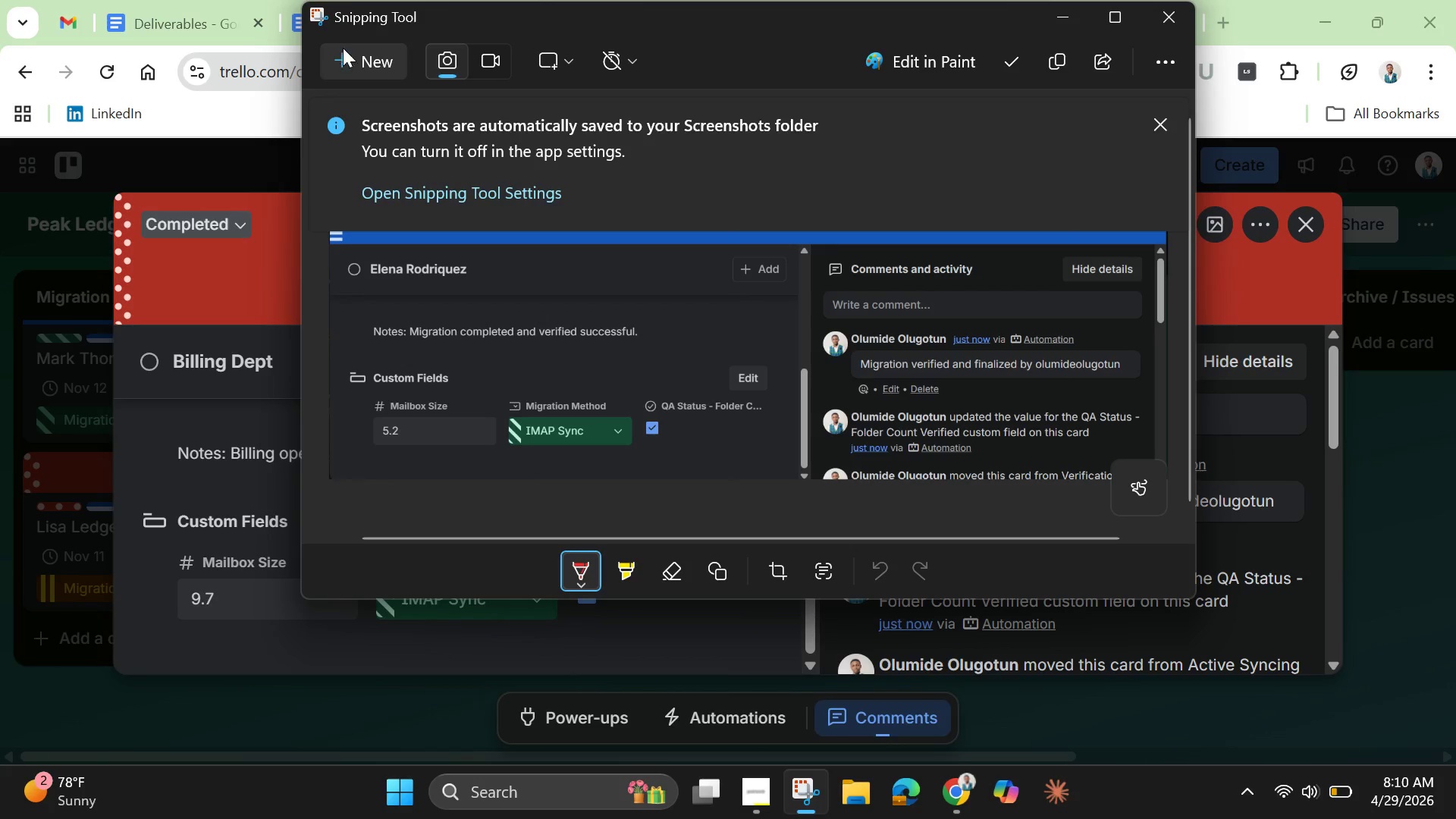 
left_click([350, 52])
 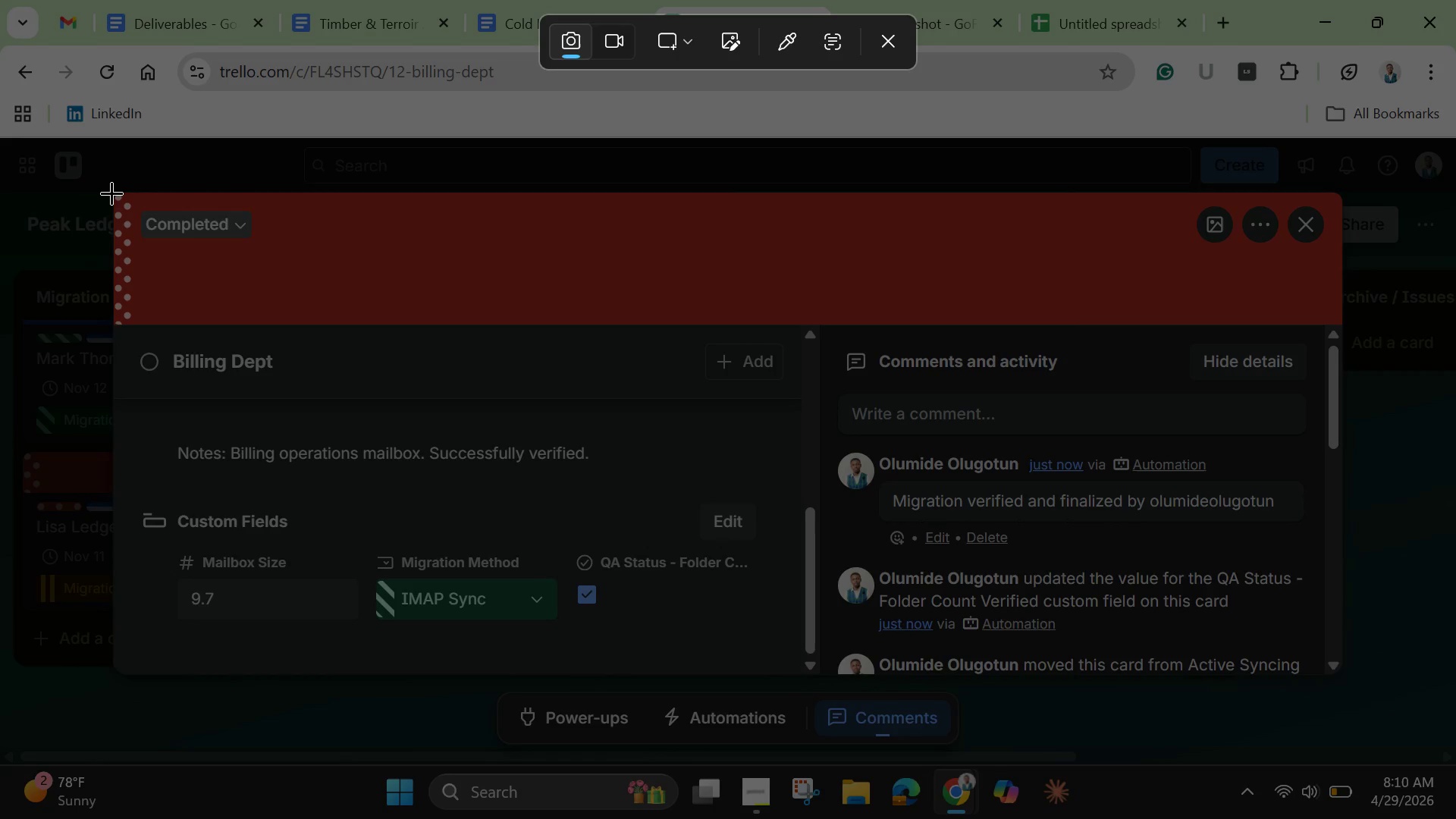 
left_click_drag(start_coordinate=[111, 193], to_coordinate=[1344, 684])
 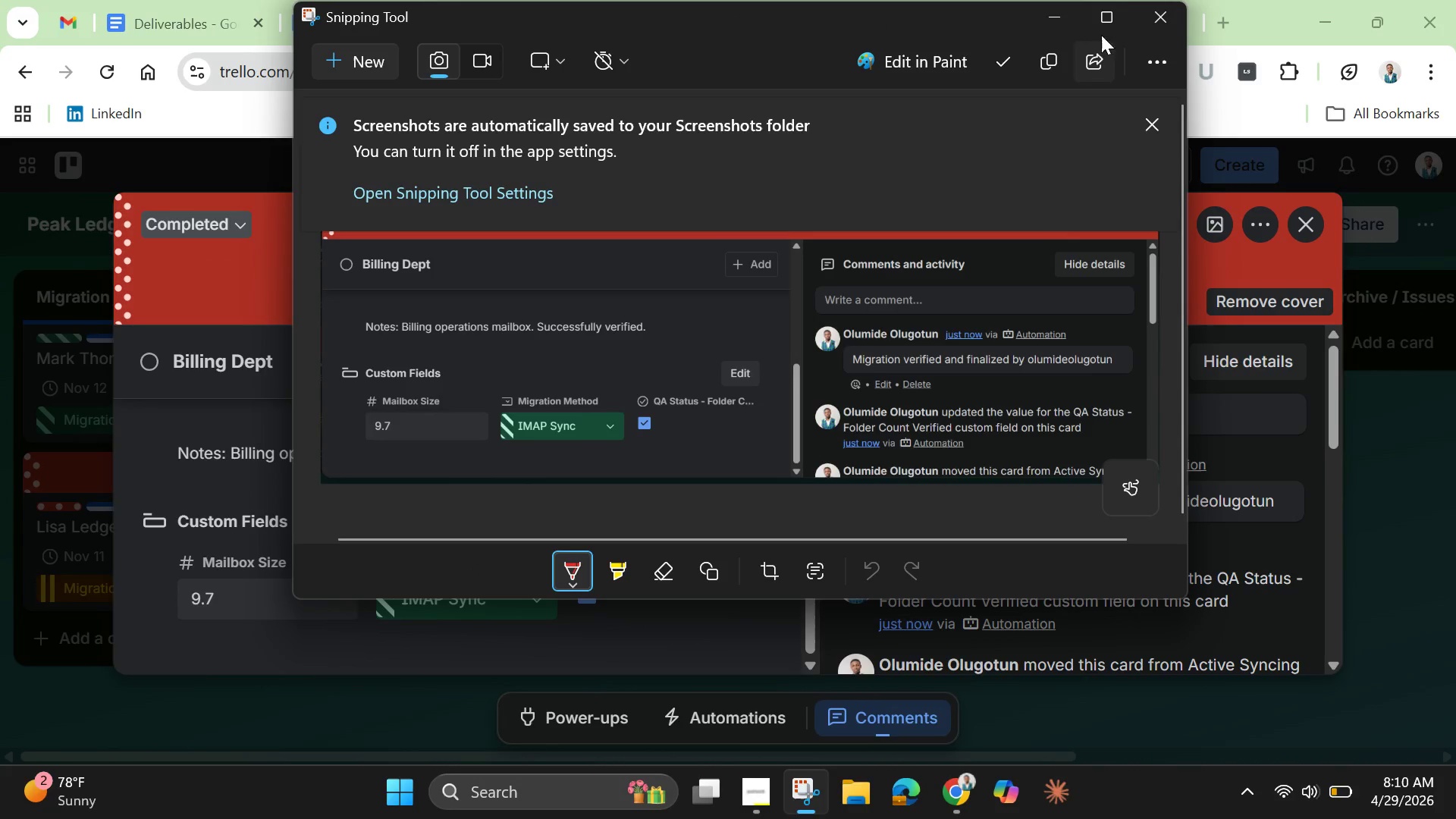 
left_click([1053, 22])
 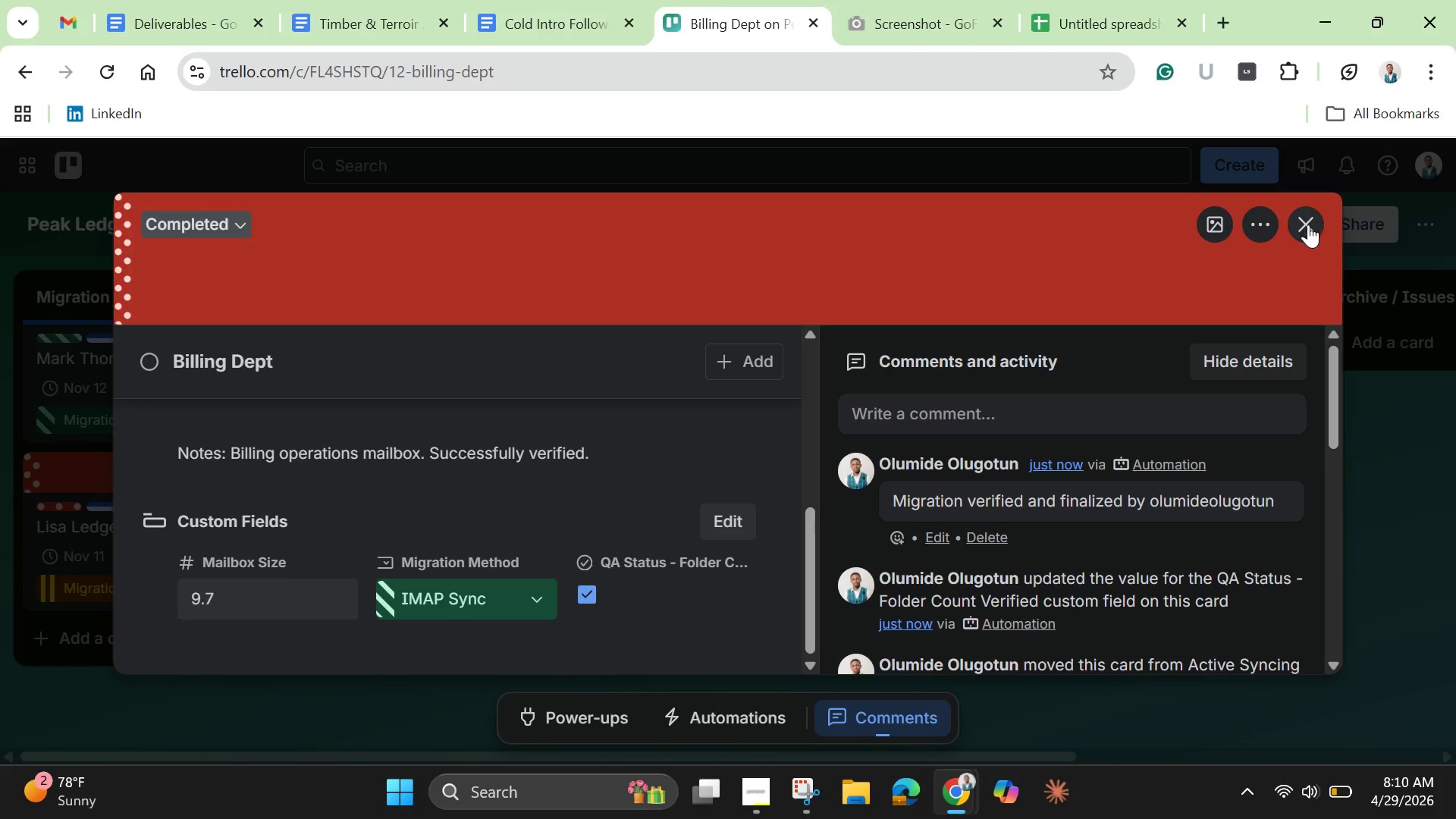 
left_click([1302, 232])
 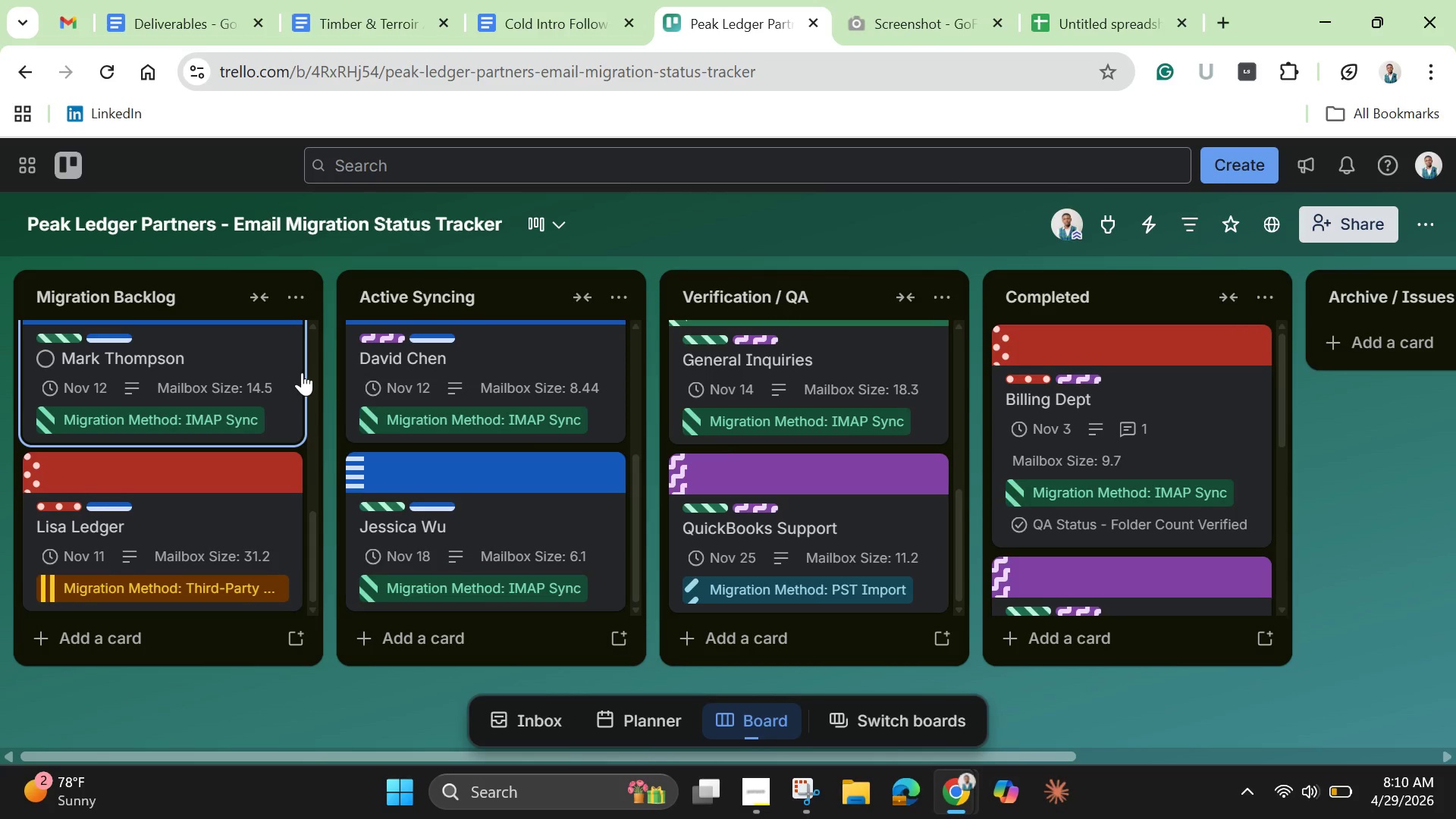 
wait(8.62)
 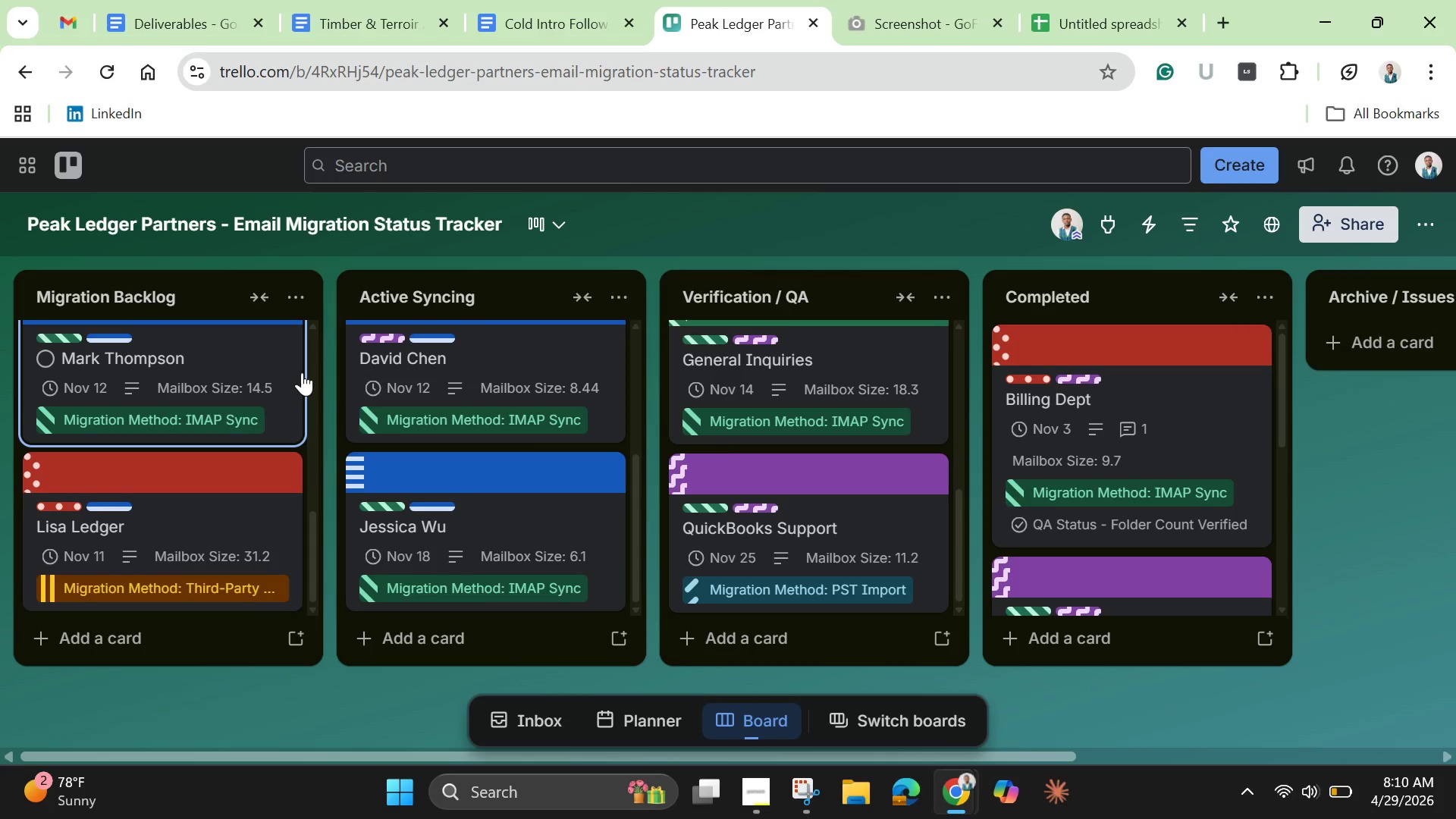 
scroll: coordinate [257, 453], scroll_direction: up, amount: 6.0
 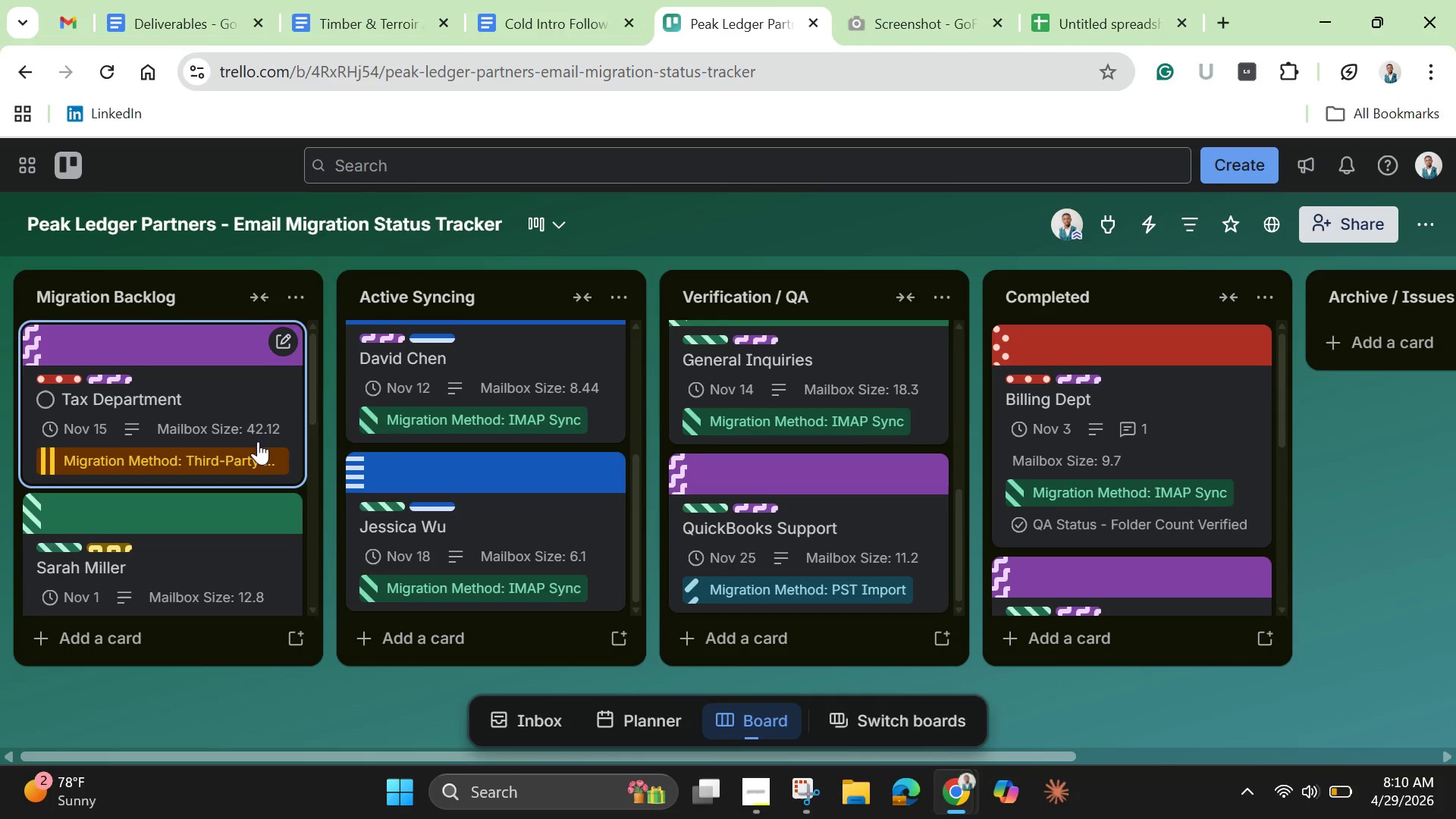 
scroll: coordinate [258, 442], scroll_direction: down, amount: 2.0
 